 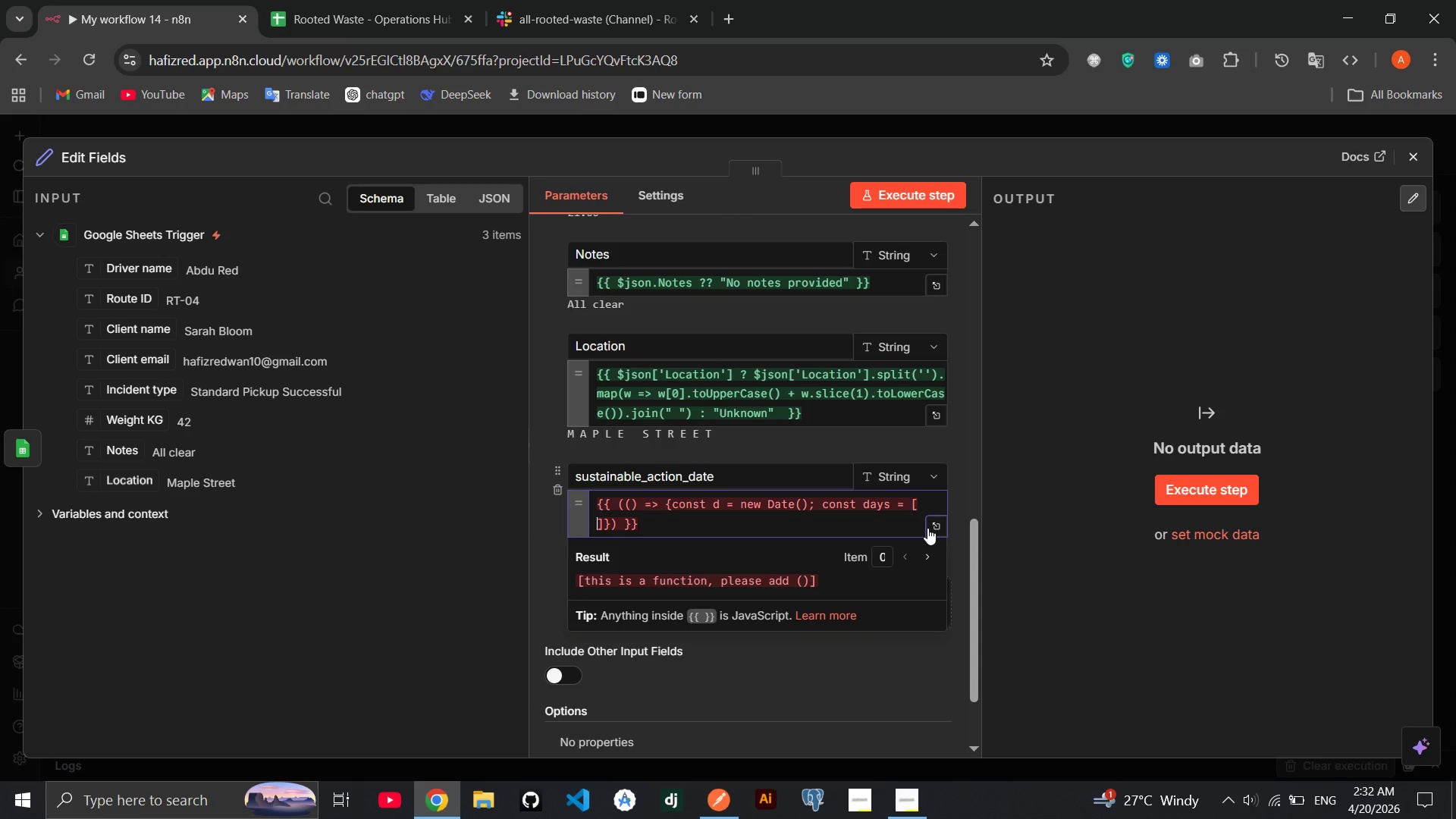 
hold_key(key=ArrowRight, duration=0.41)
 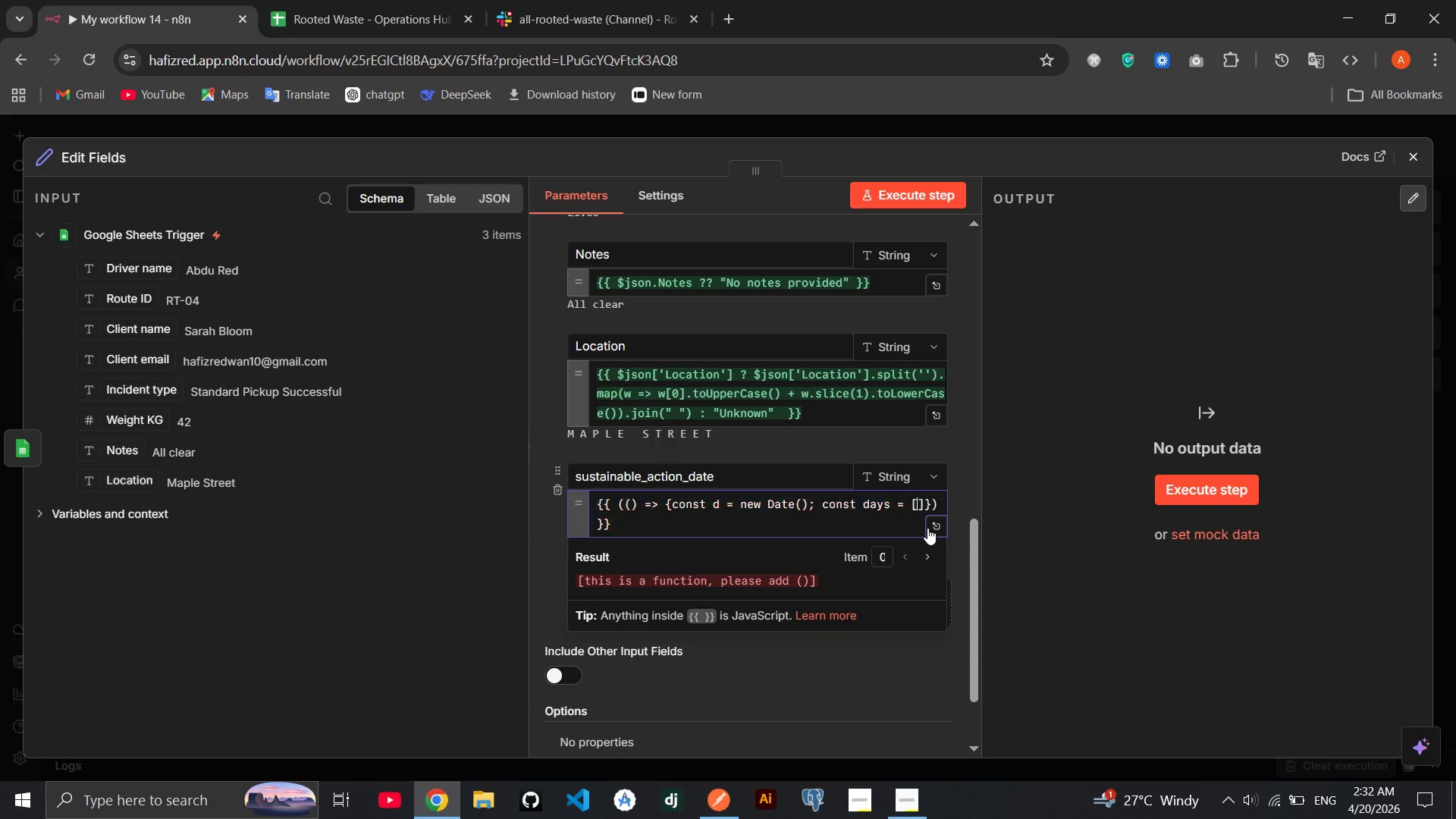 
key(Backspace)
 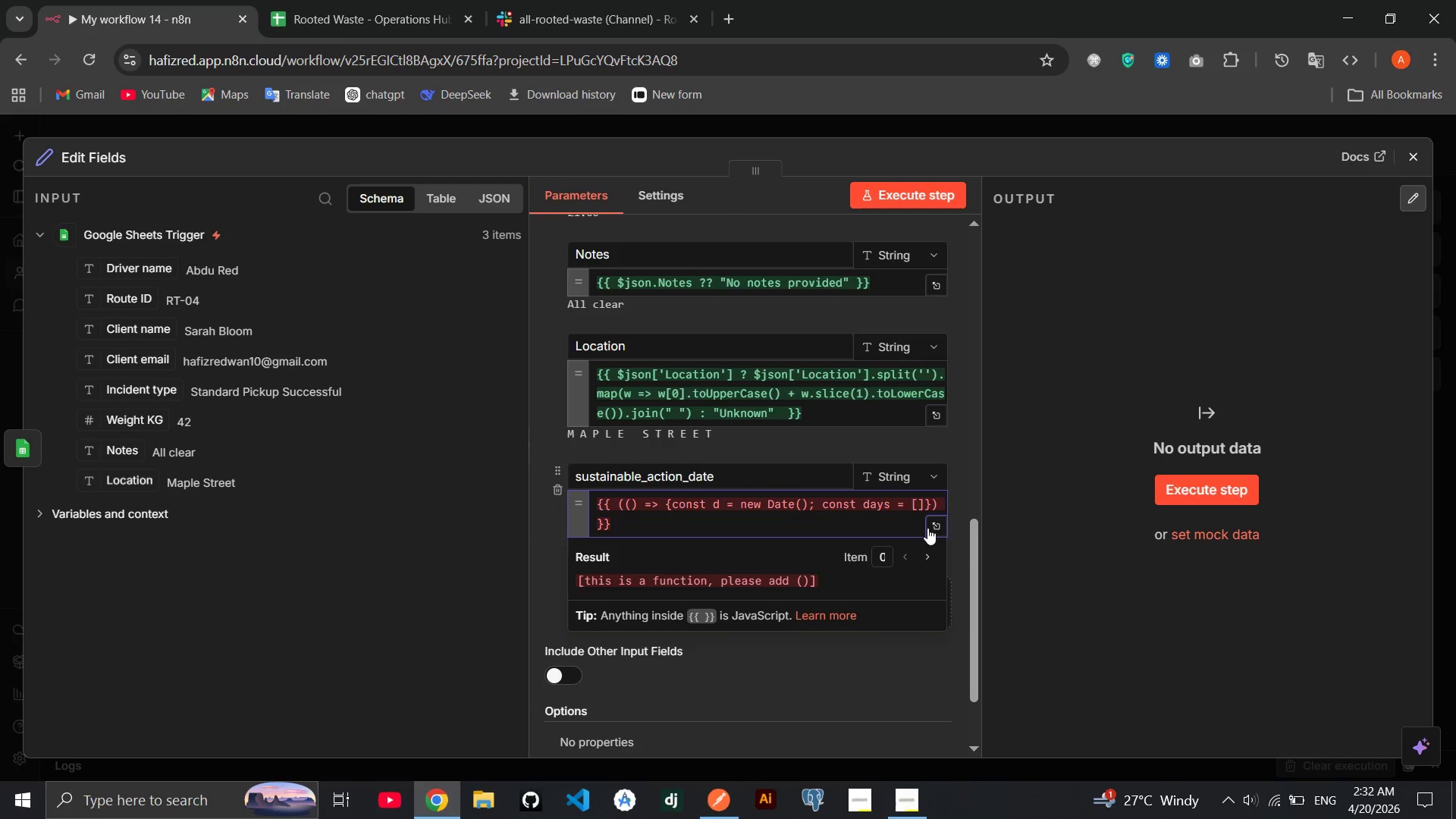 
key(Space)
 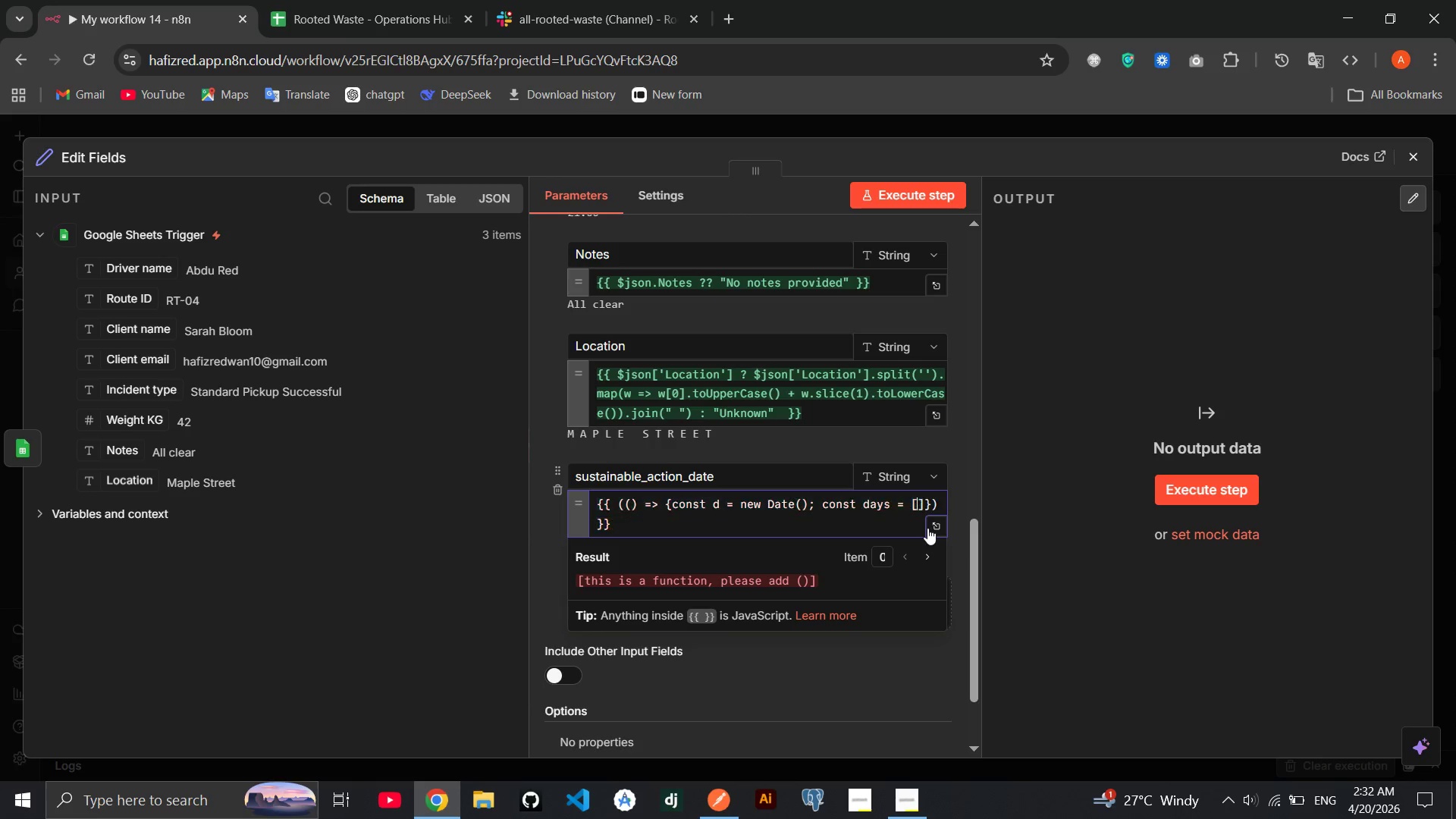 
key(Backspace)
 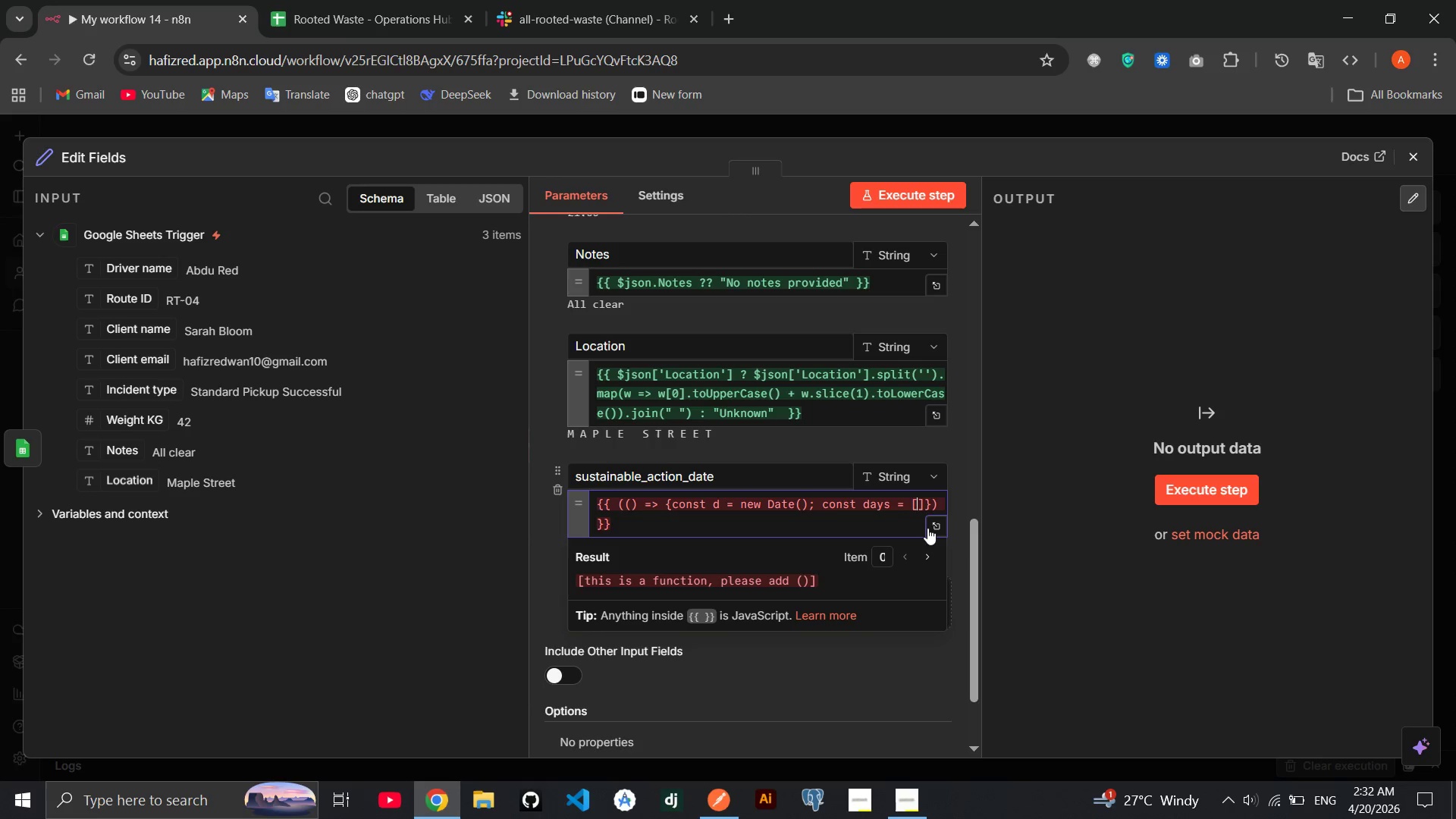 
type('sundays)
 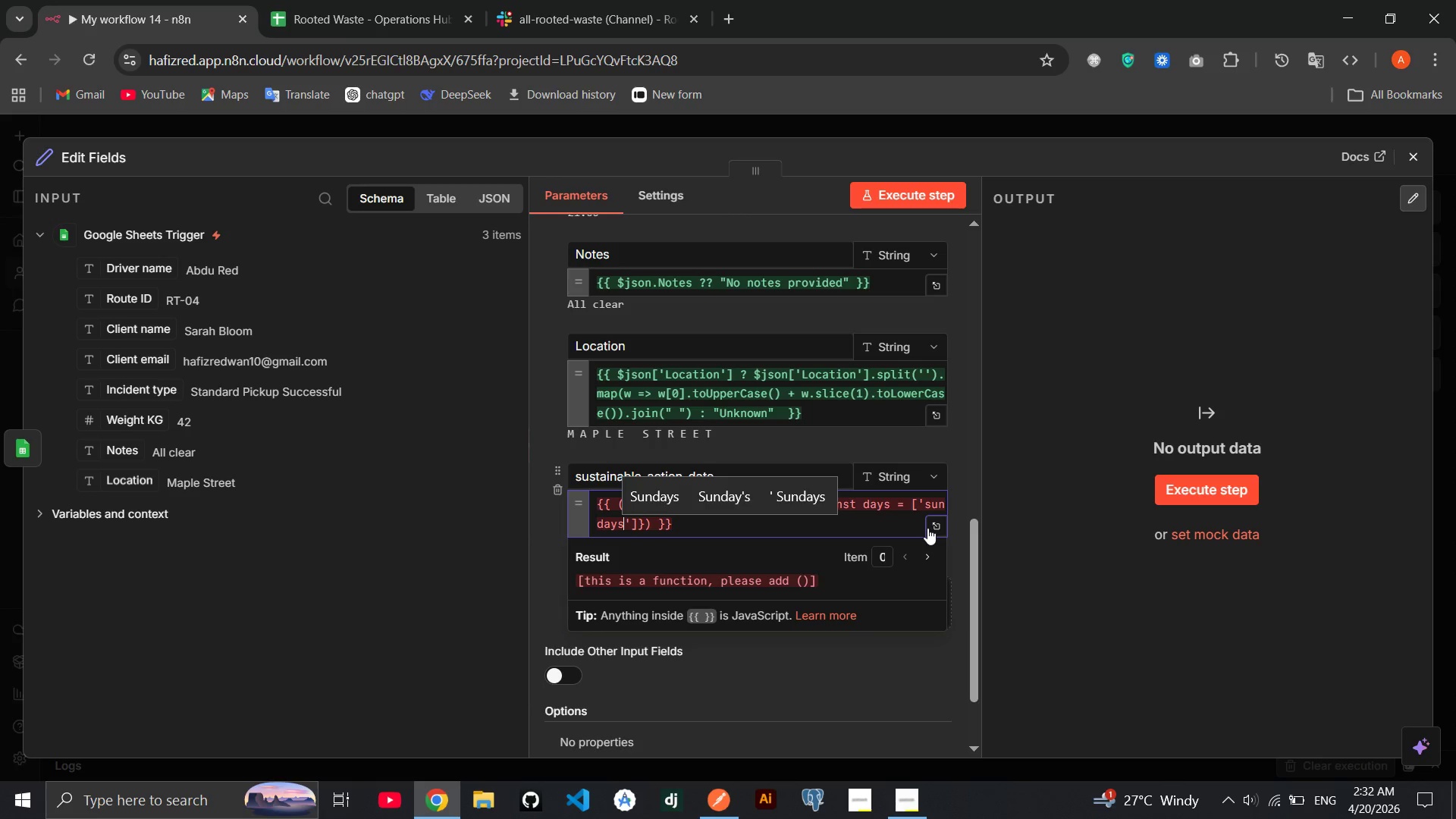 
key(Backspace)
 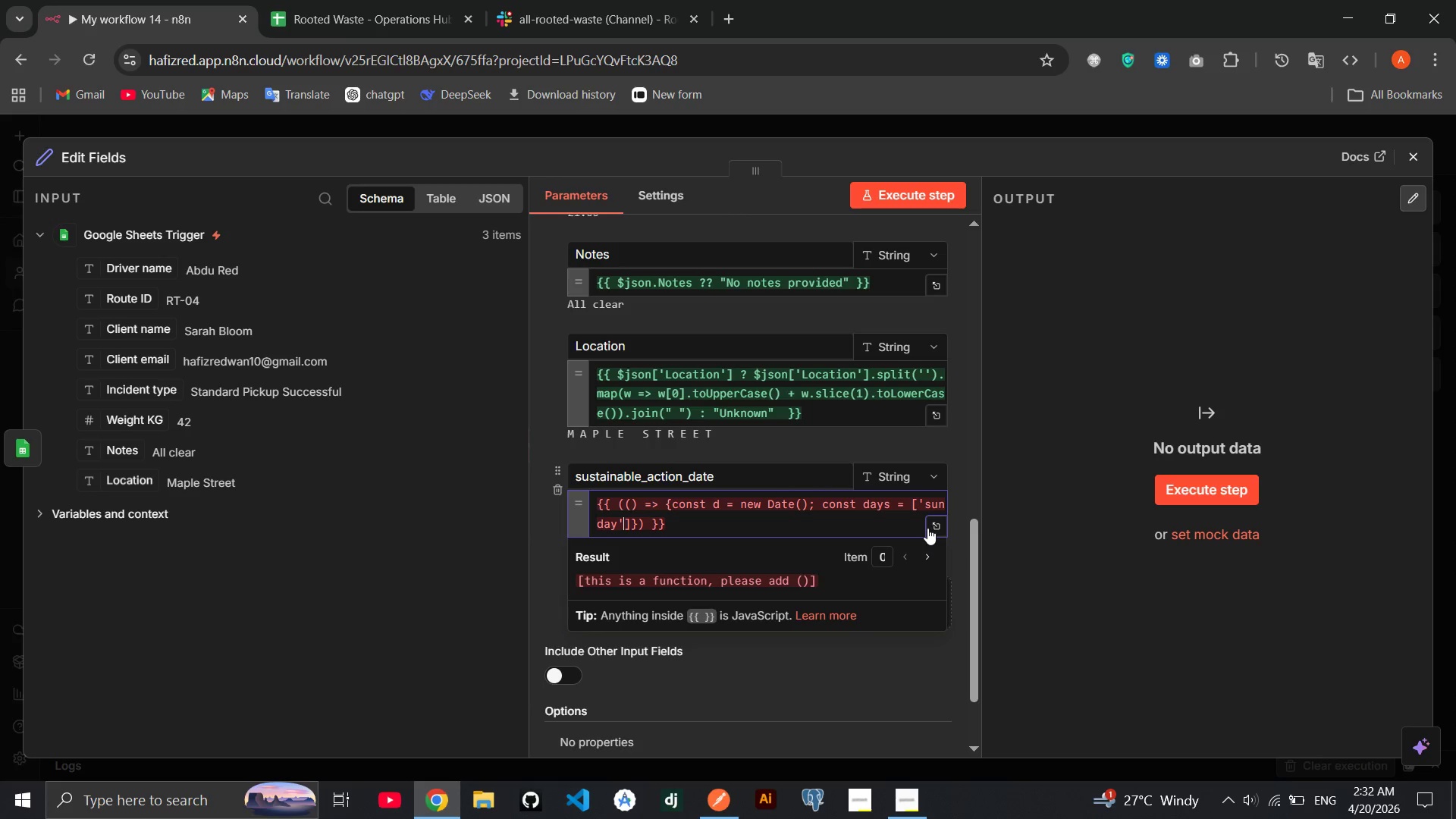 
key(ArrowRight)
 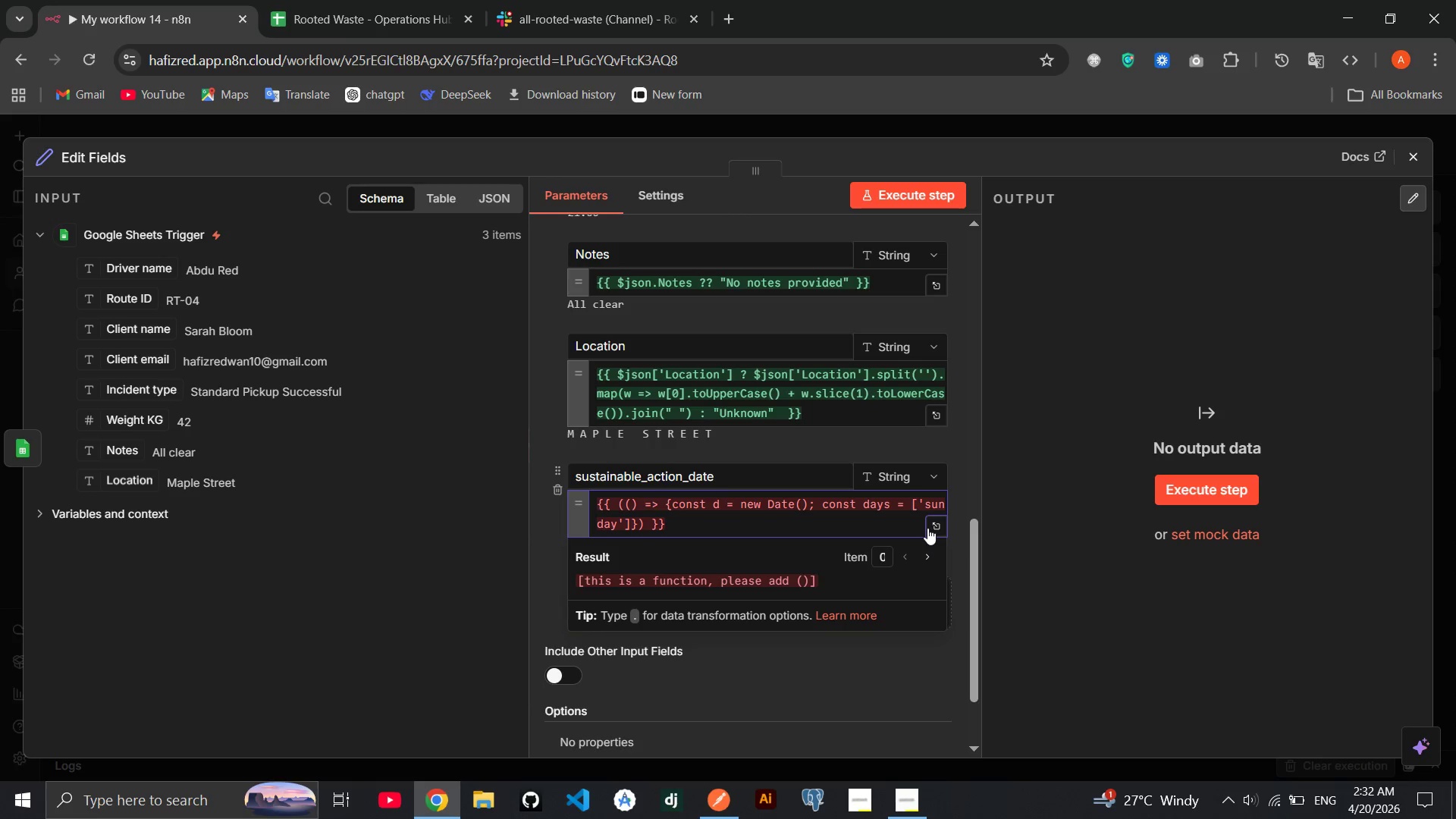 
type(, 'Monday)
 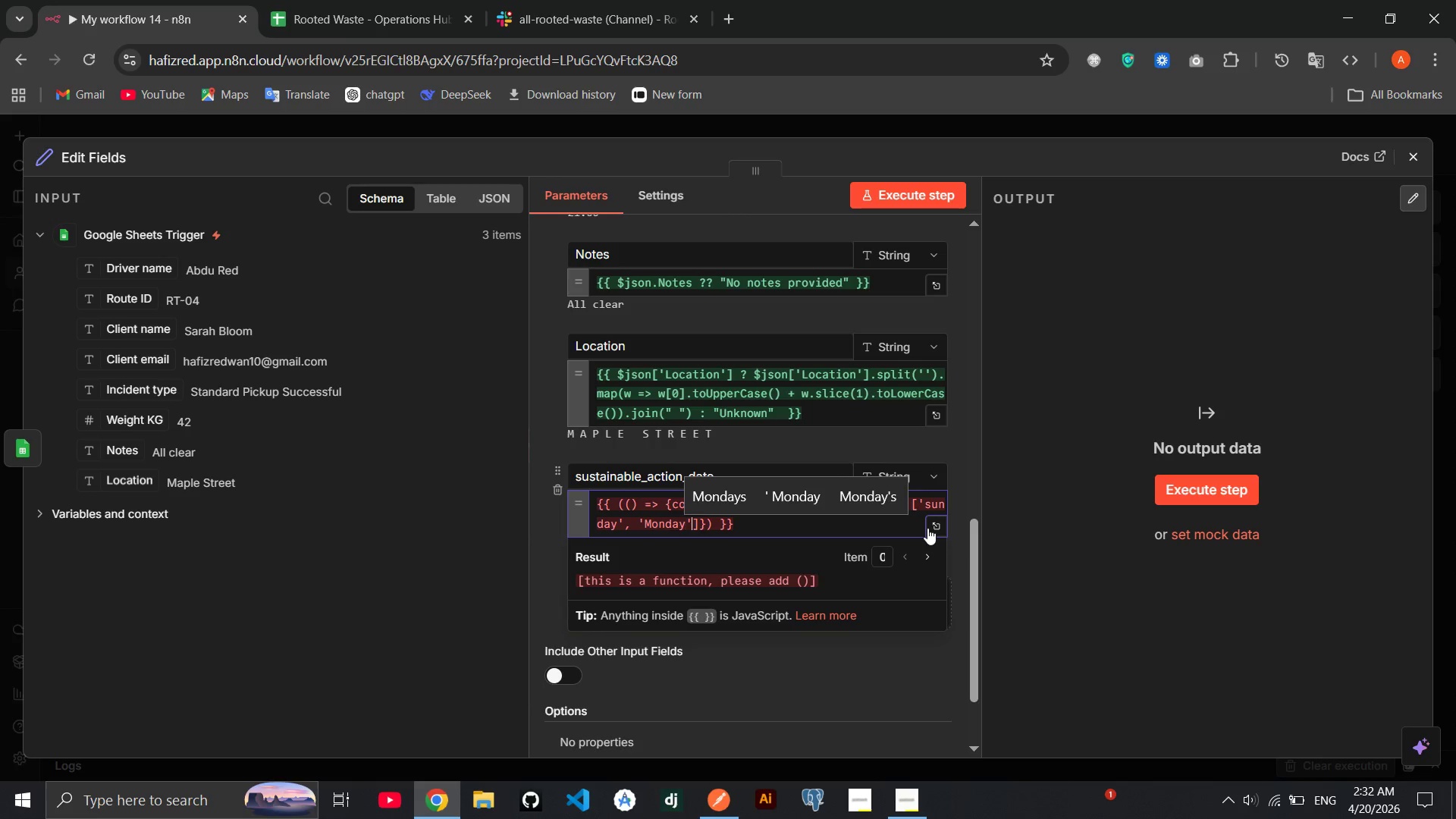 
key(ArrowRight)
 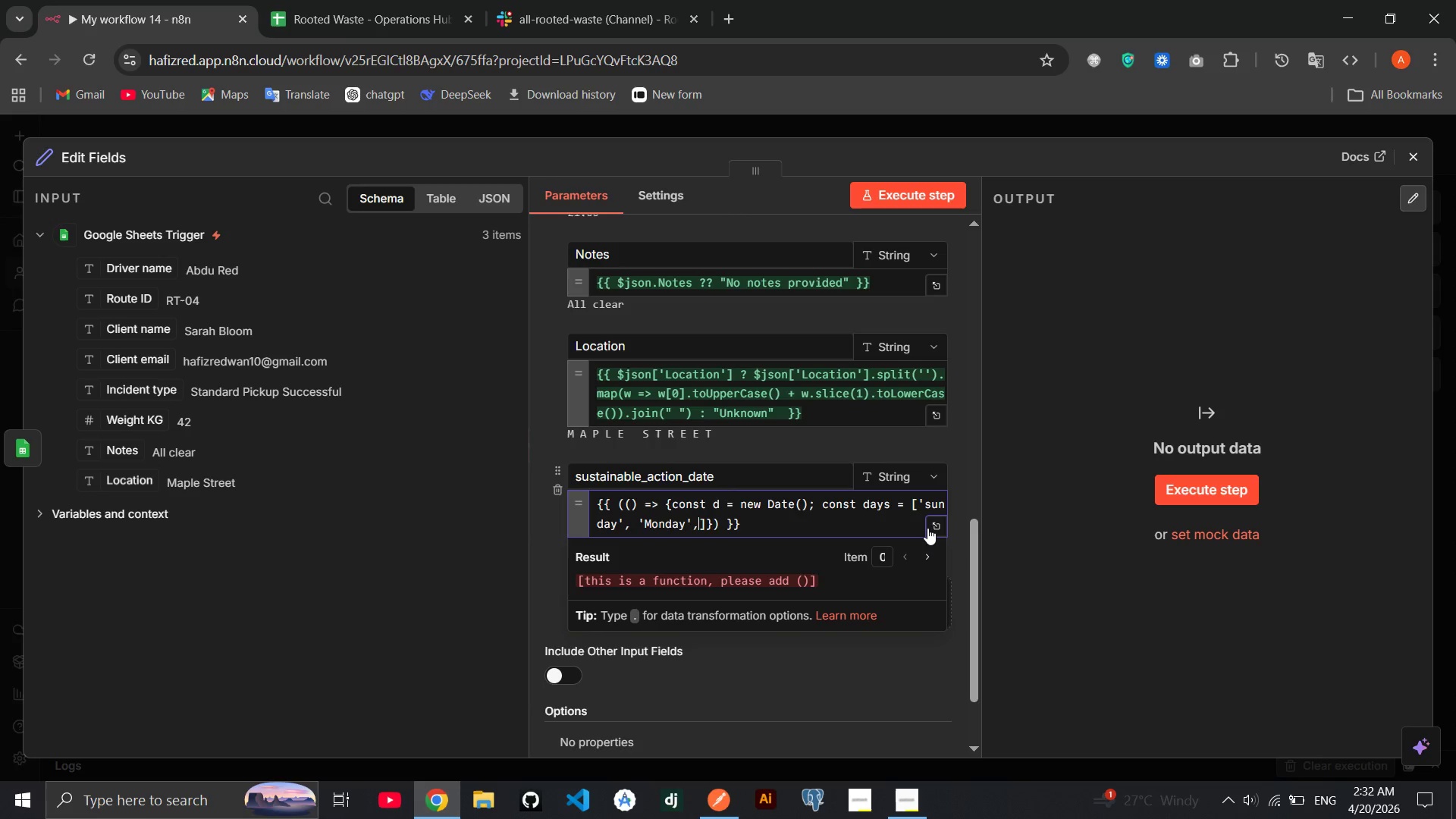 
type(, 'Tuesday)
 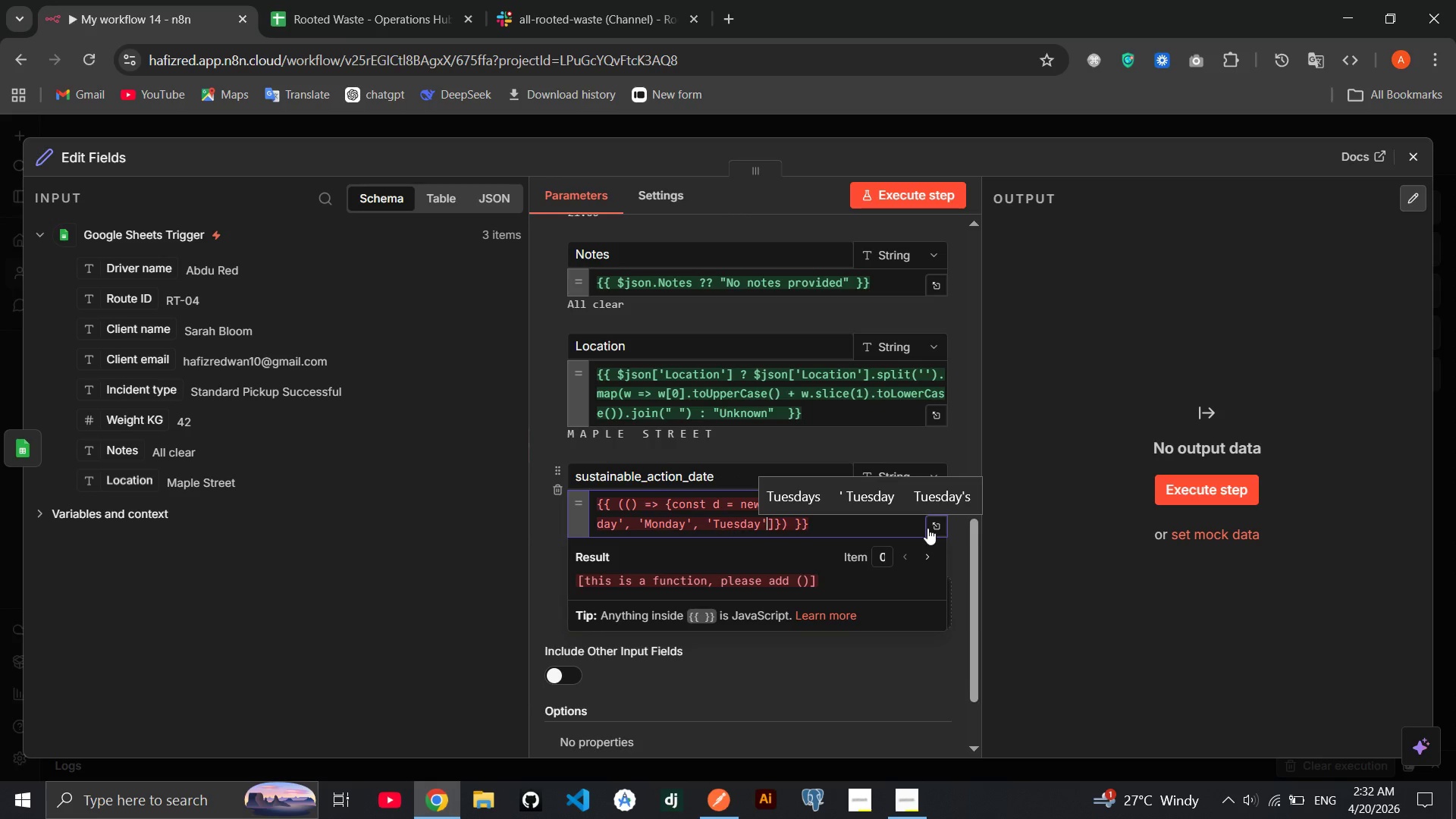 
key(ArrowRight)
 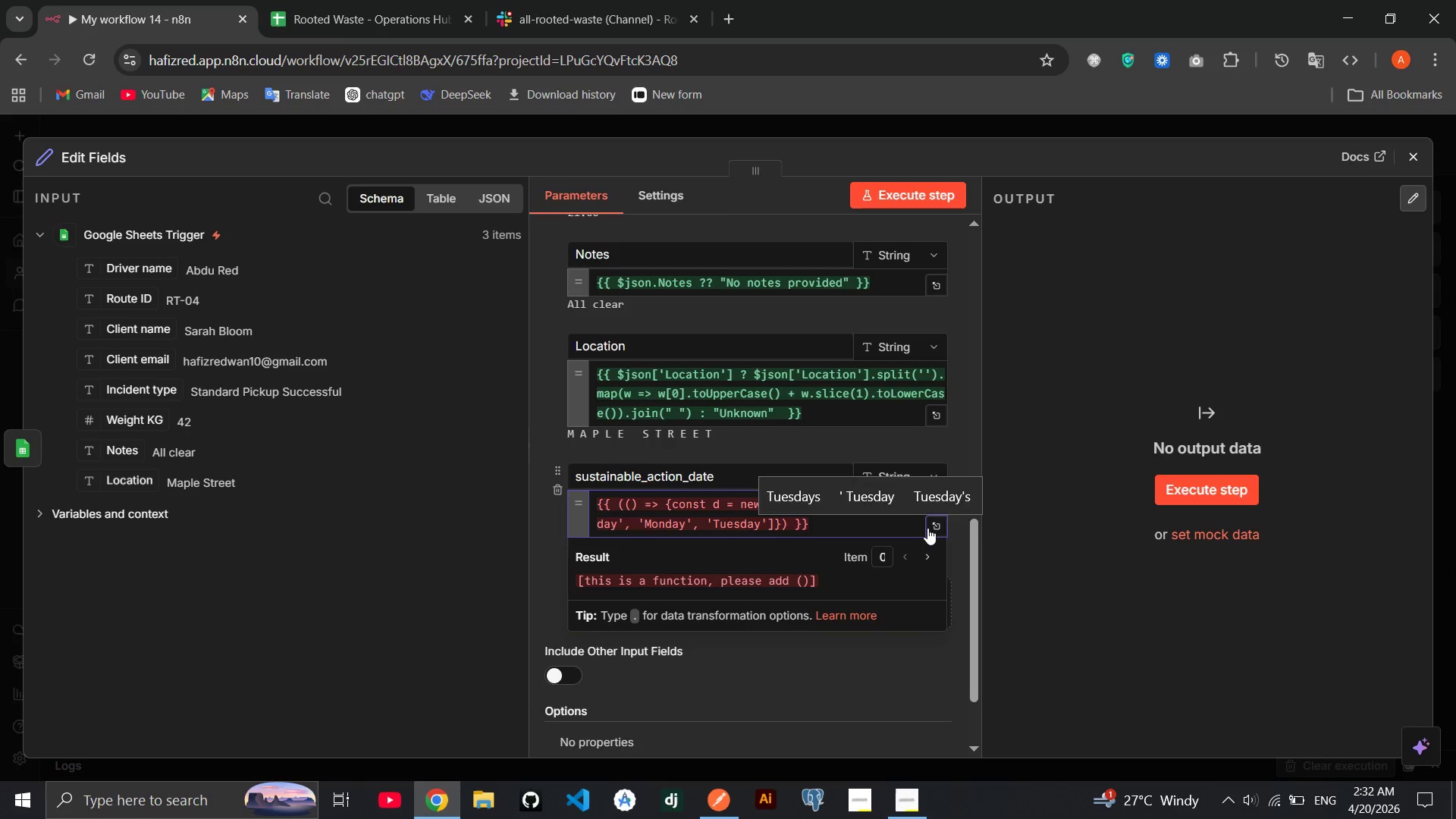 
type(, 'Wen)
key(Backspace)
type(dnsa)
key(Backspace)
type(day)
 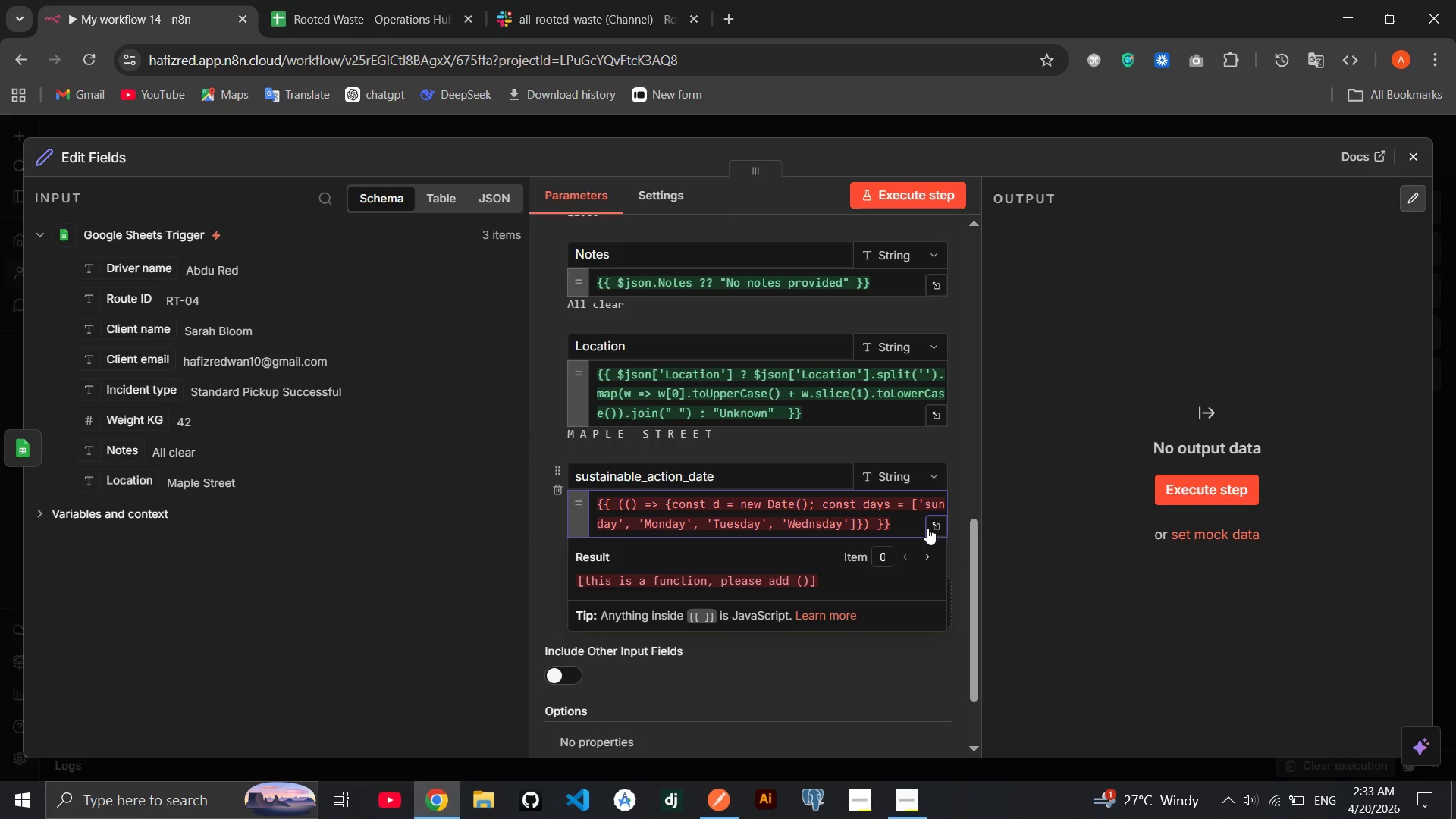 
wait(5.24)
 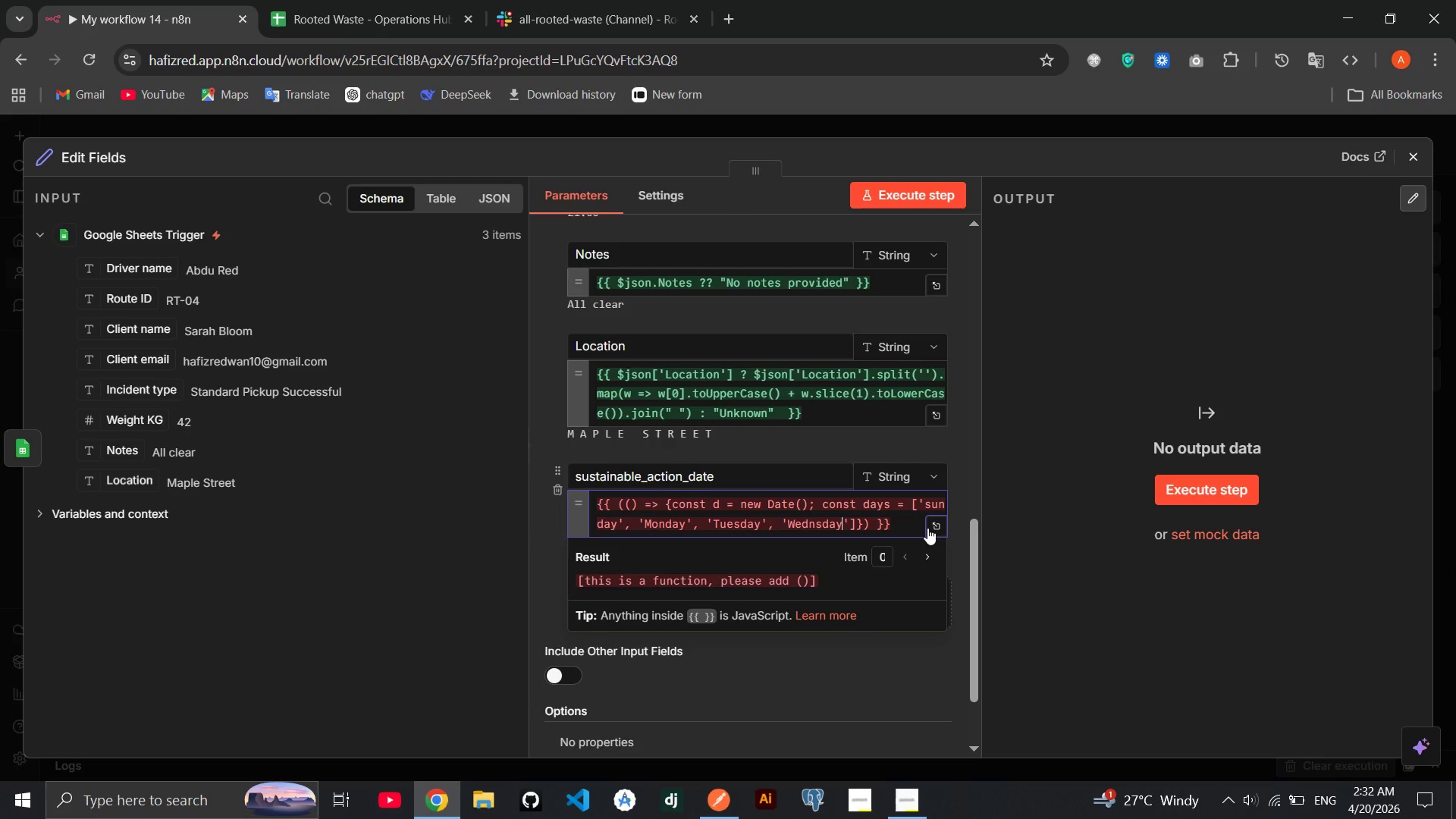 
key(ArrowLeft)
 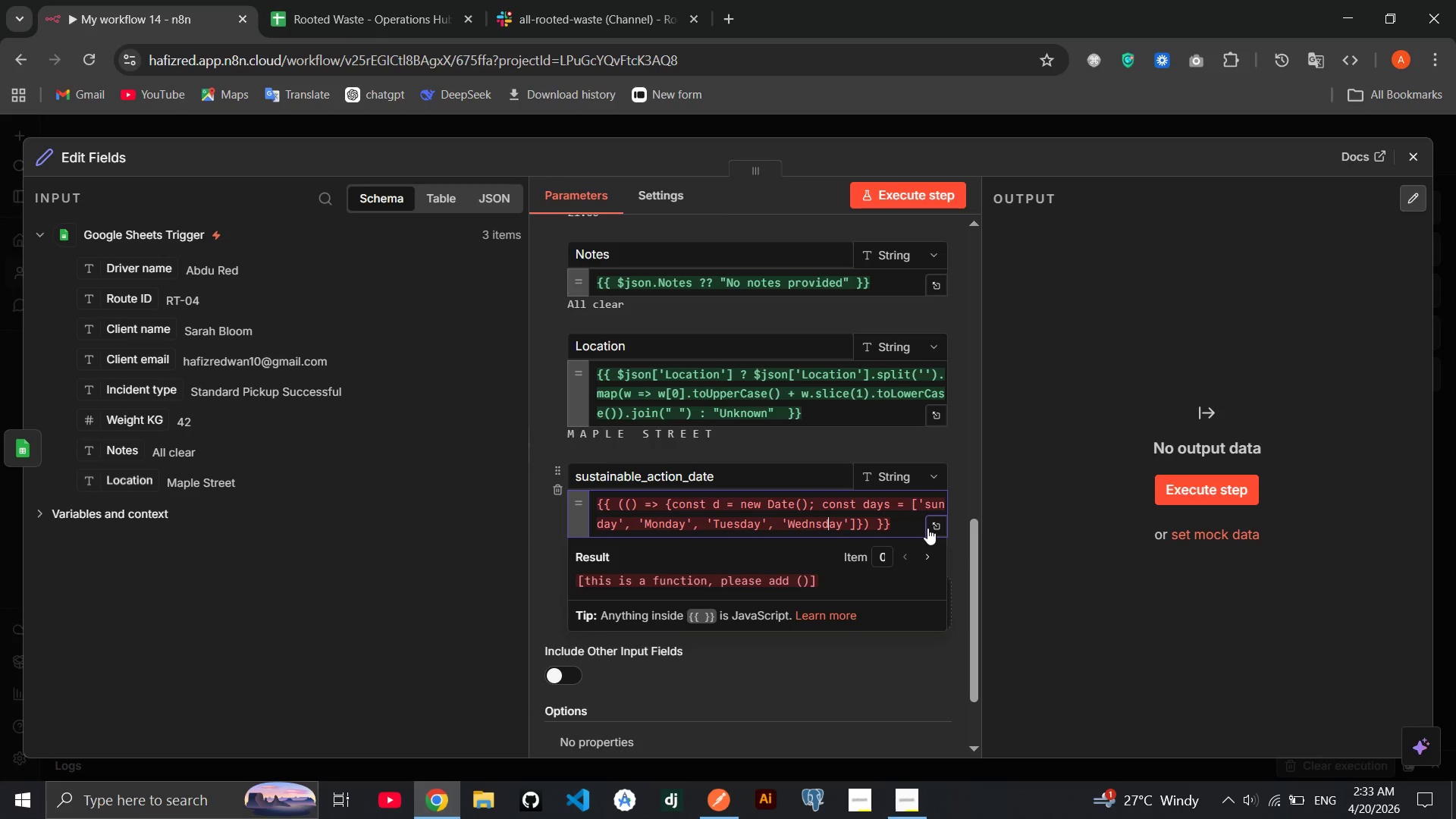 
key(ArrowLeft)
 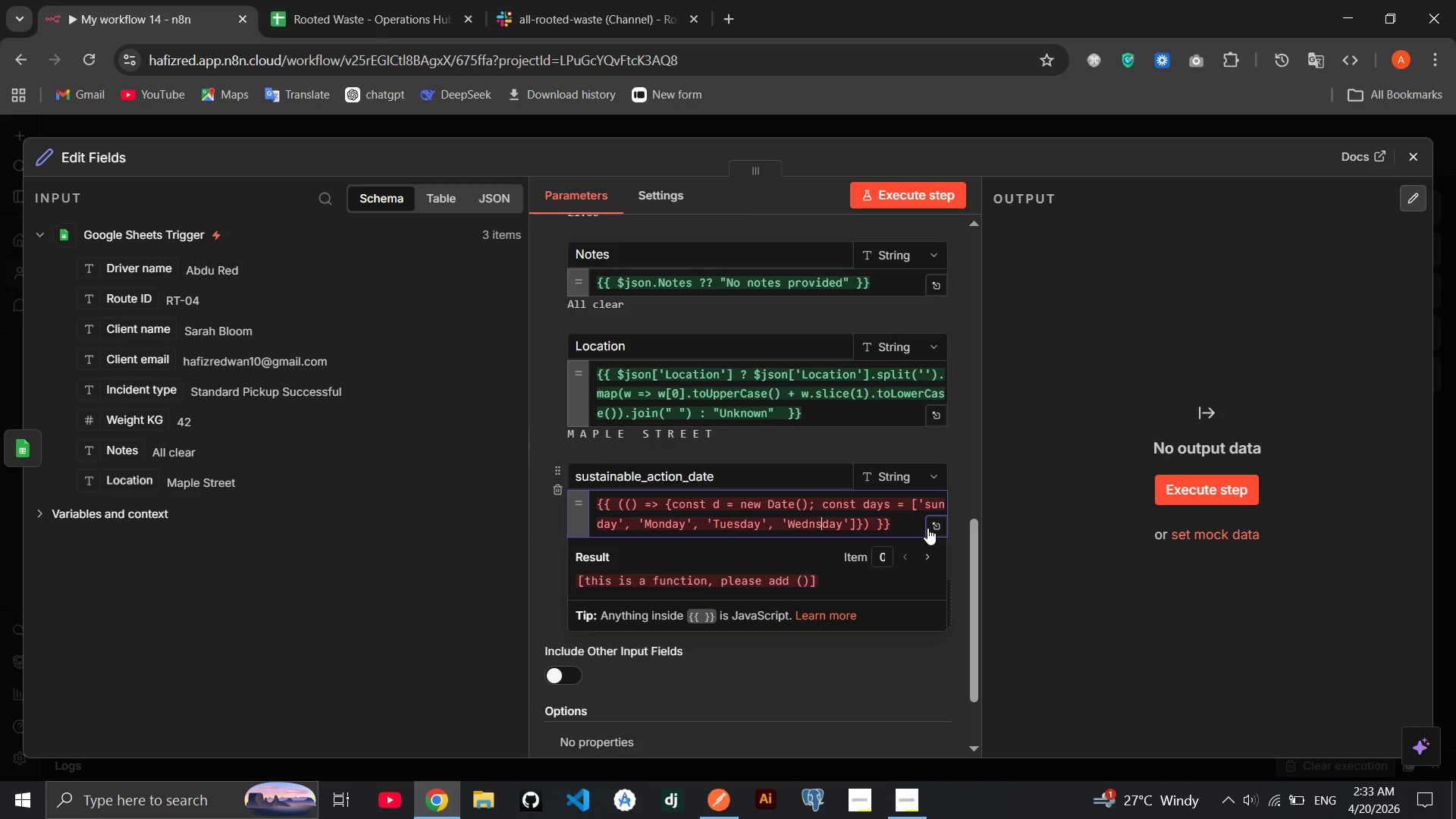 
key(ArrowLeft)
 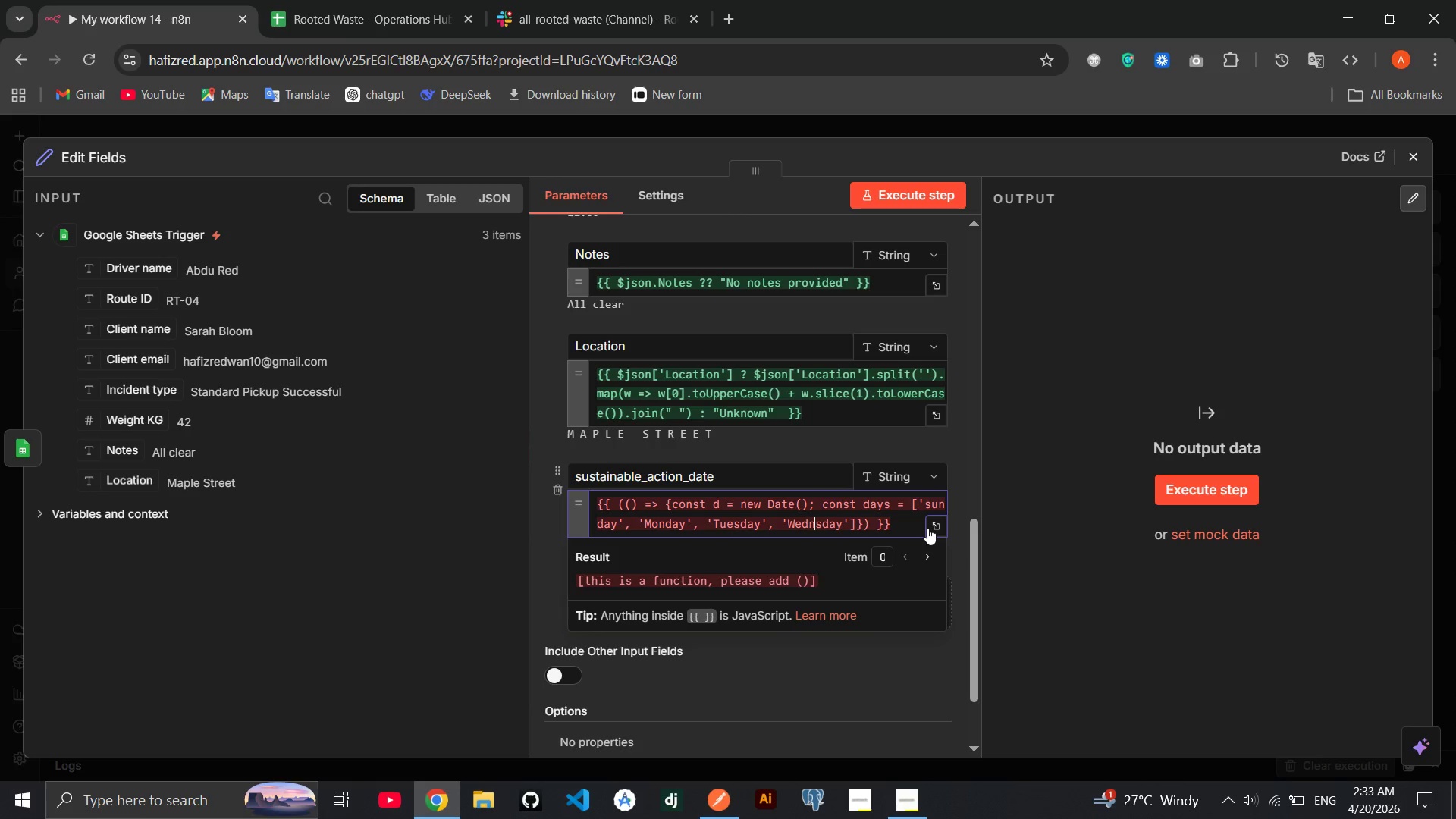 
key(ArrowLeft)
 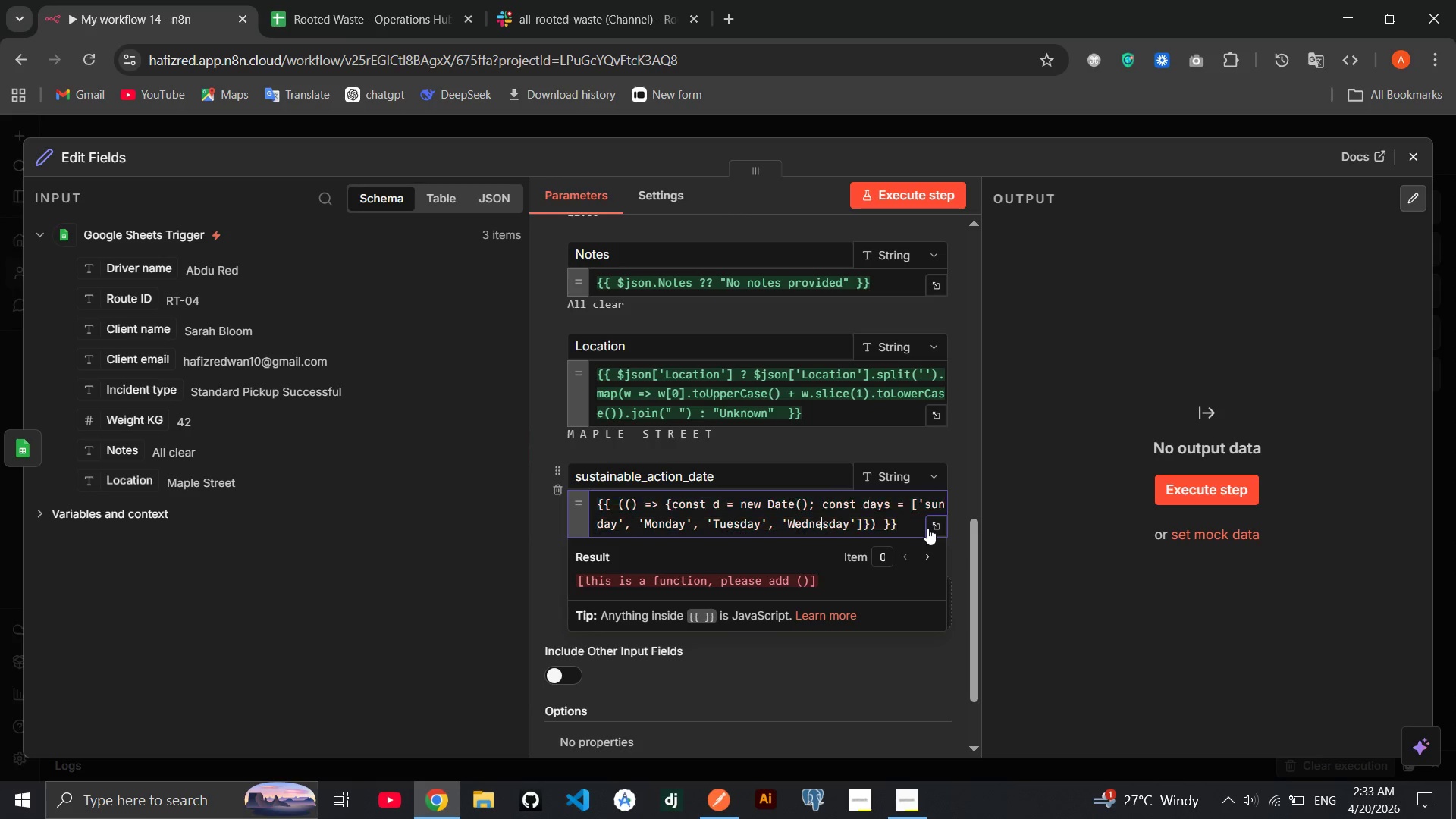 
key(E)
 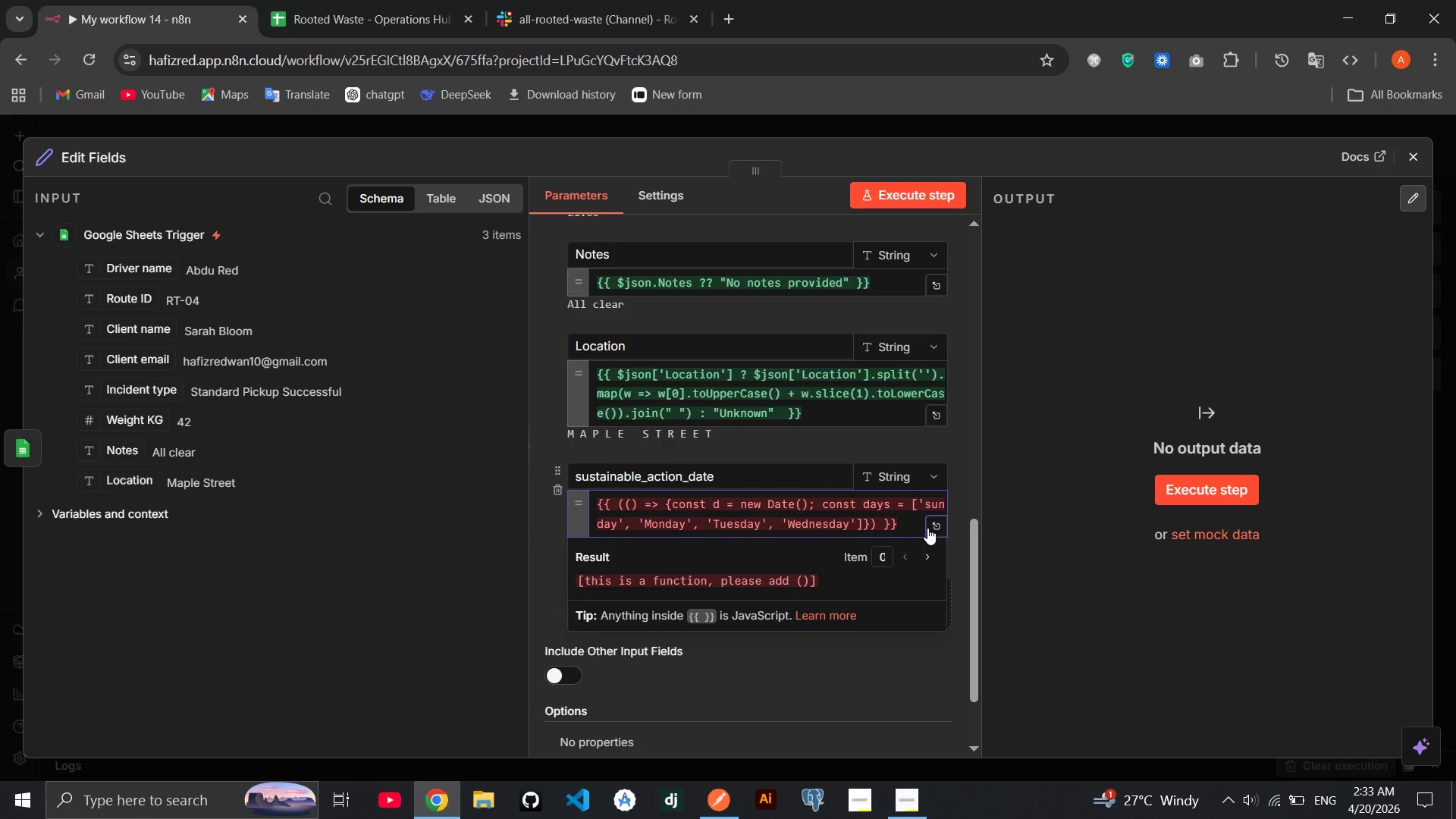 
key(ArrowRight)
 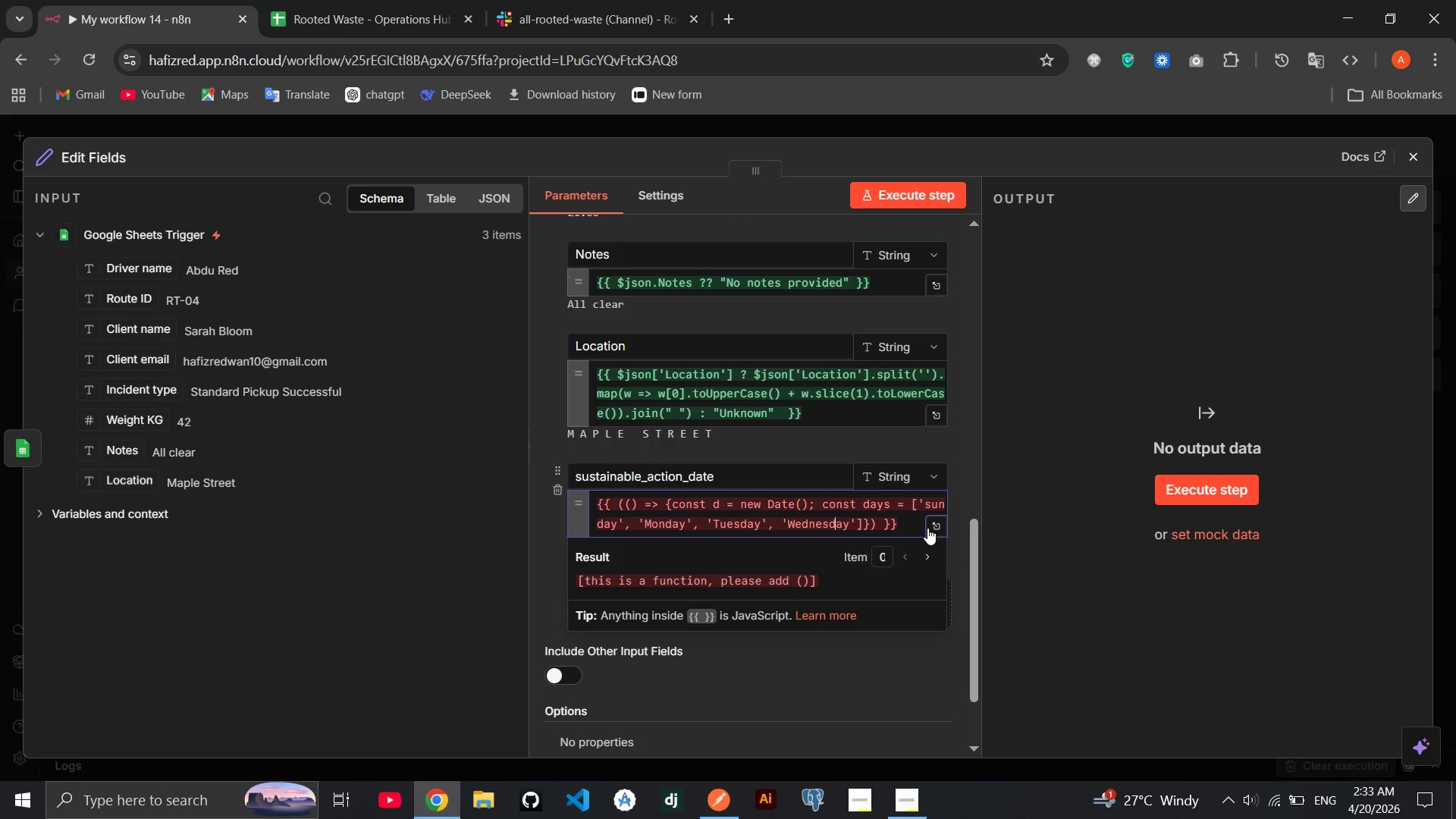 
key(ArrowRight)
 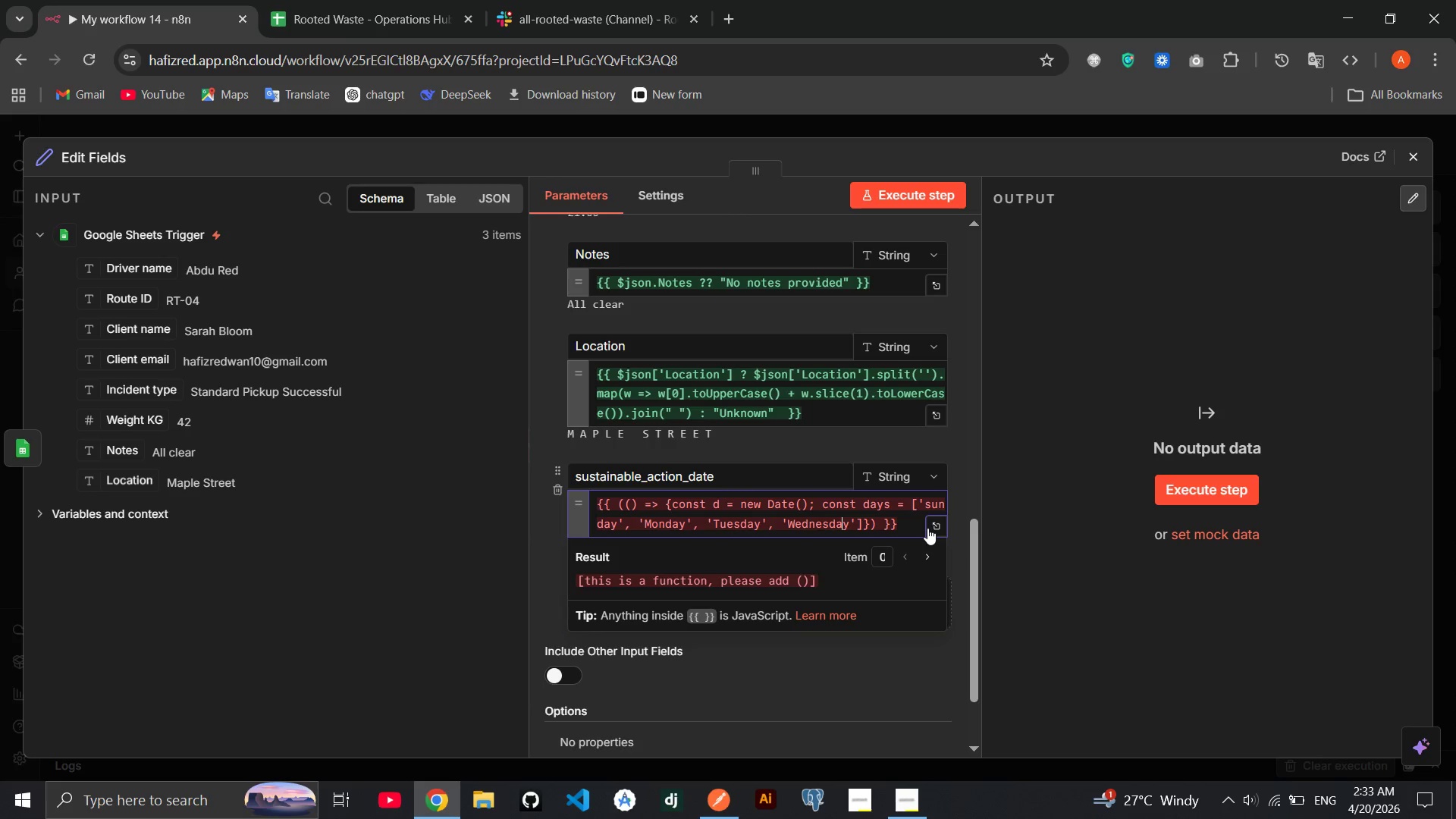 
key(ArrowRight)
 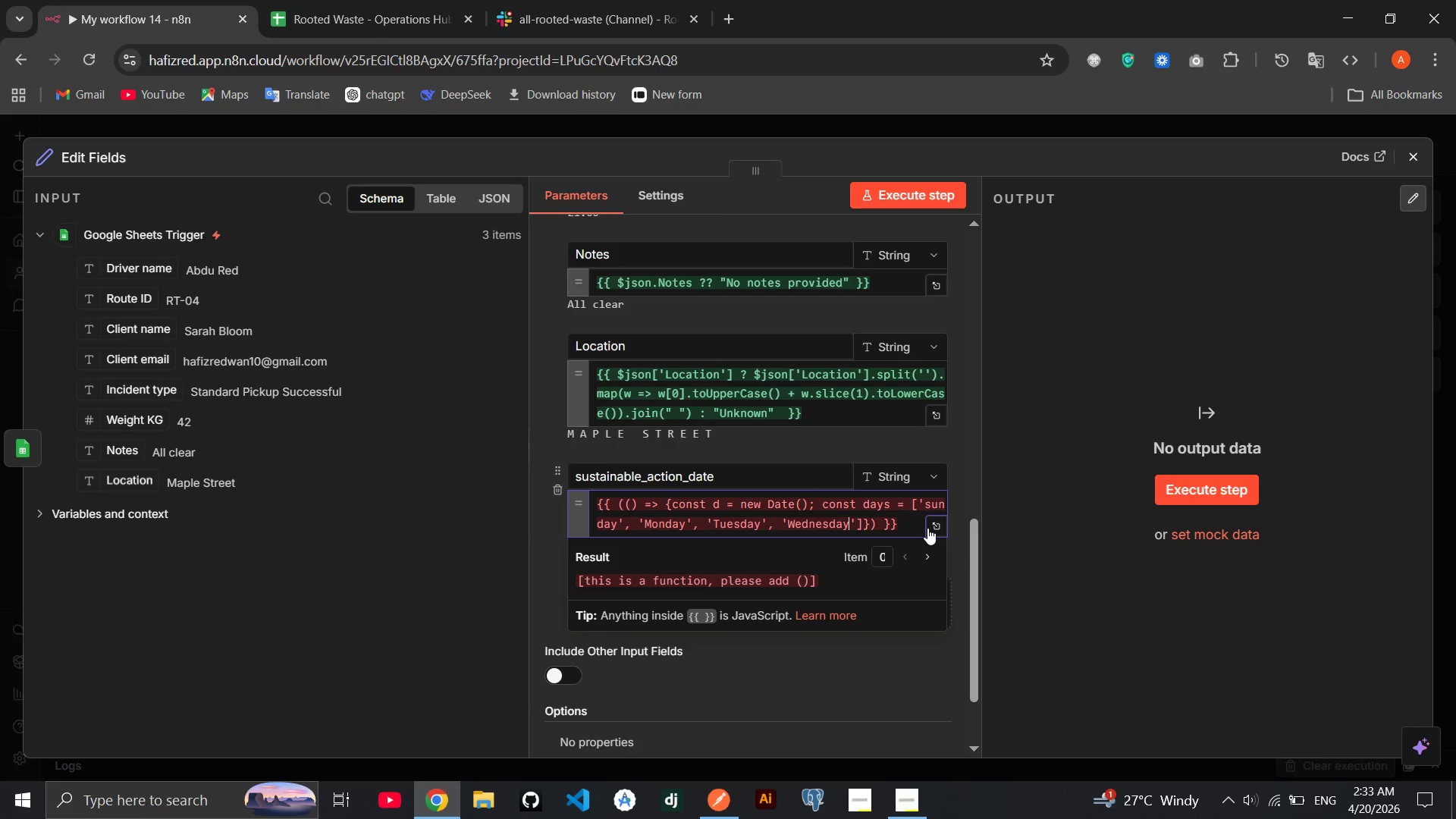 
key(ArrowRight)
 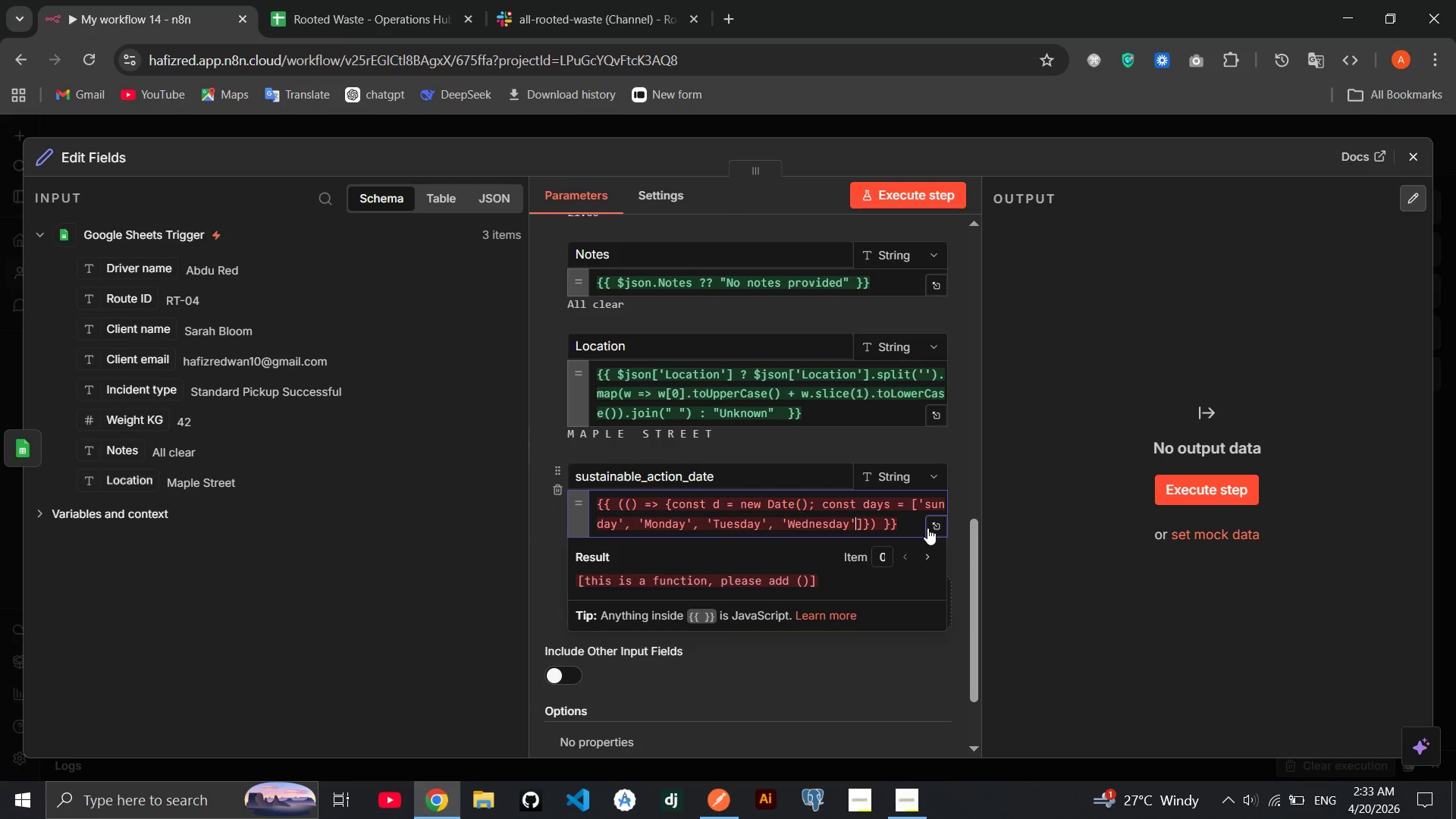 
key(ArrowRight)
 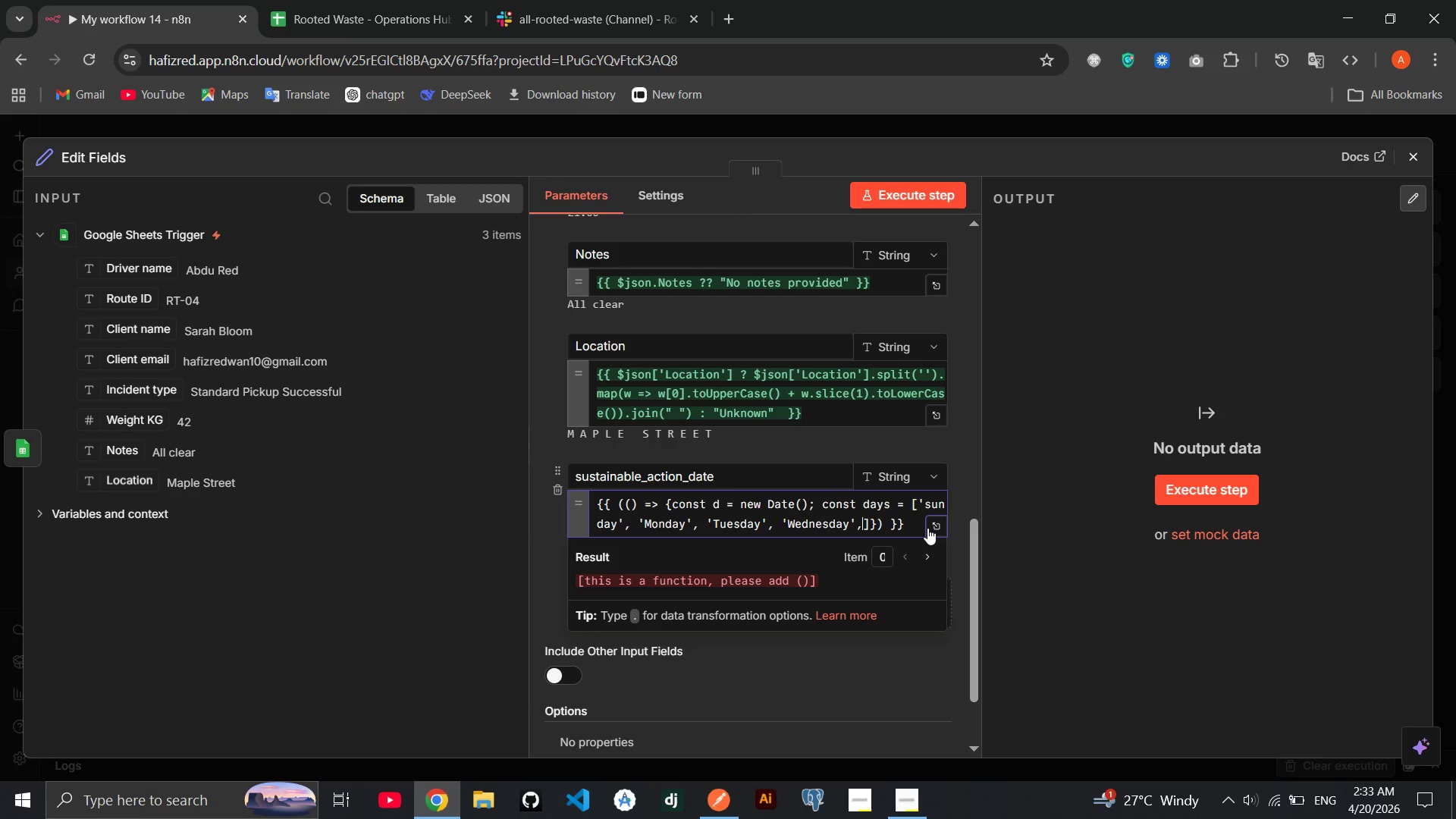 
type(, 'Thursday)
 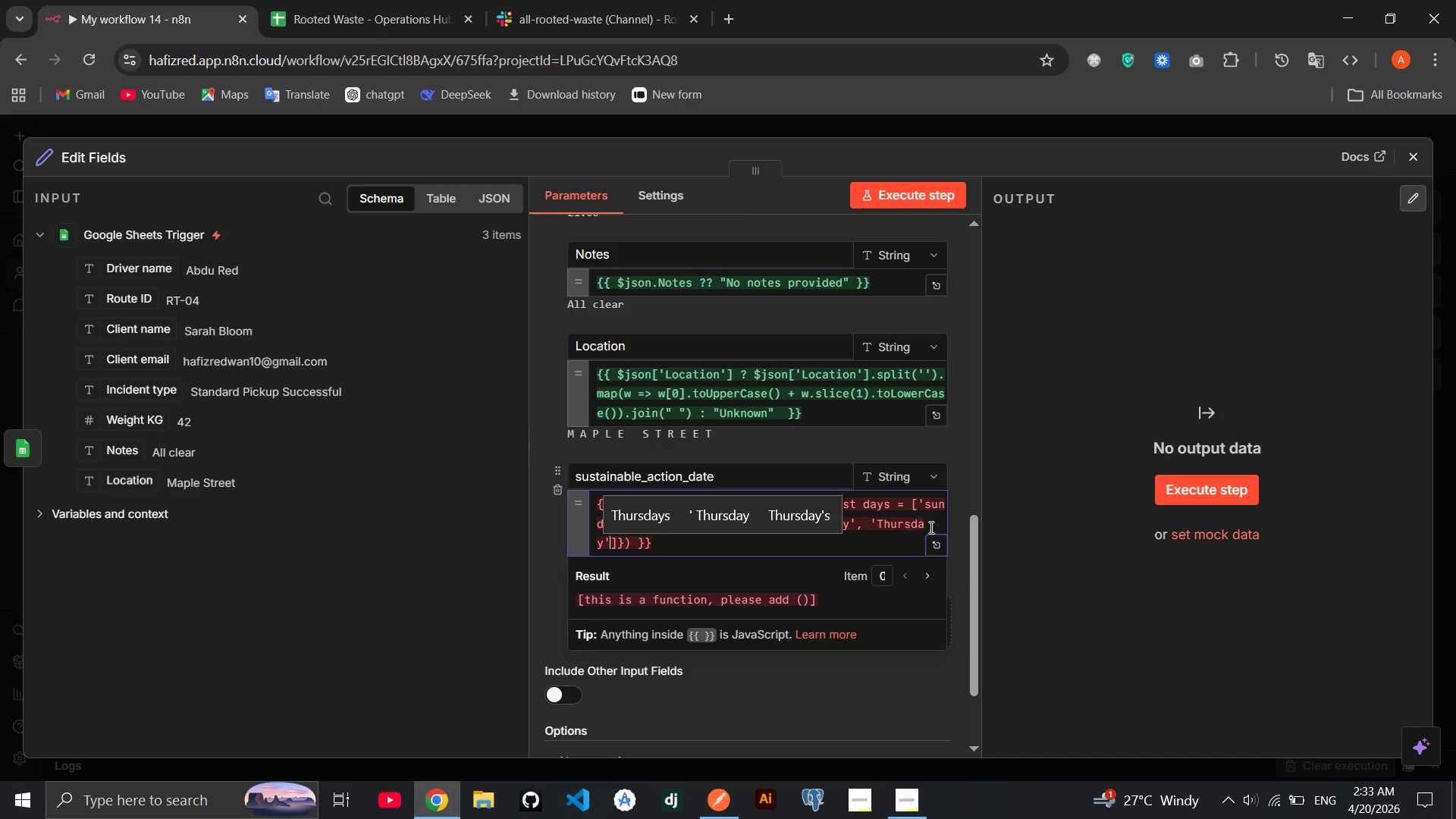 
key(ArrowRight)
 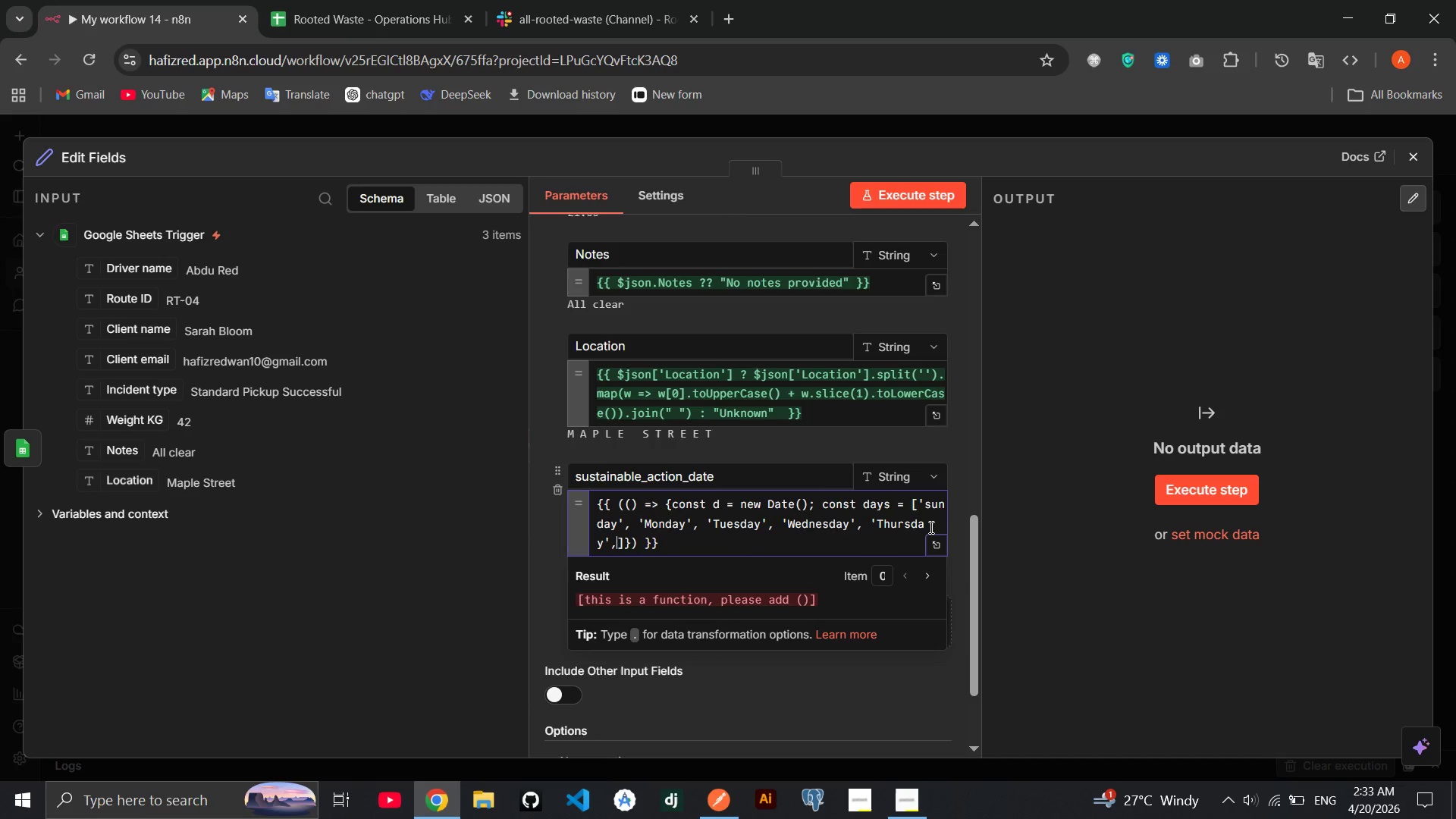 
type(, 'Friday)
 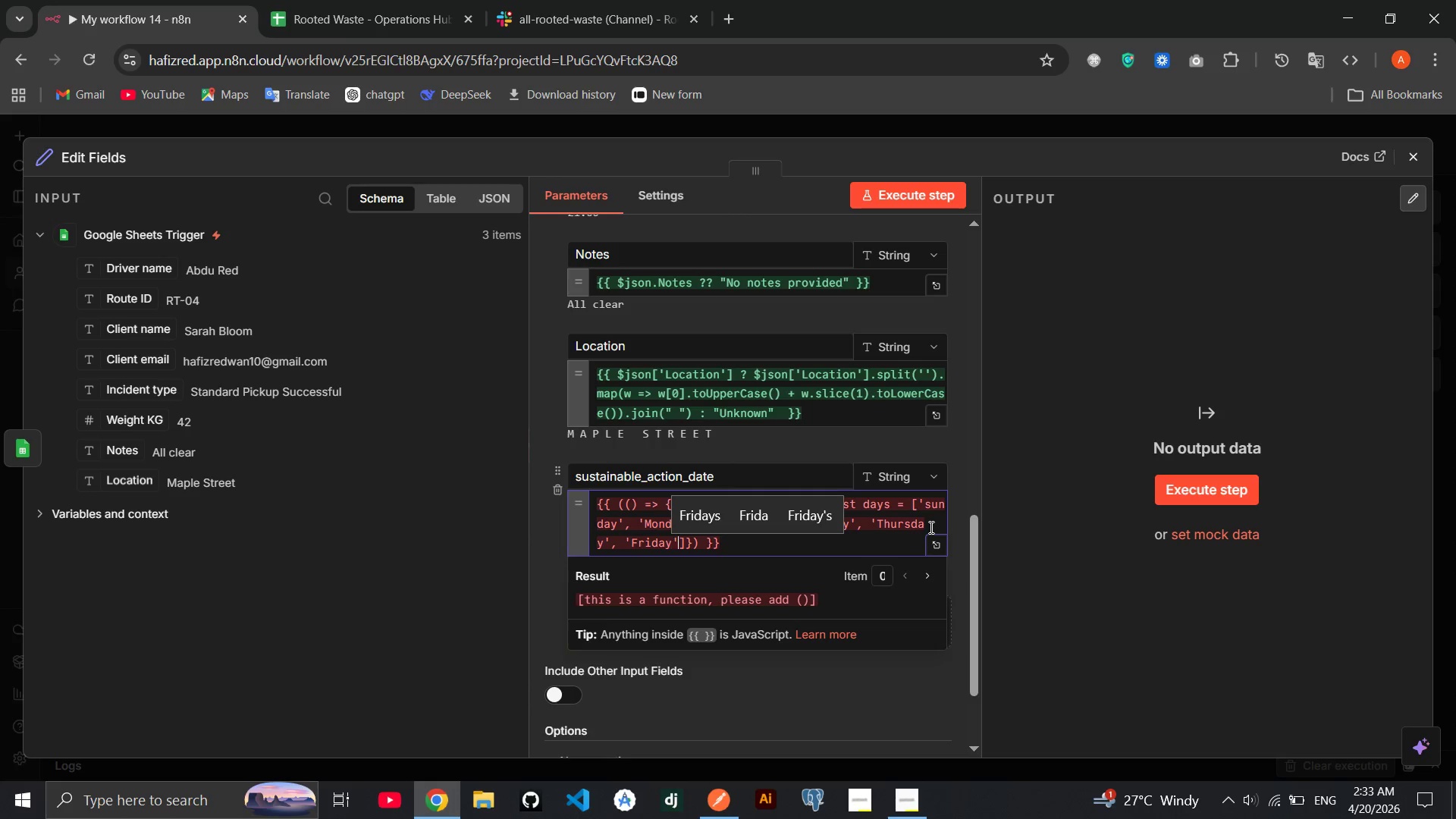 
key(ArrowRight)
 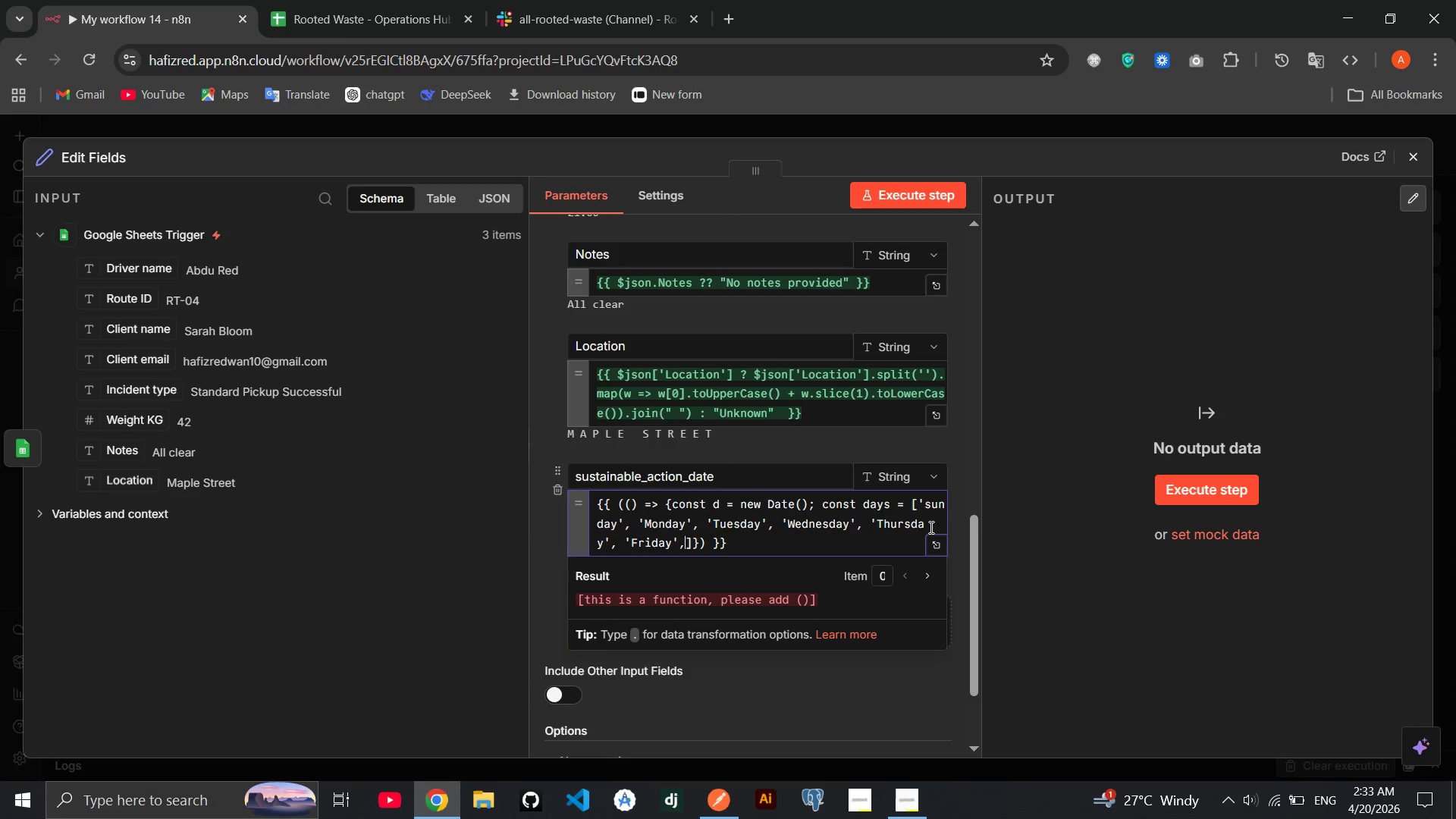 
type(, 'Saturday)
 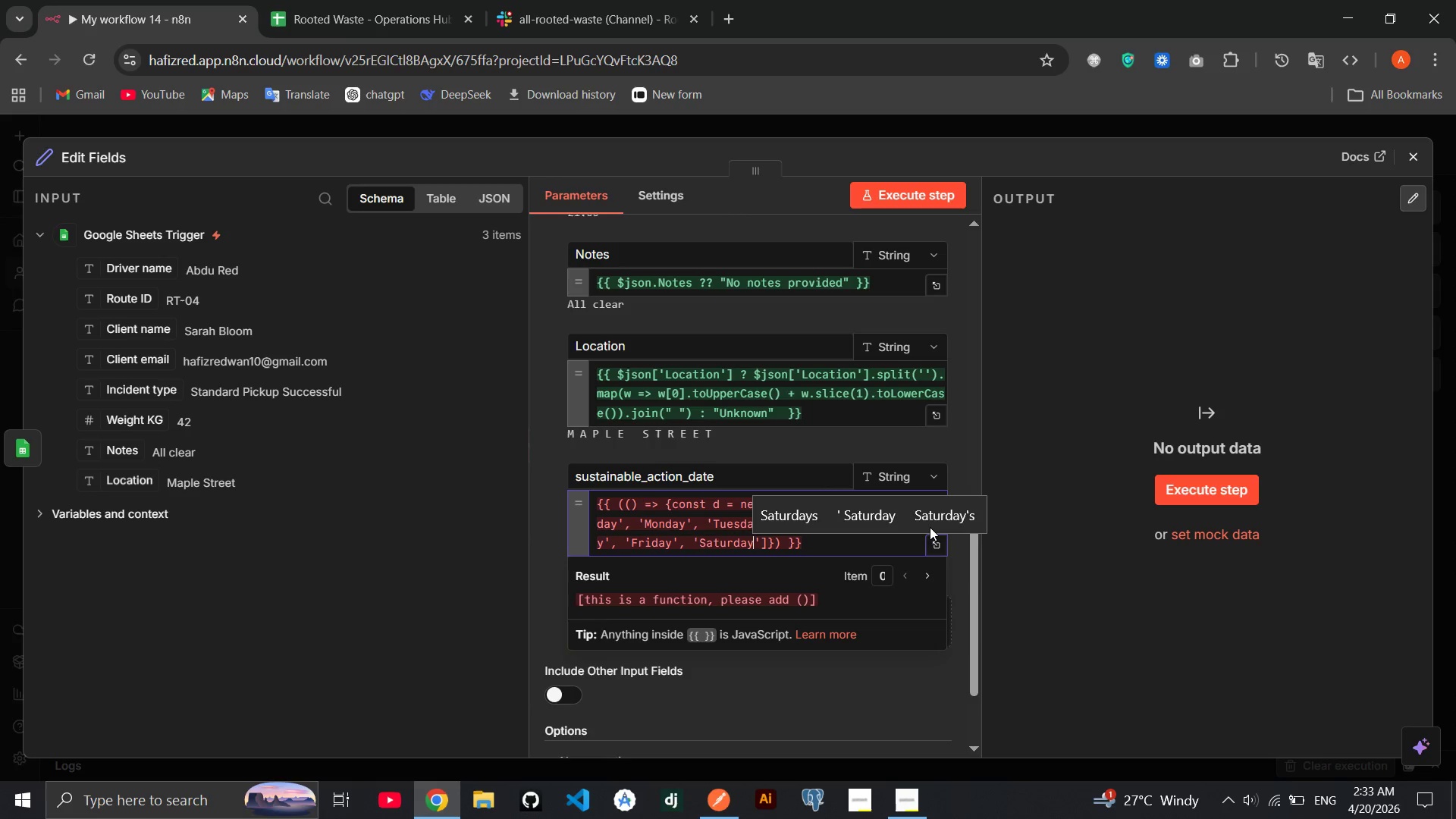 
wait(7.69)
 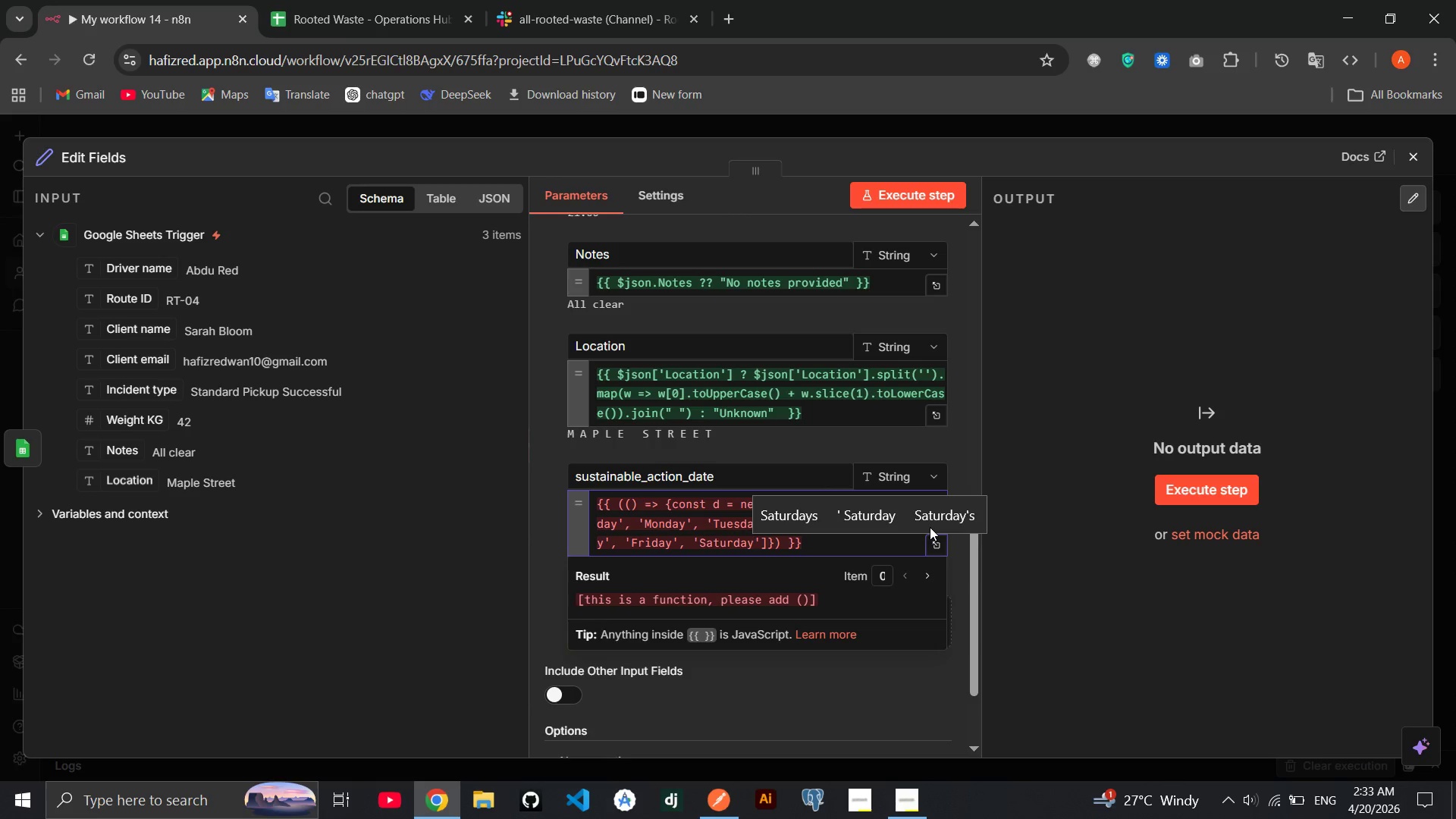 
key(ArrowRight)
 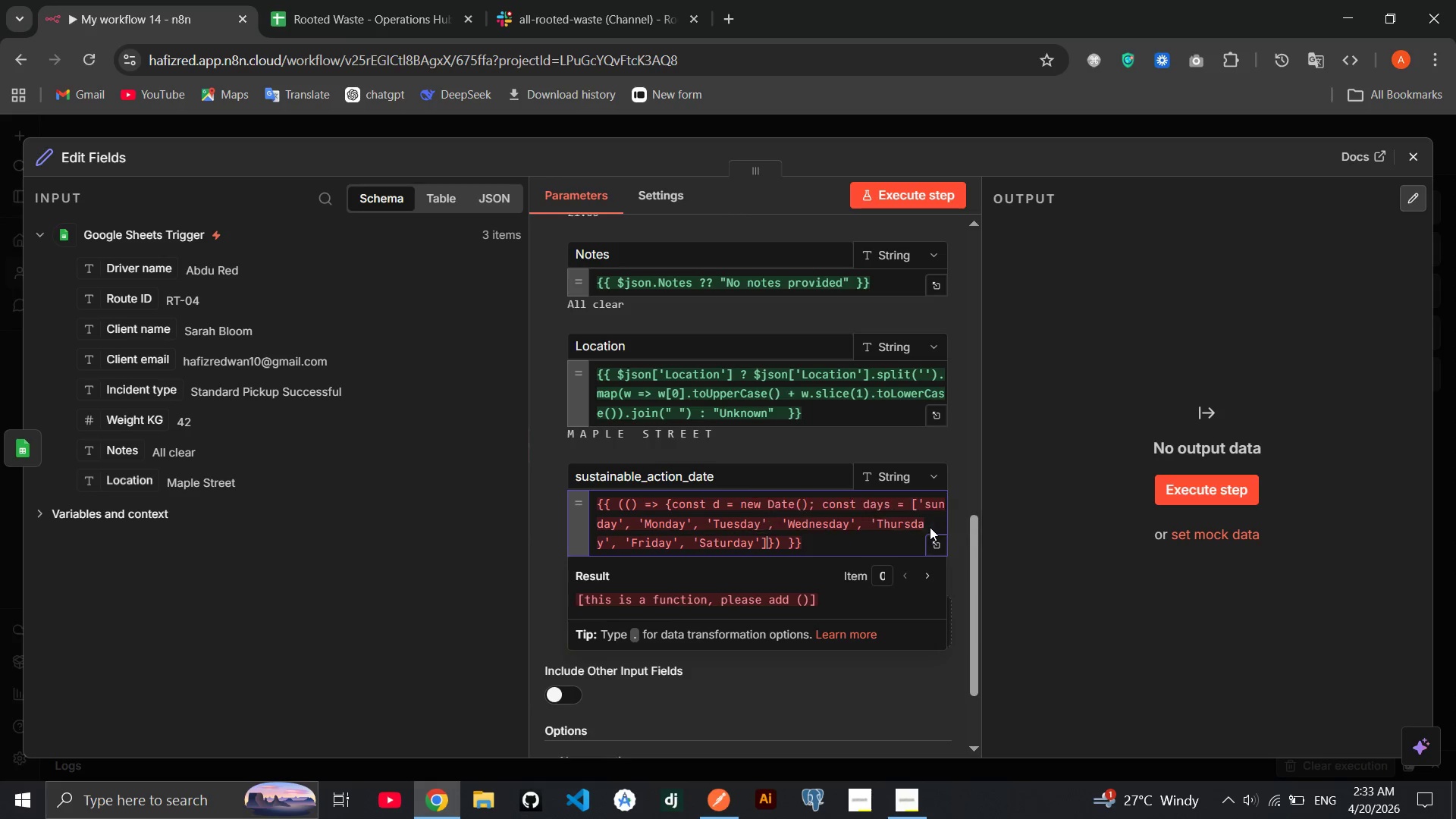 
key(ArrowRight)
 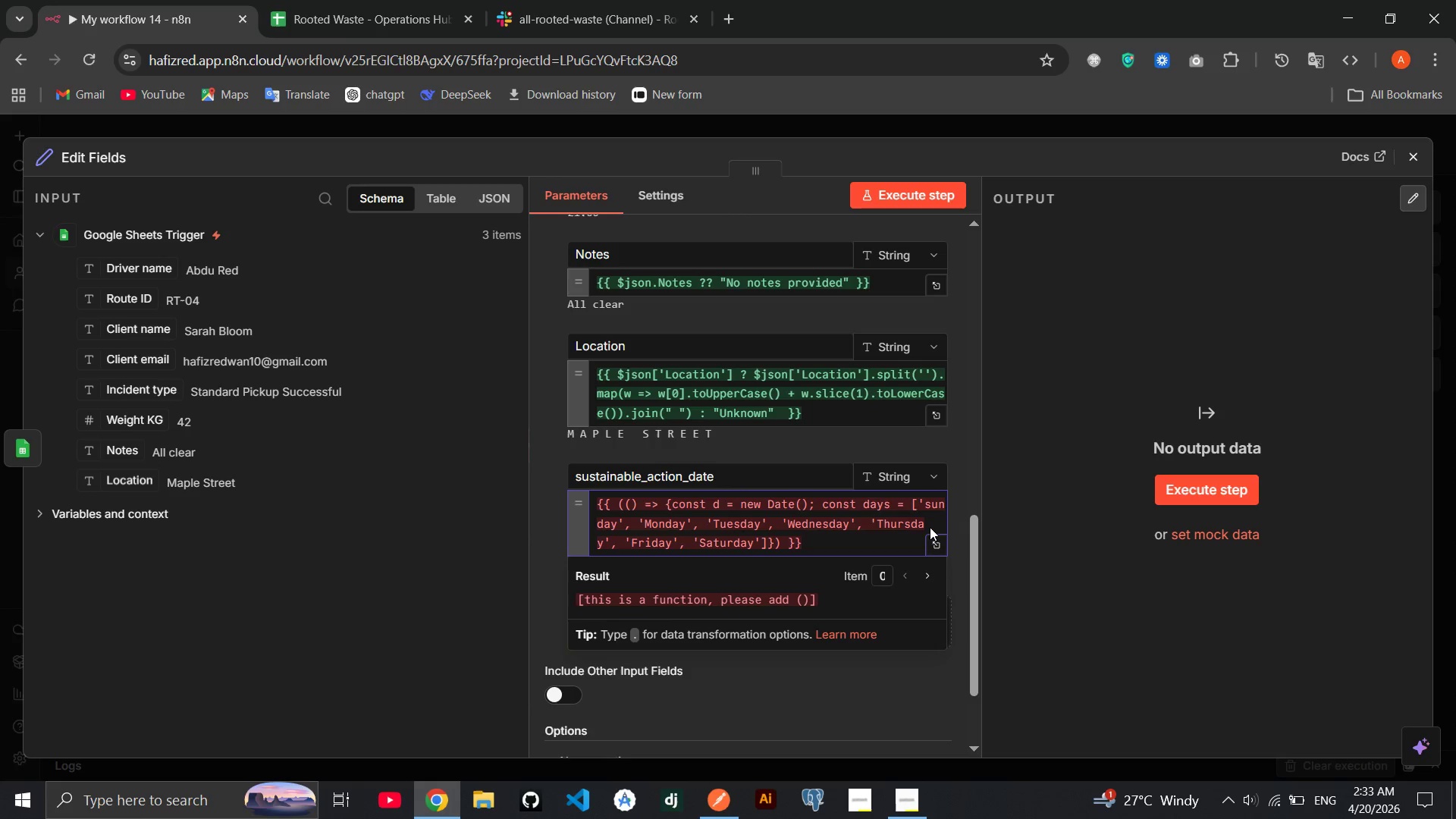 
key(Semicolon)
 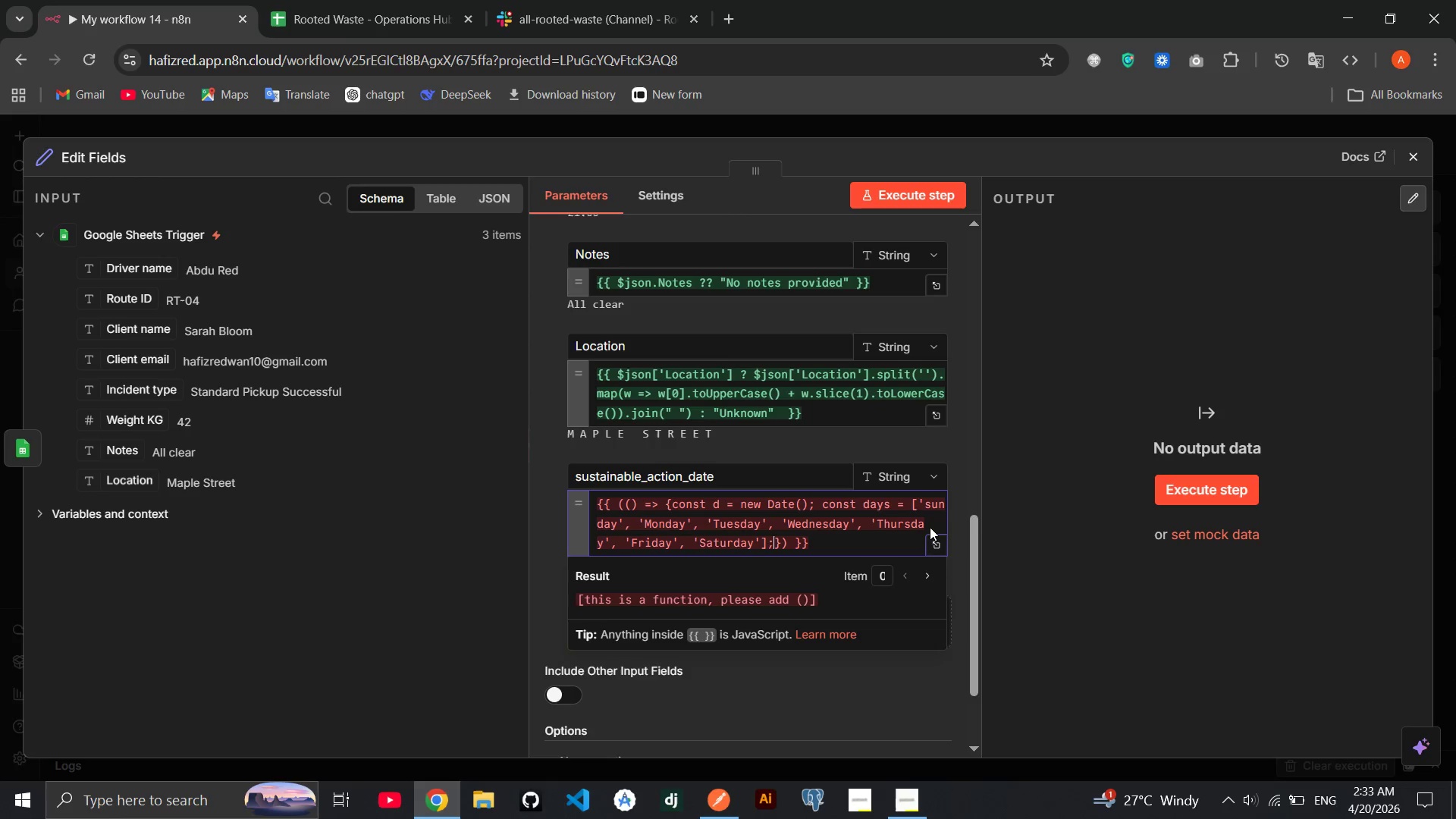 
type( const Months = [)
 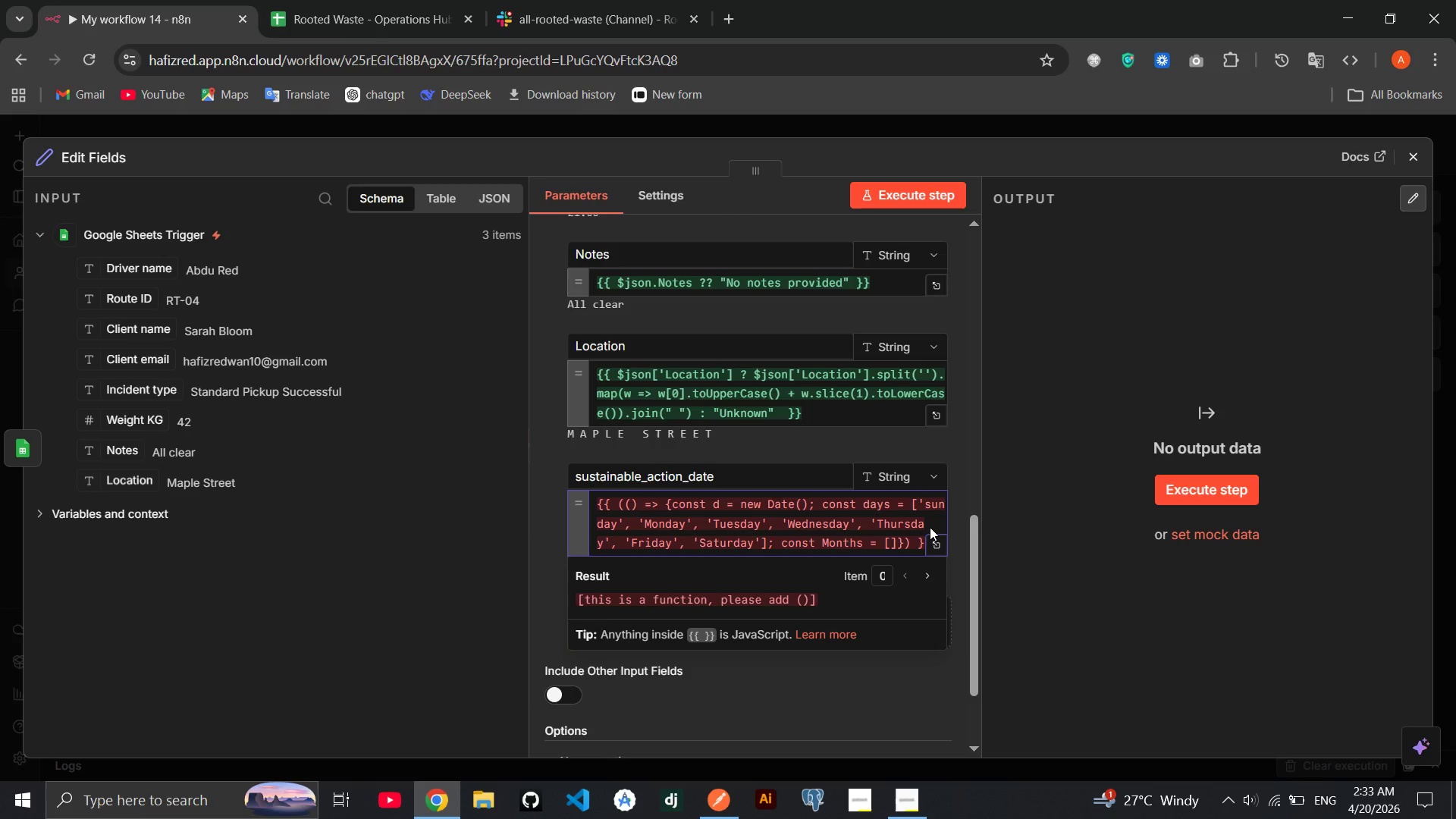 
type('January)
 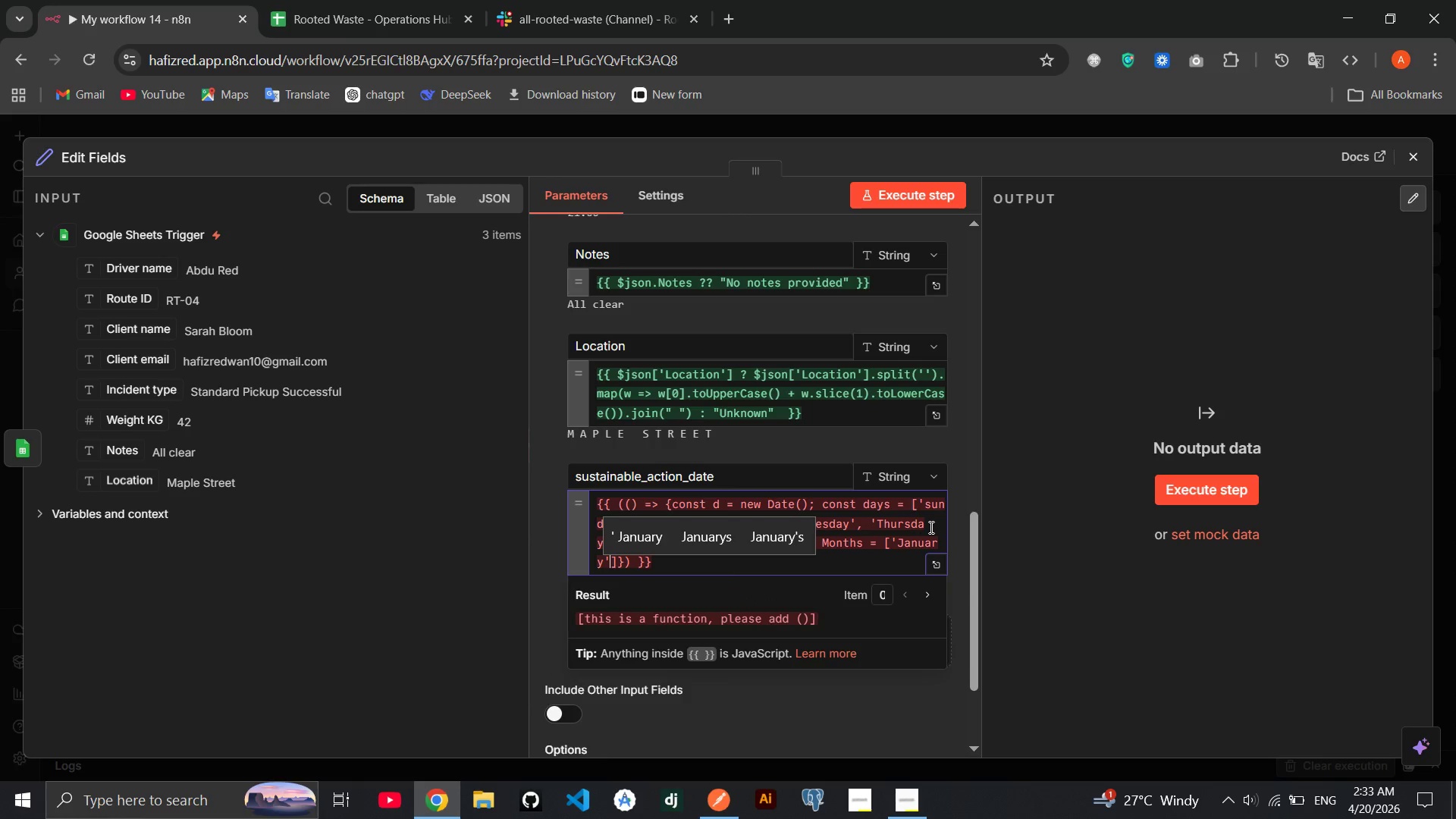 
key(ArrowRight)
 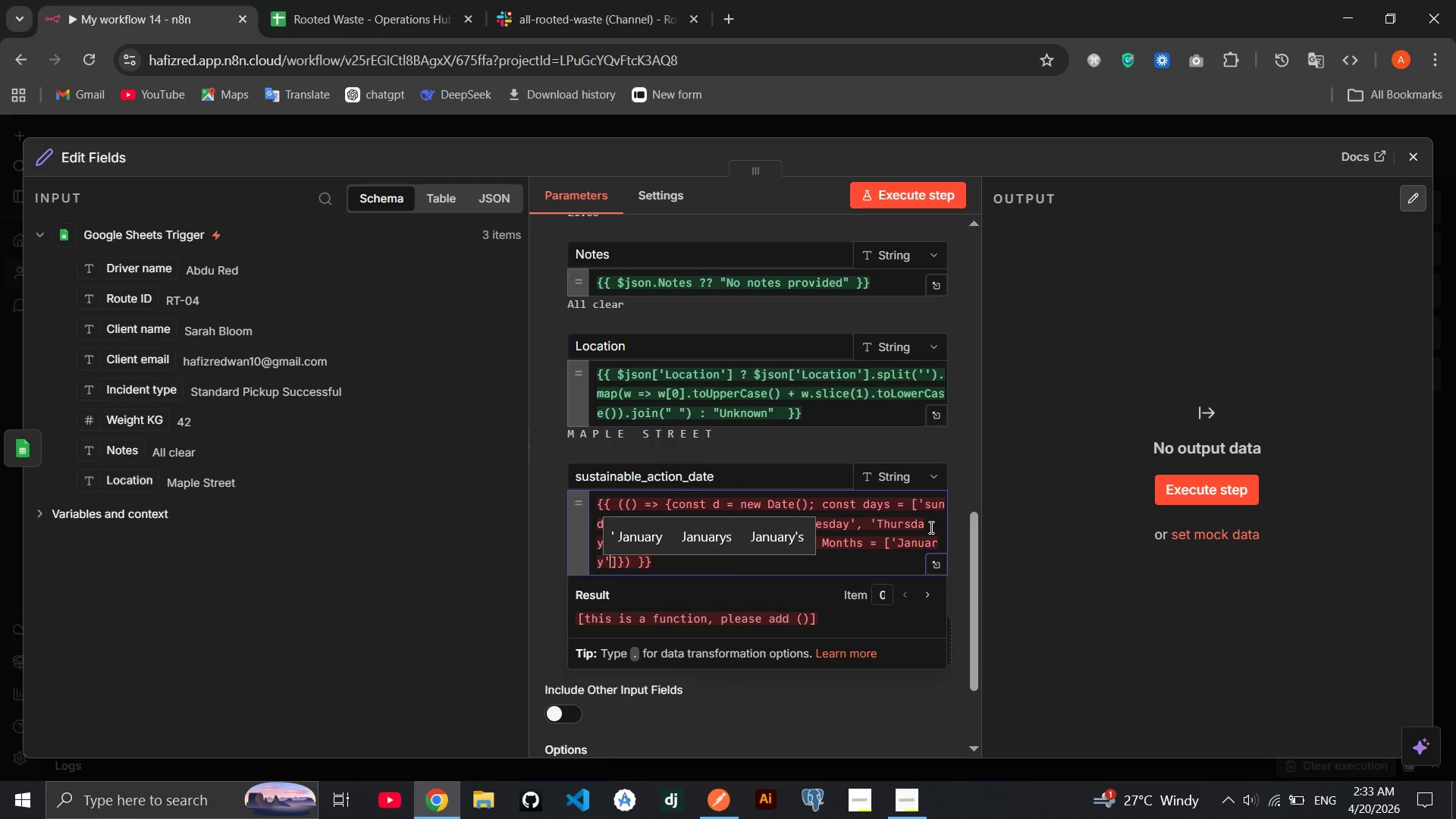 
type(, 'Februaru)
key(Backspace)
type(y)
 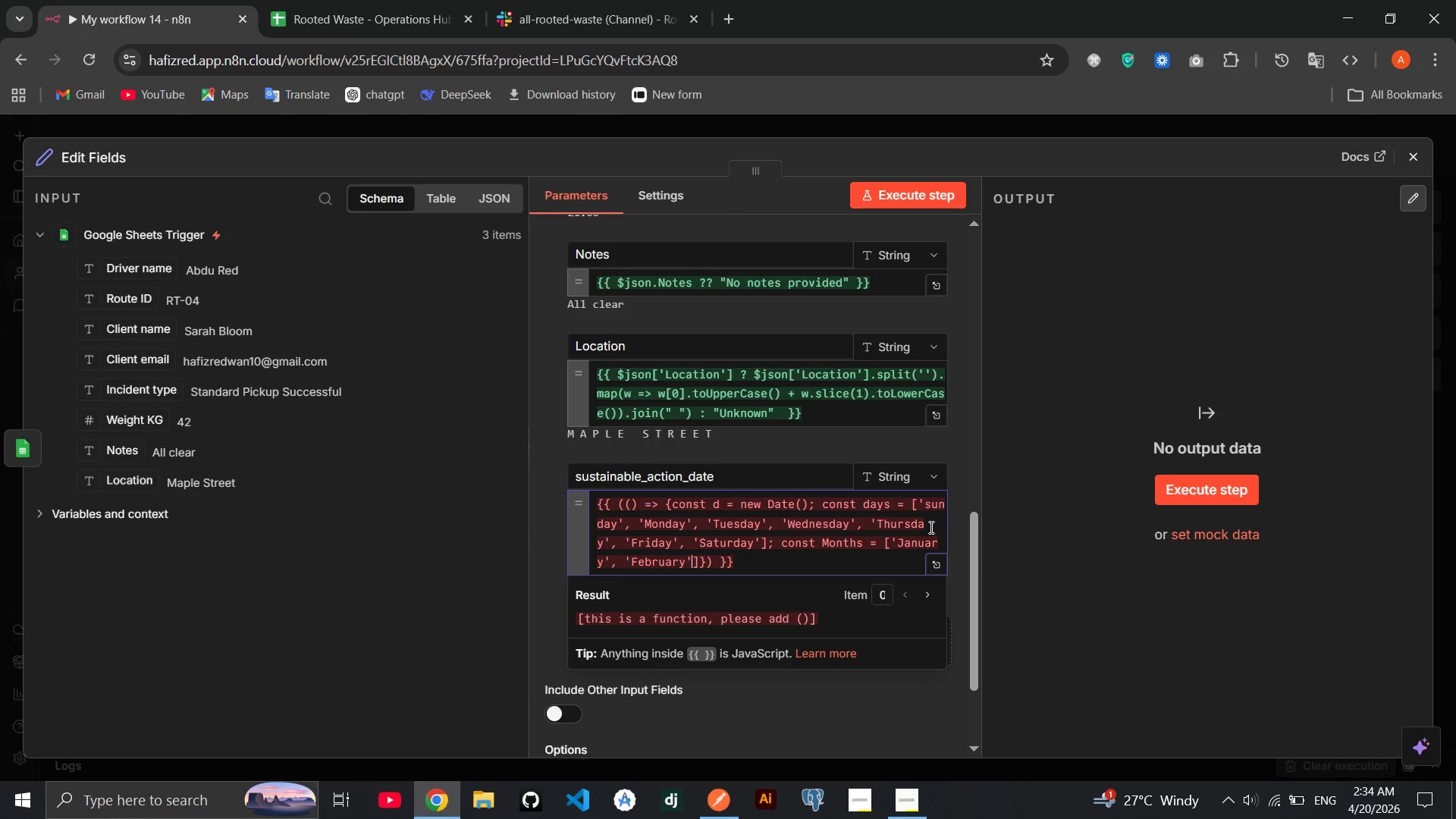 
key(ArrowRight)
 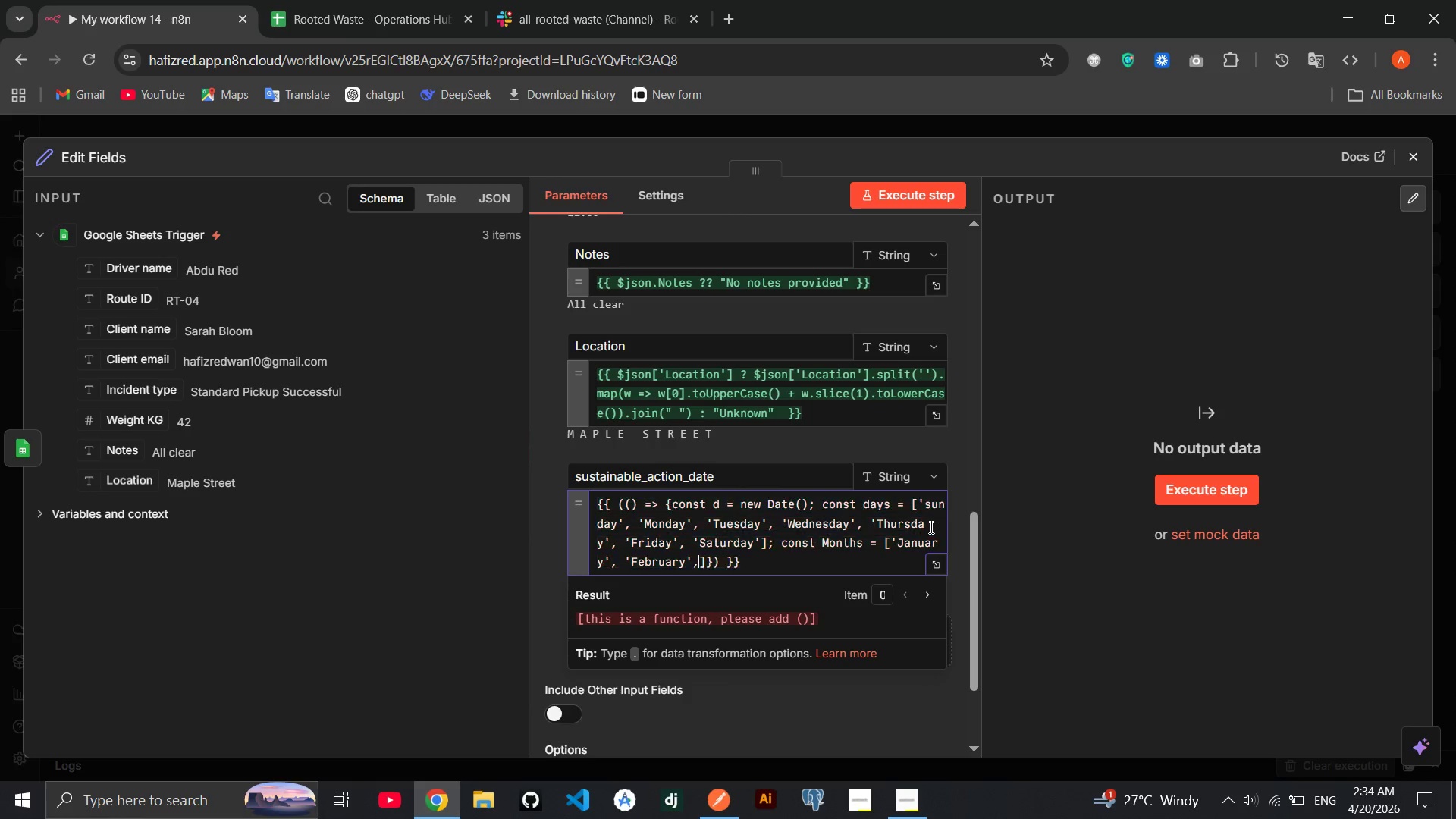 
type(, 'March)
 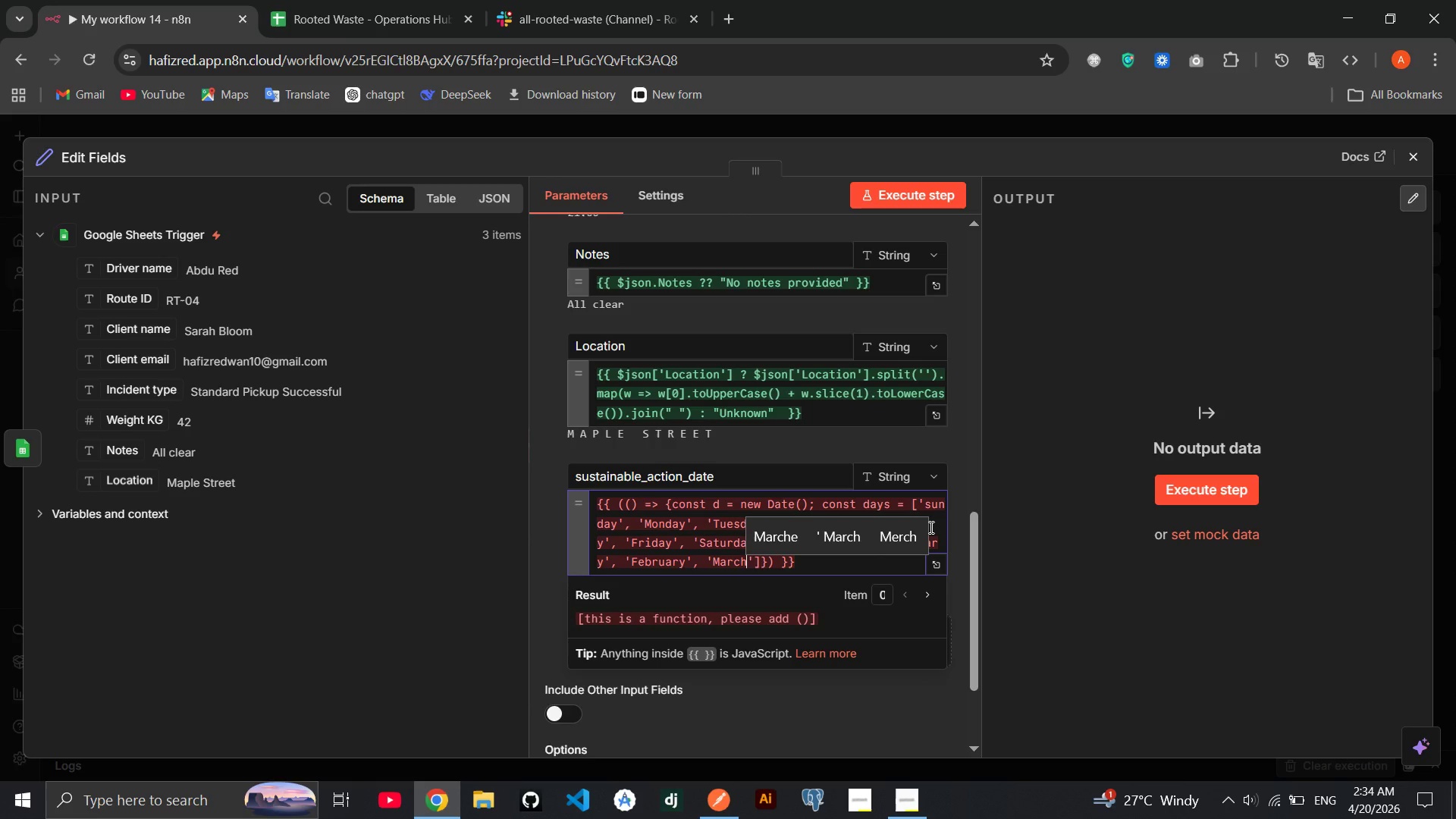 
key(ArrowRight)
 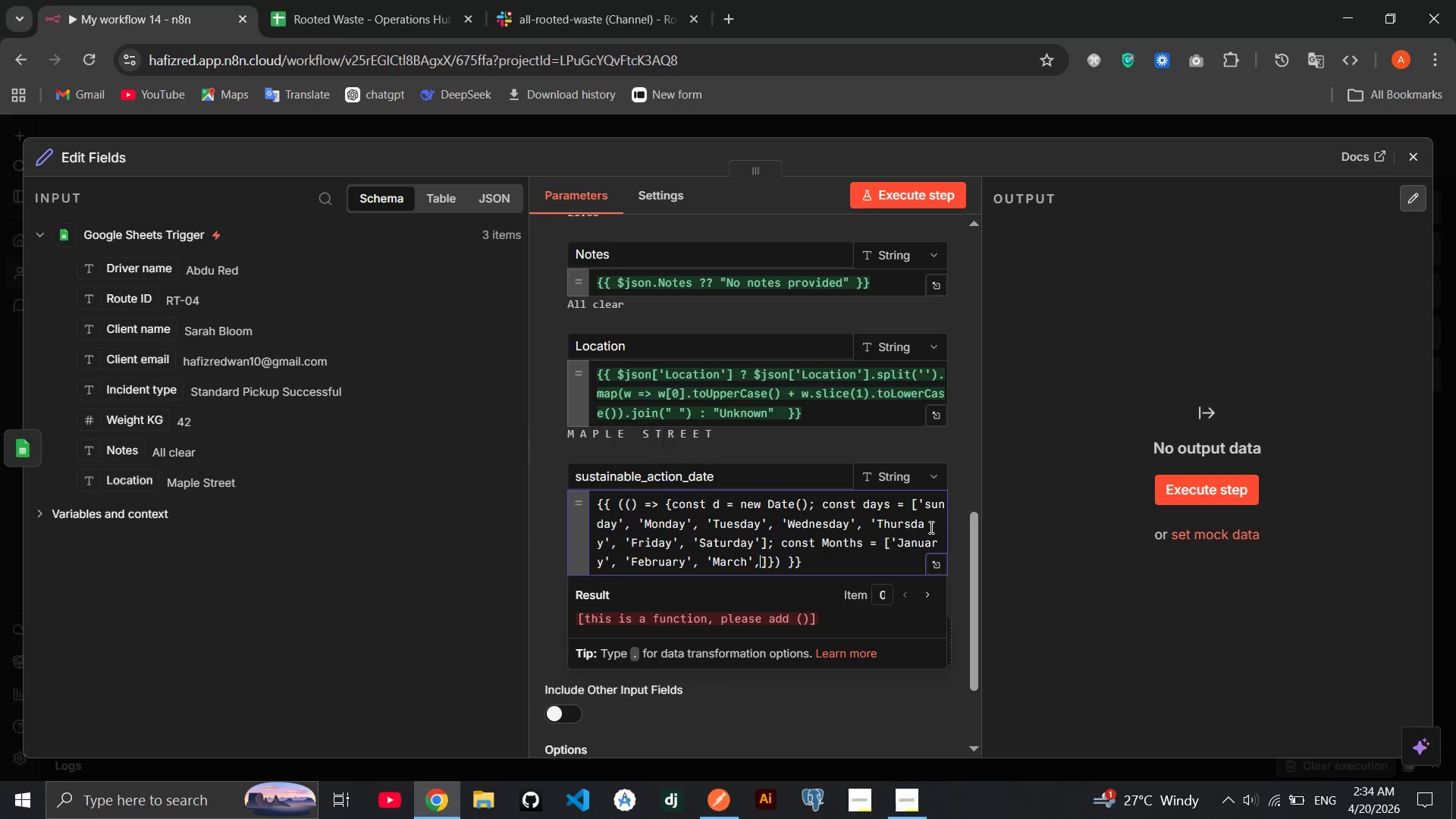 
type(, 'April)
 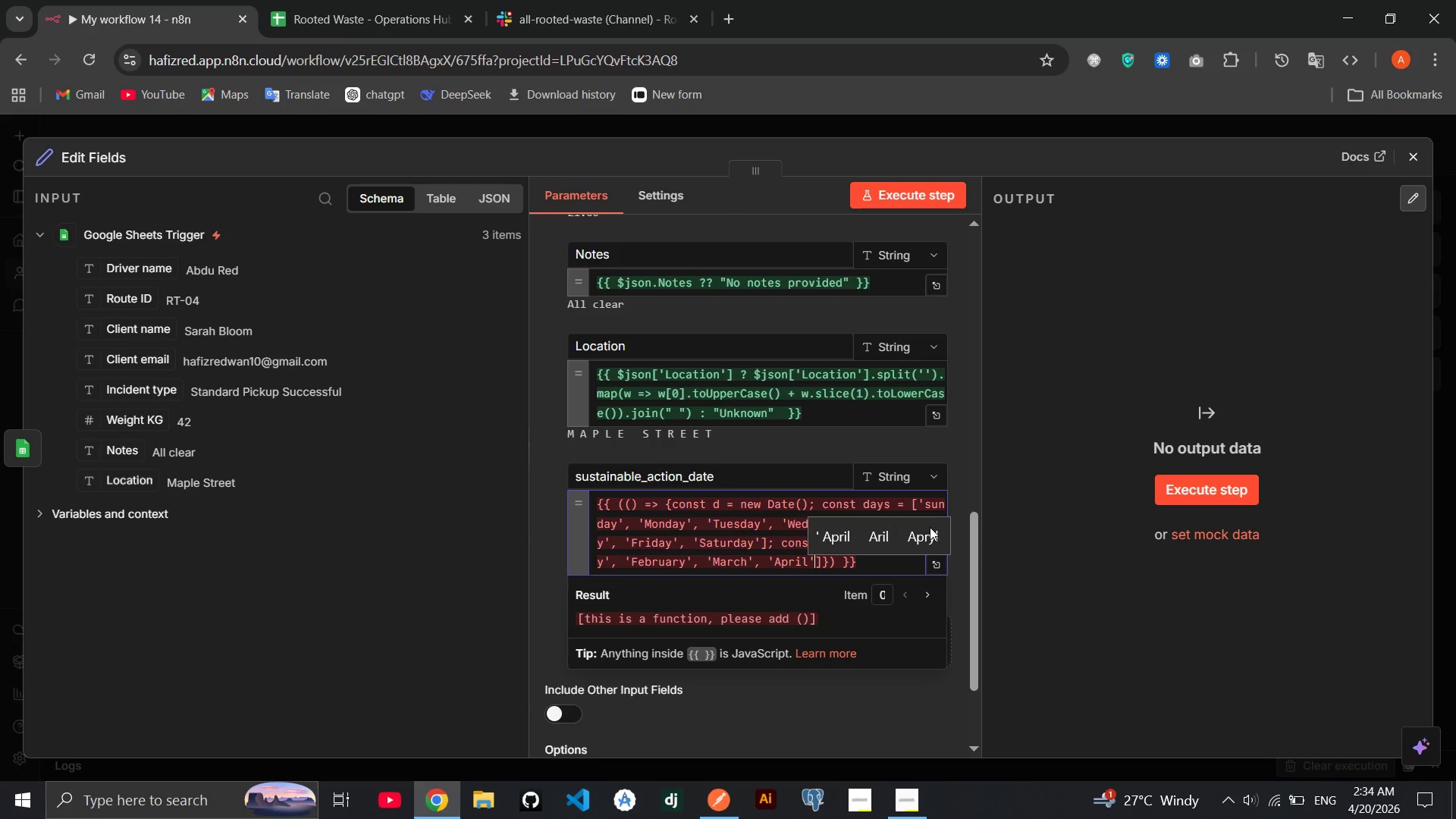 
key(ArrowRight)
 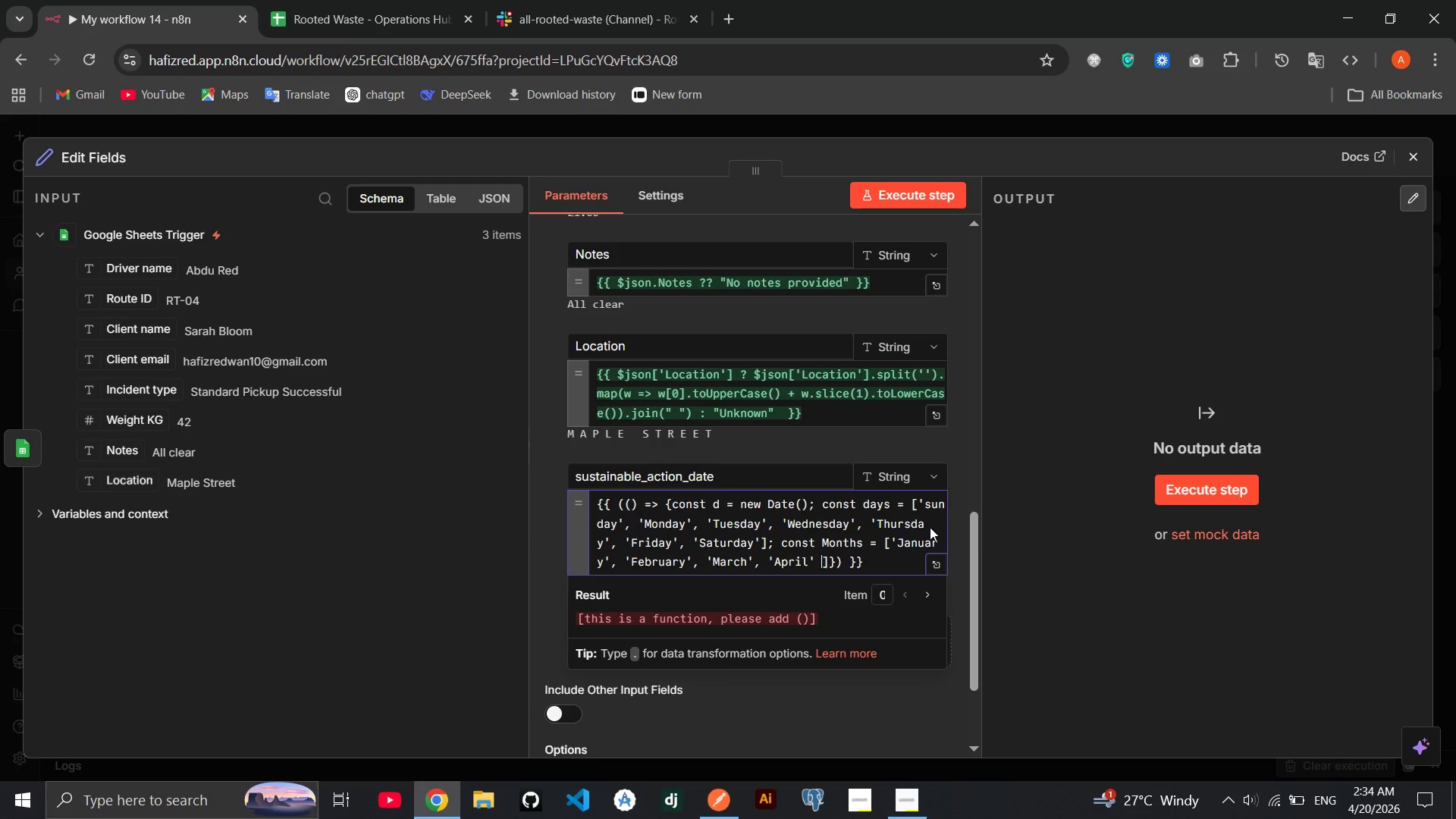 
type( )
key(Backspace)
type(, 'May)
 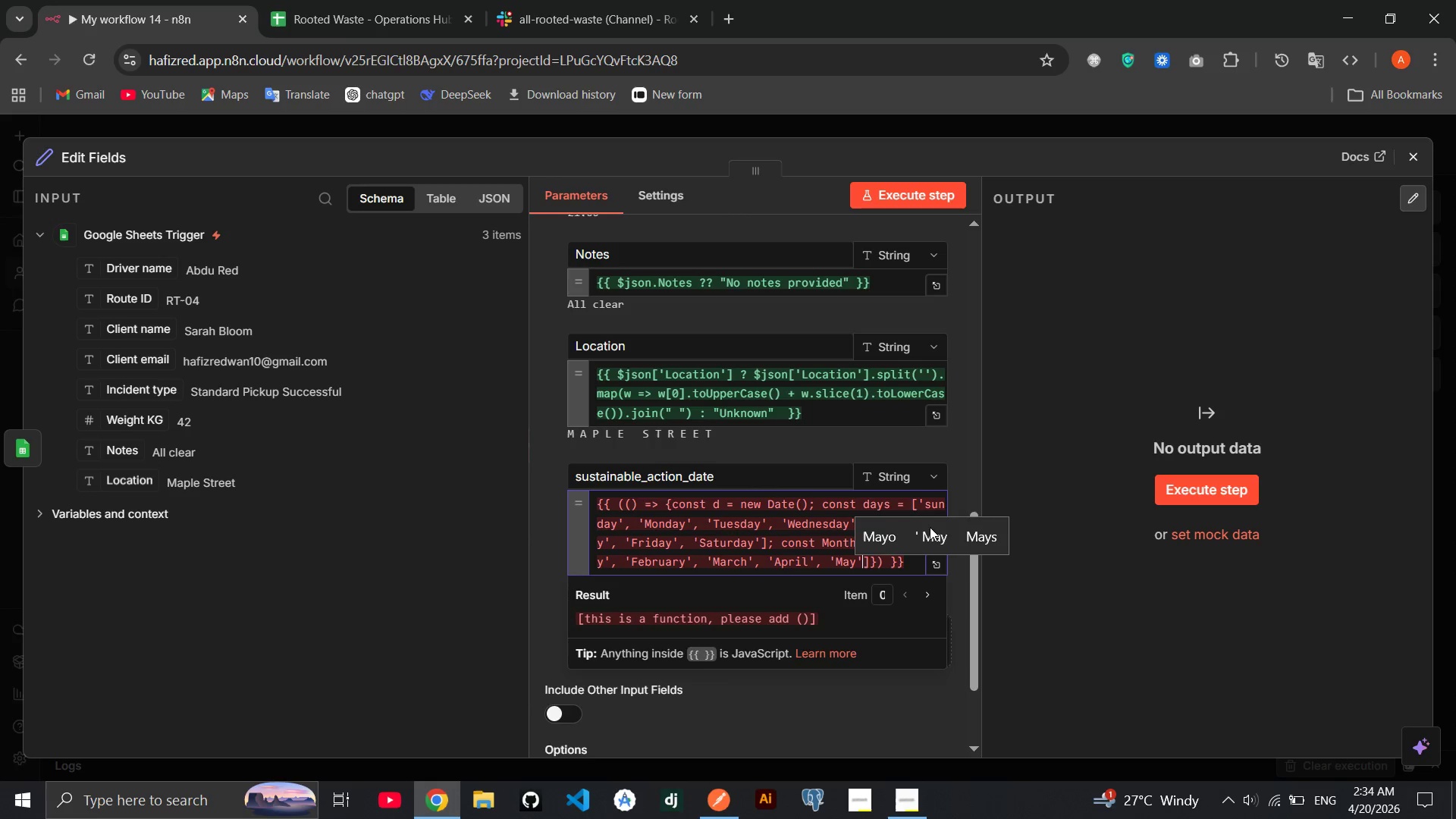 
key(ArrowRight)
 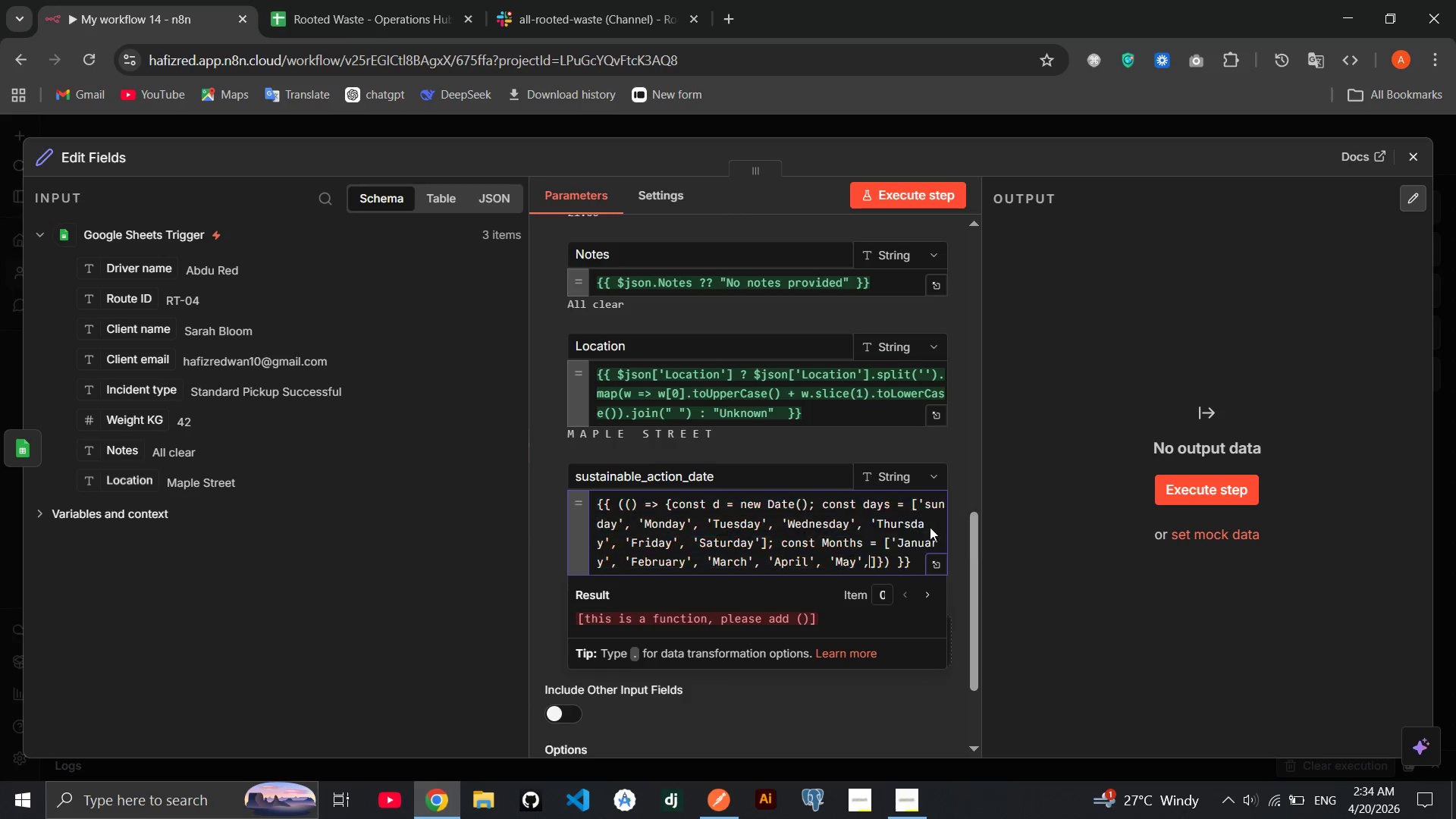 
key(Comma)
 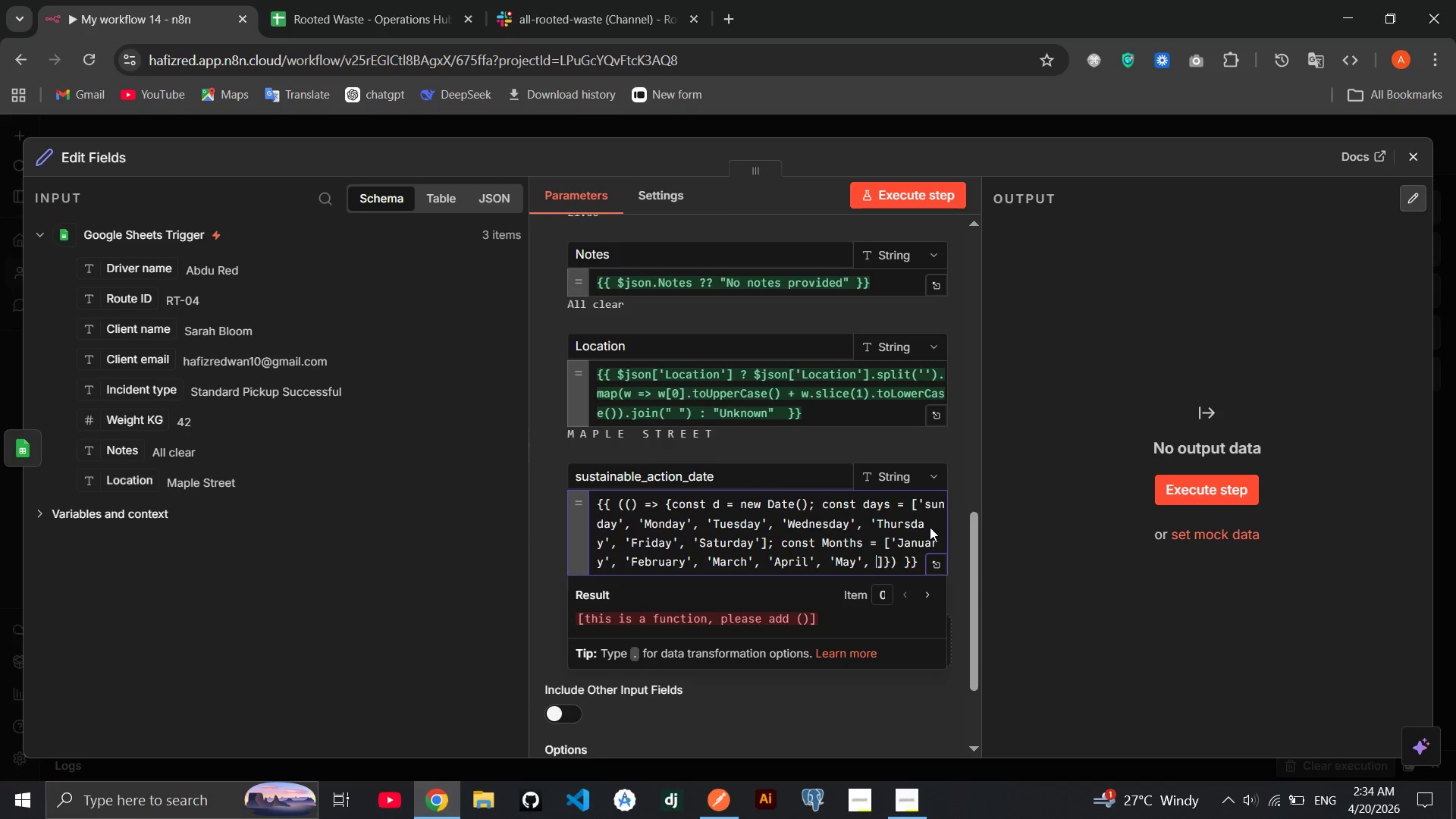 
key(Space)
 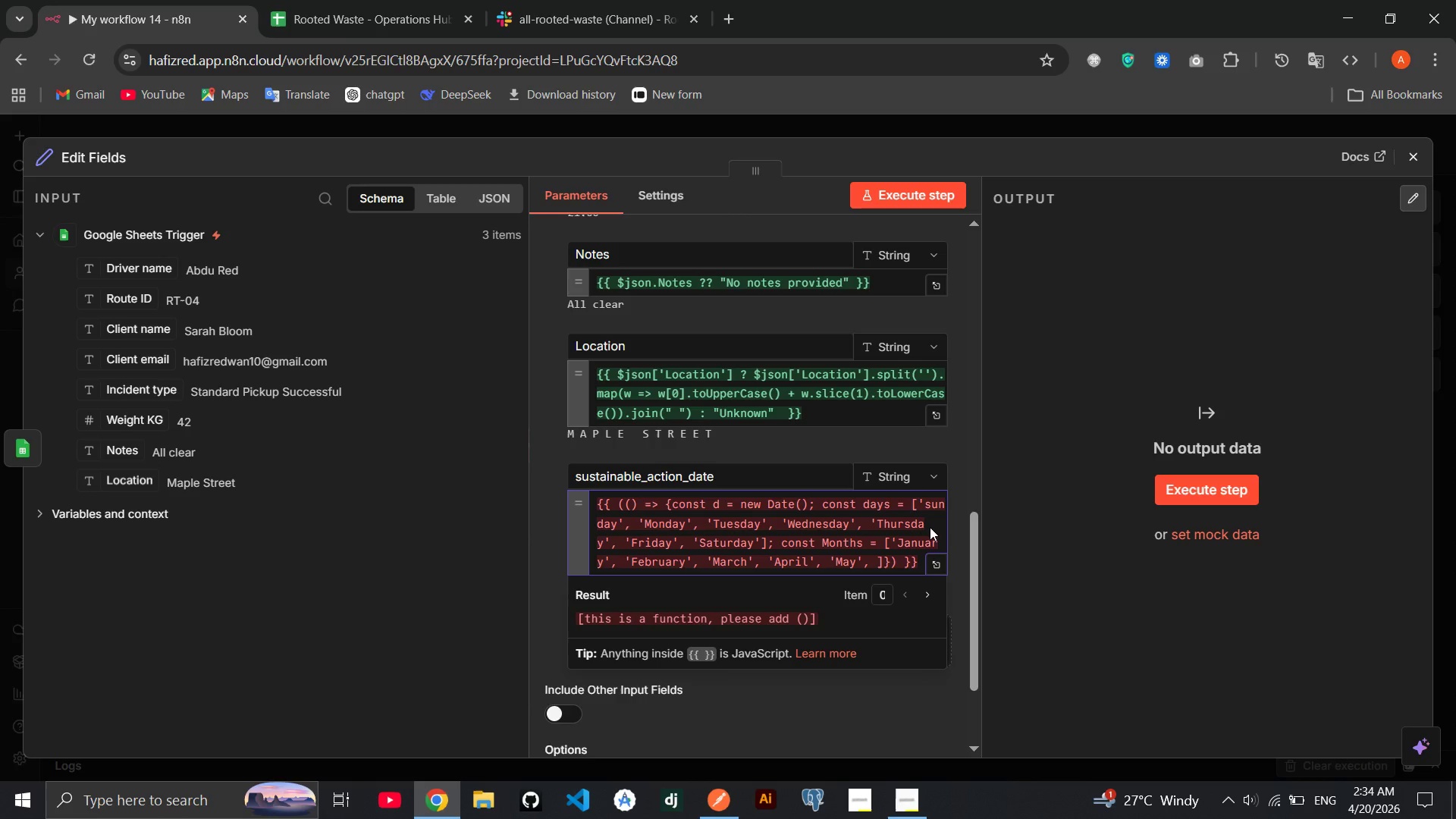 
wait(6.75)
 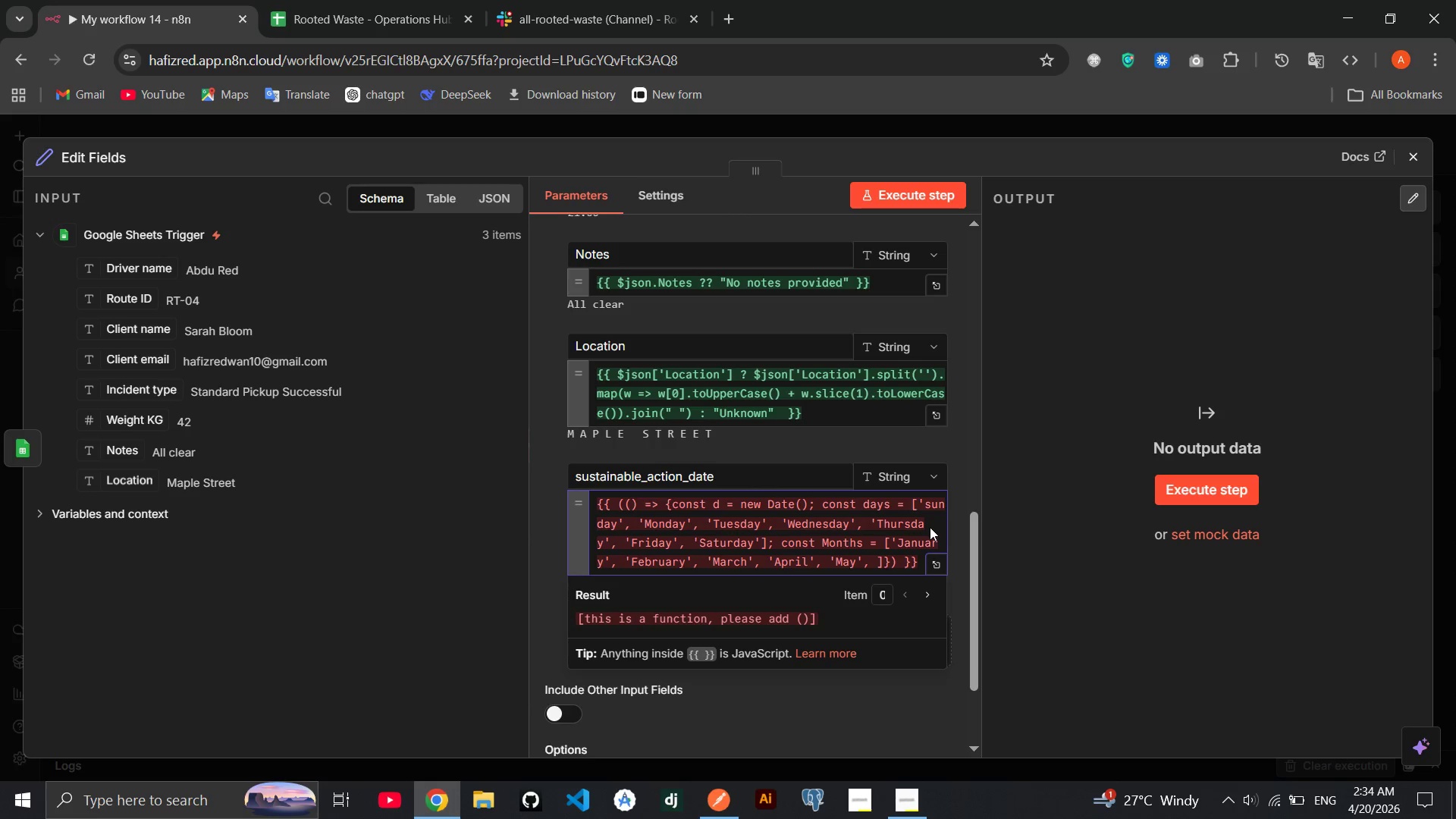 
type('June)
 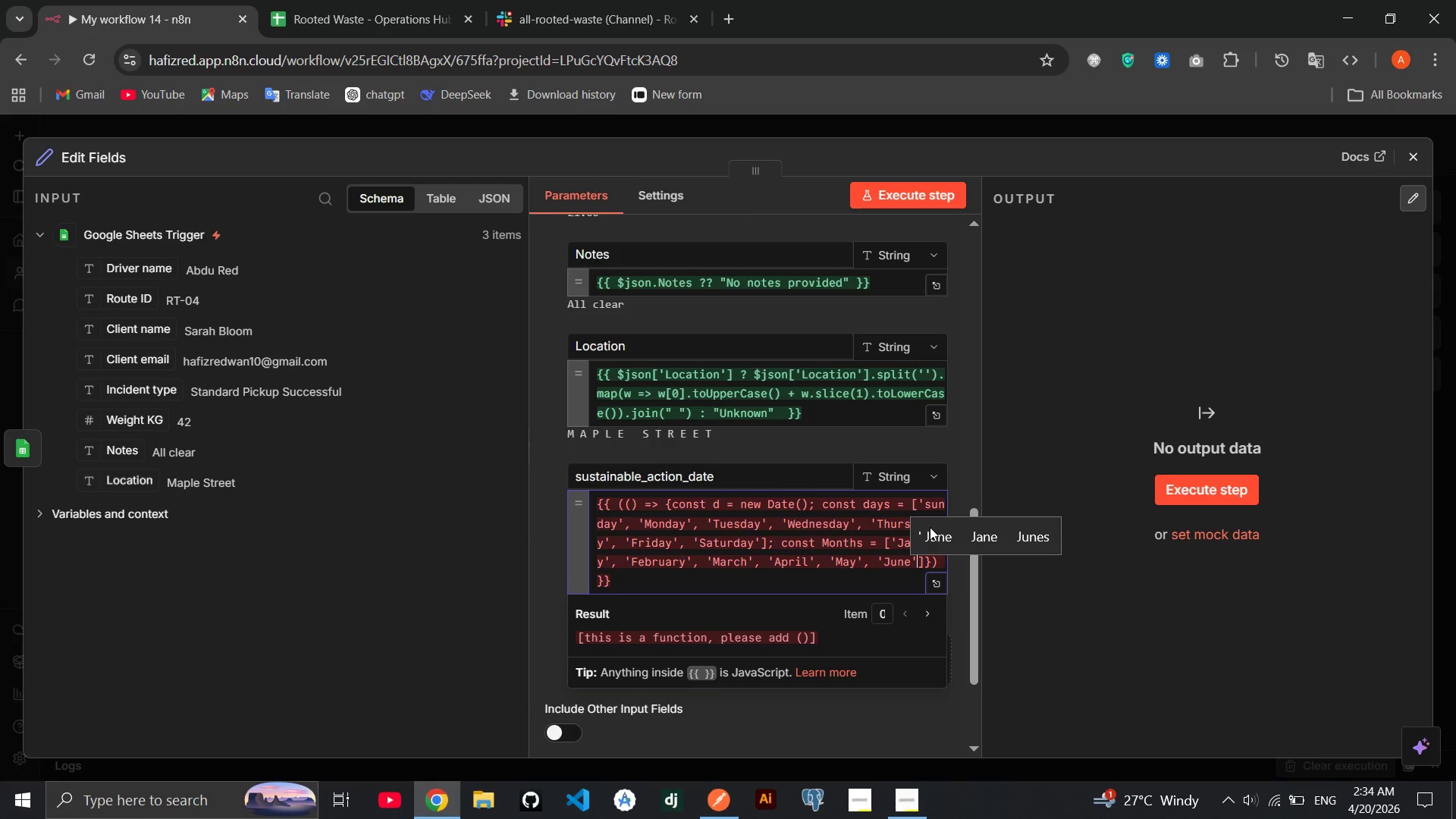 
key(ArrowRight)
 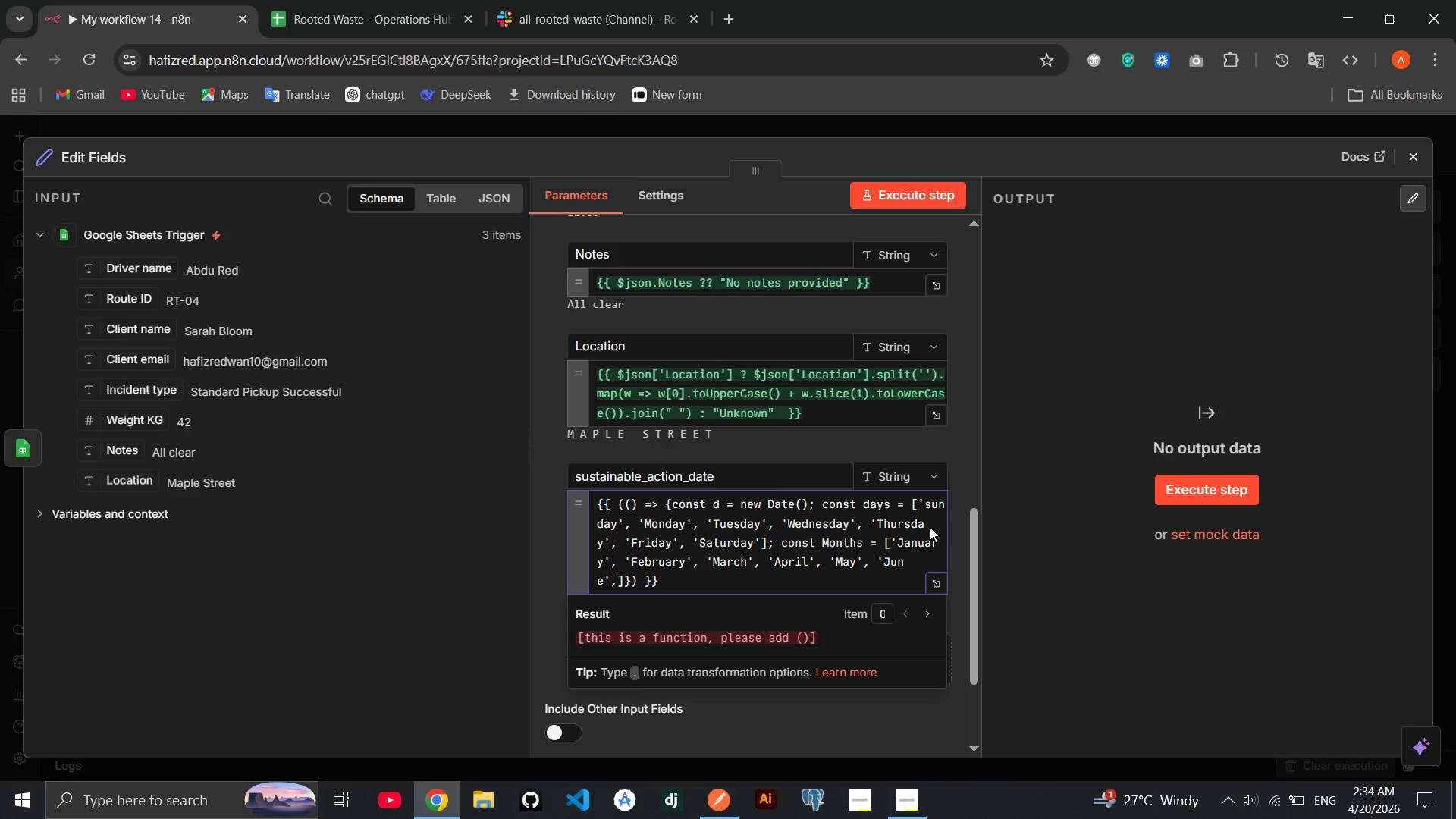 
type(, 'July)
 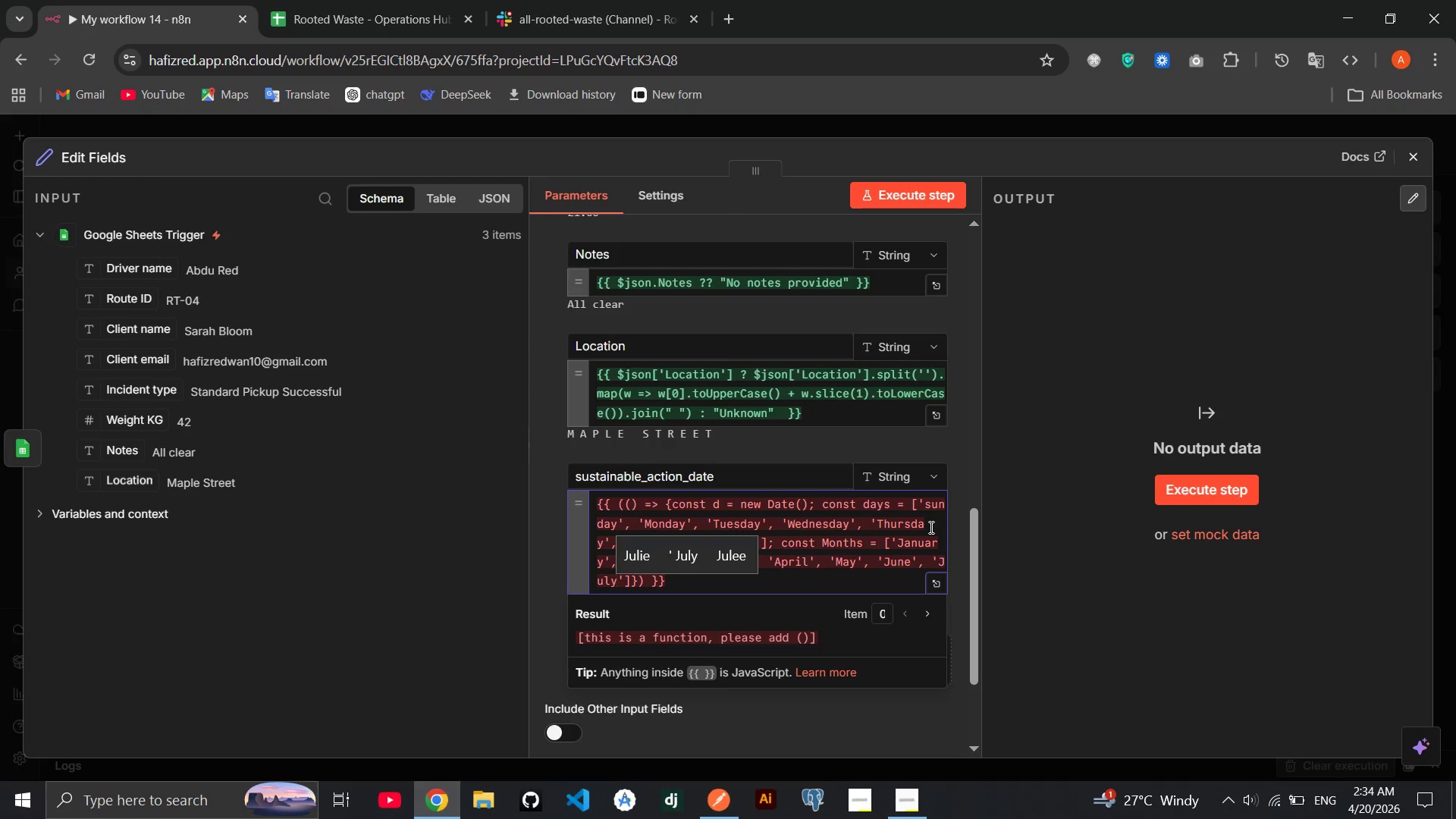 
key(ArrowRight)
 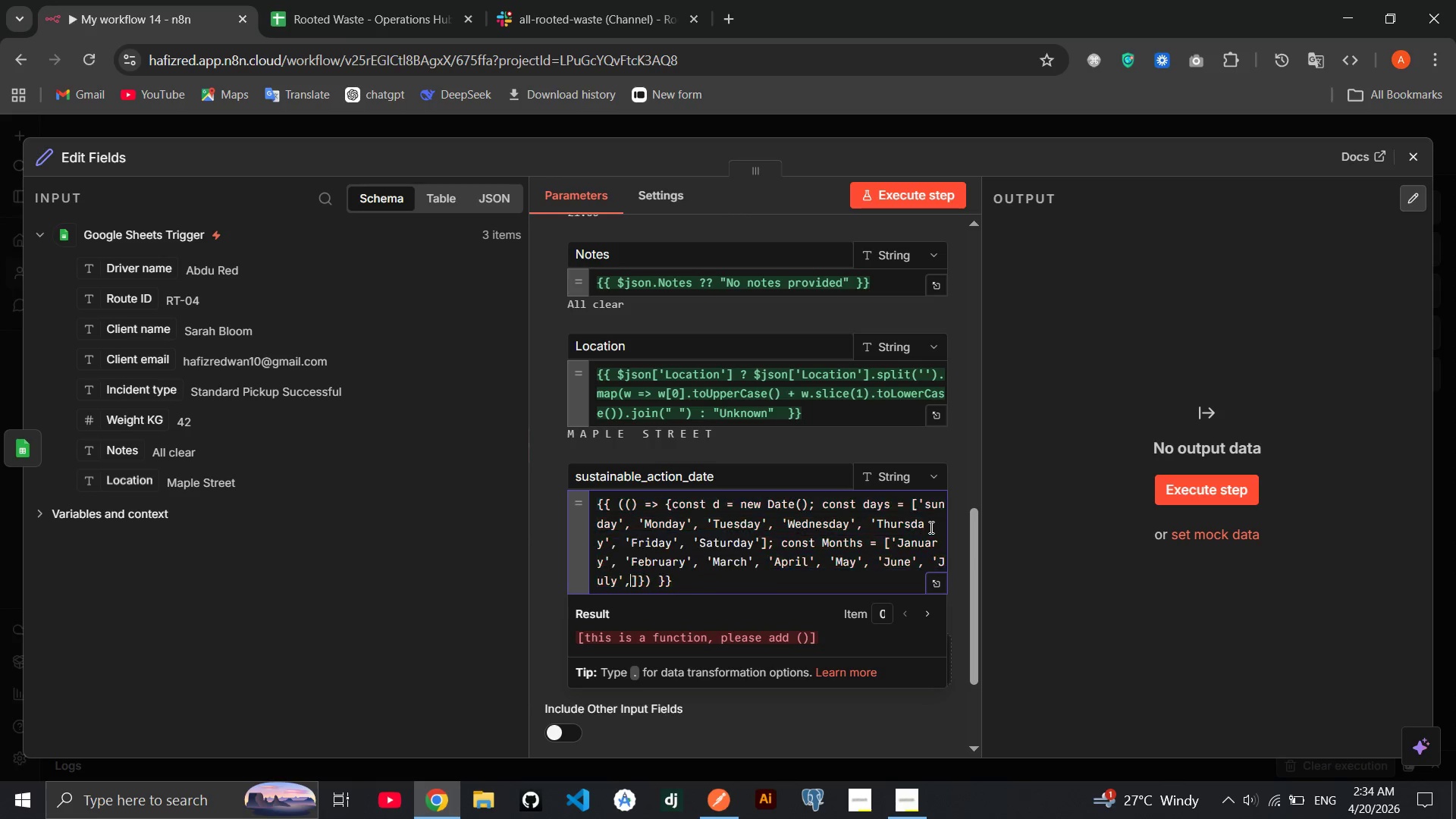 
type(, 'August)
 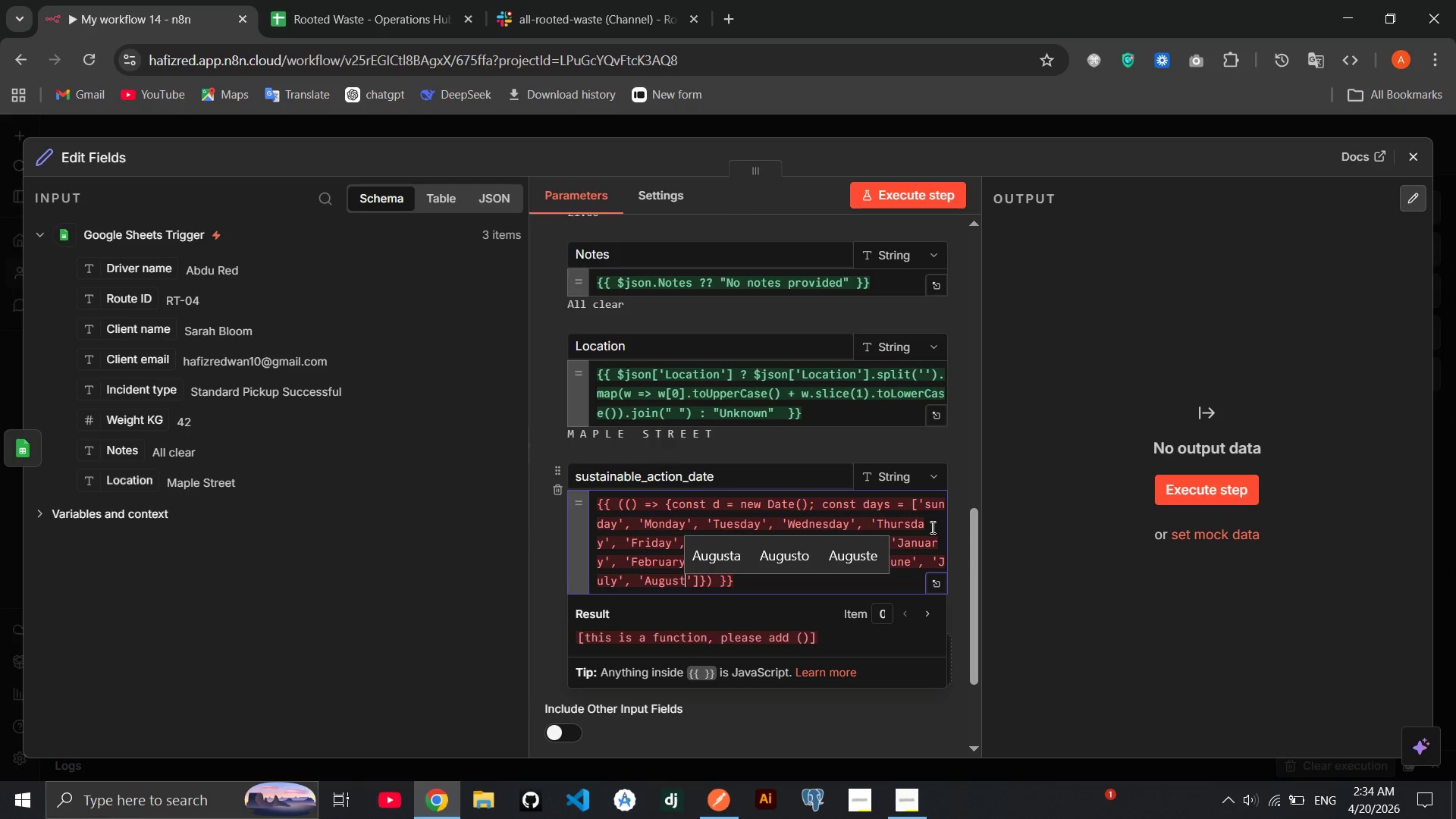 
key(ArrowRight)
 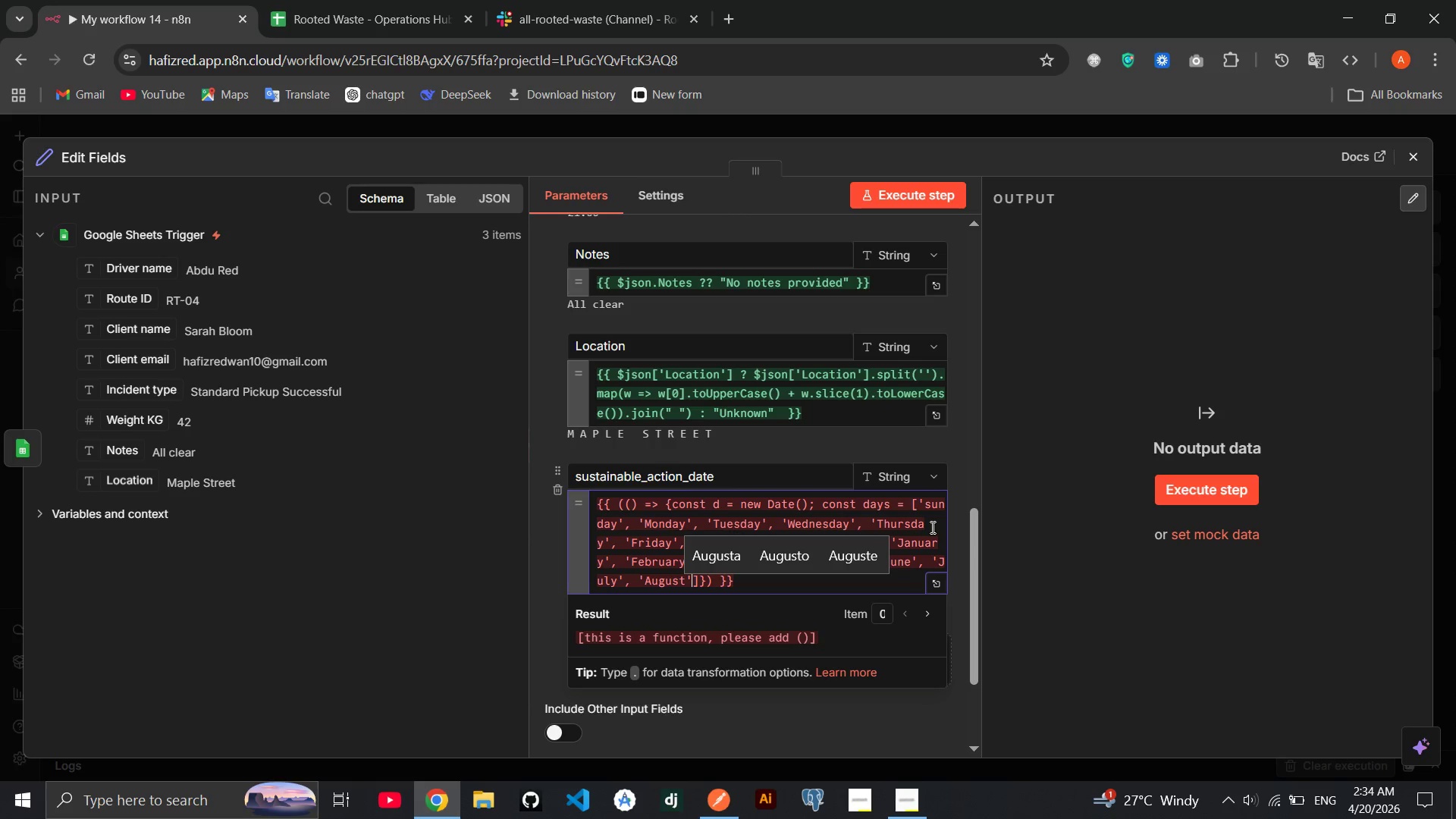 
type(, 'Sem)
 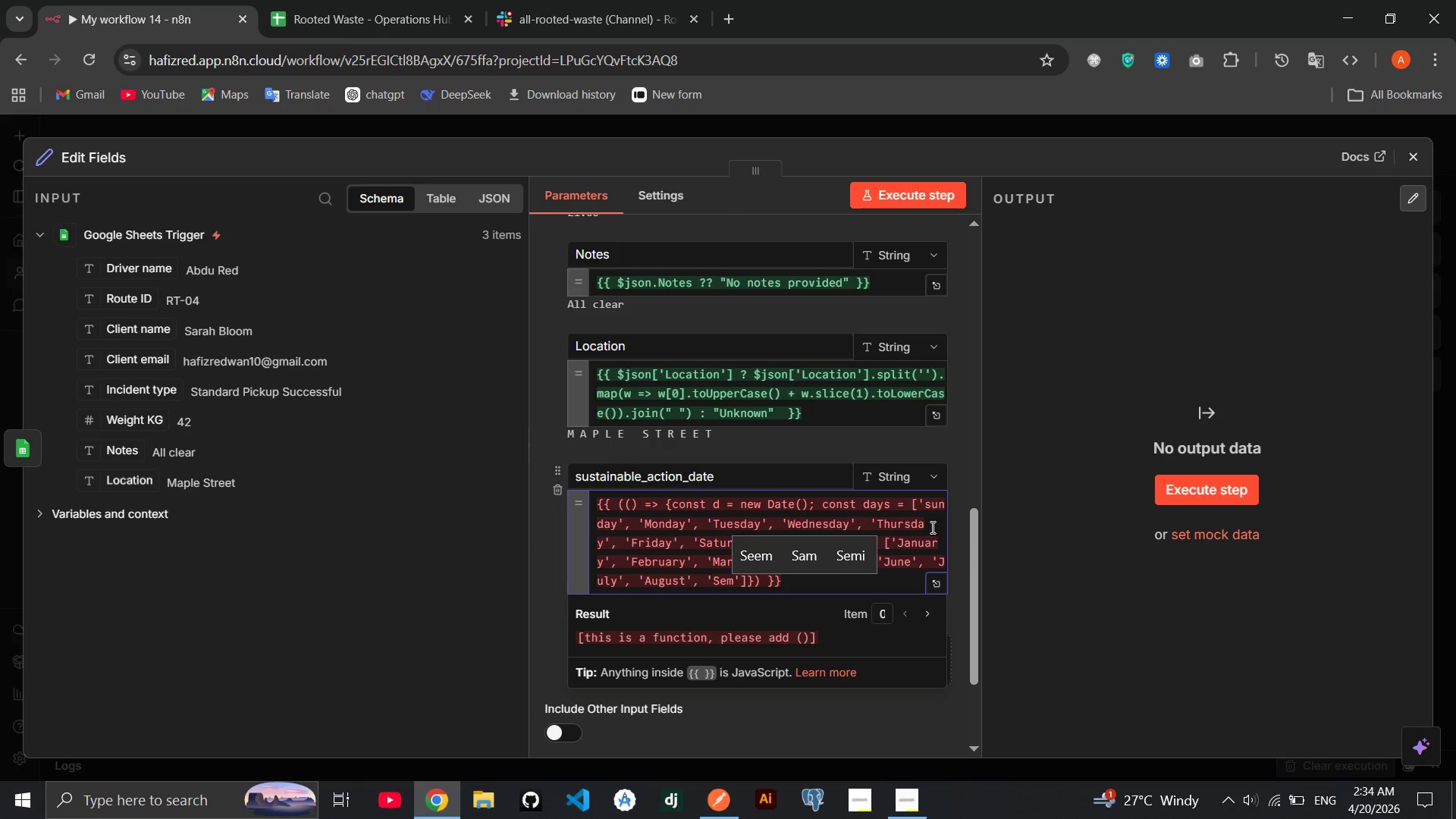 
wait(5.22)
 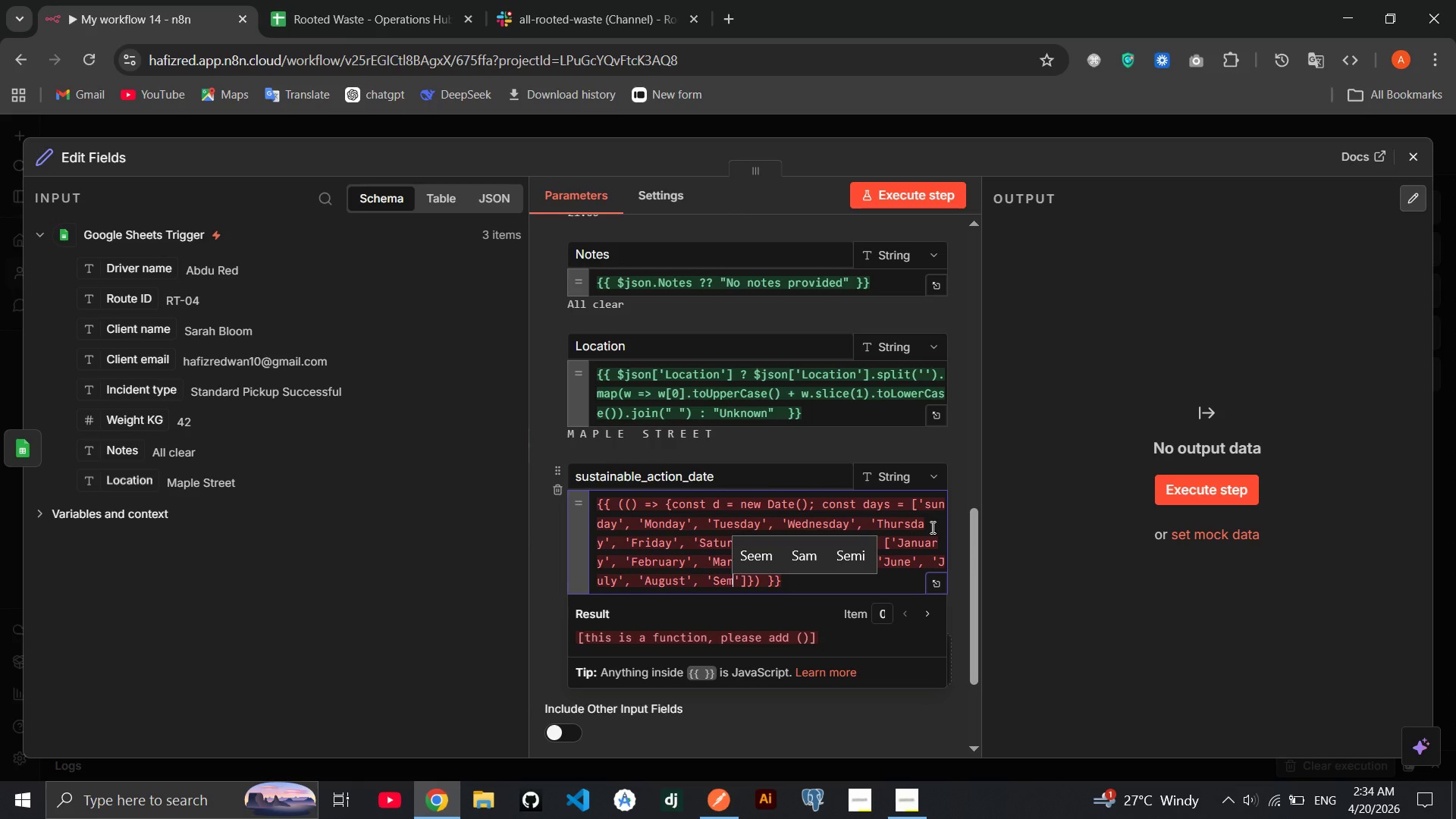 
key(Backspace)
type(ptember)
 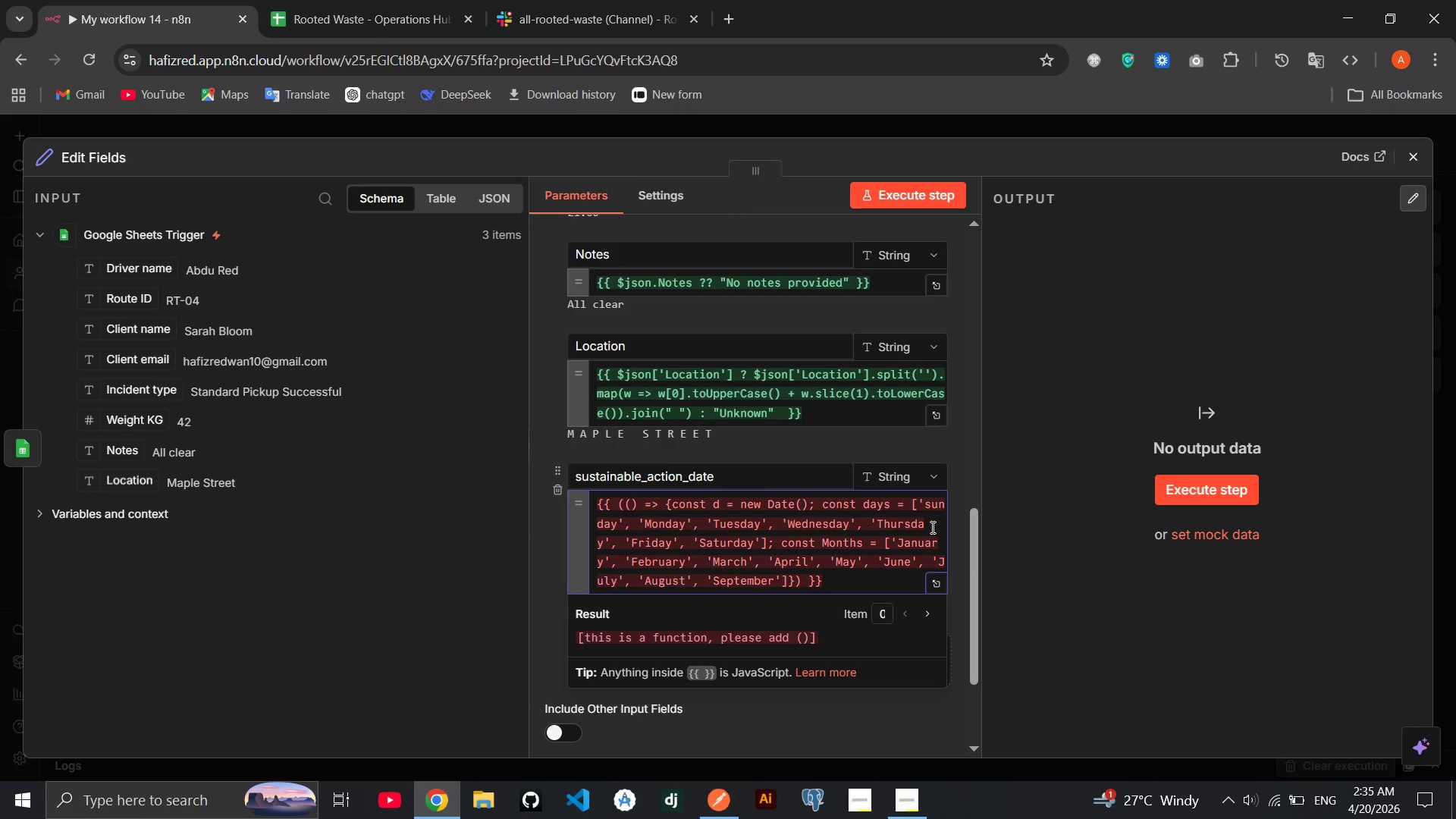 
key(ArrowRight)
 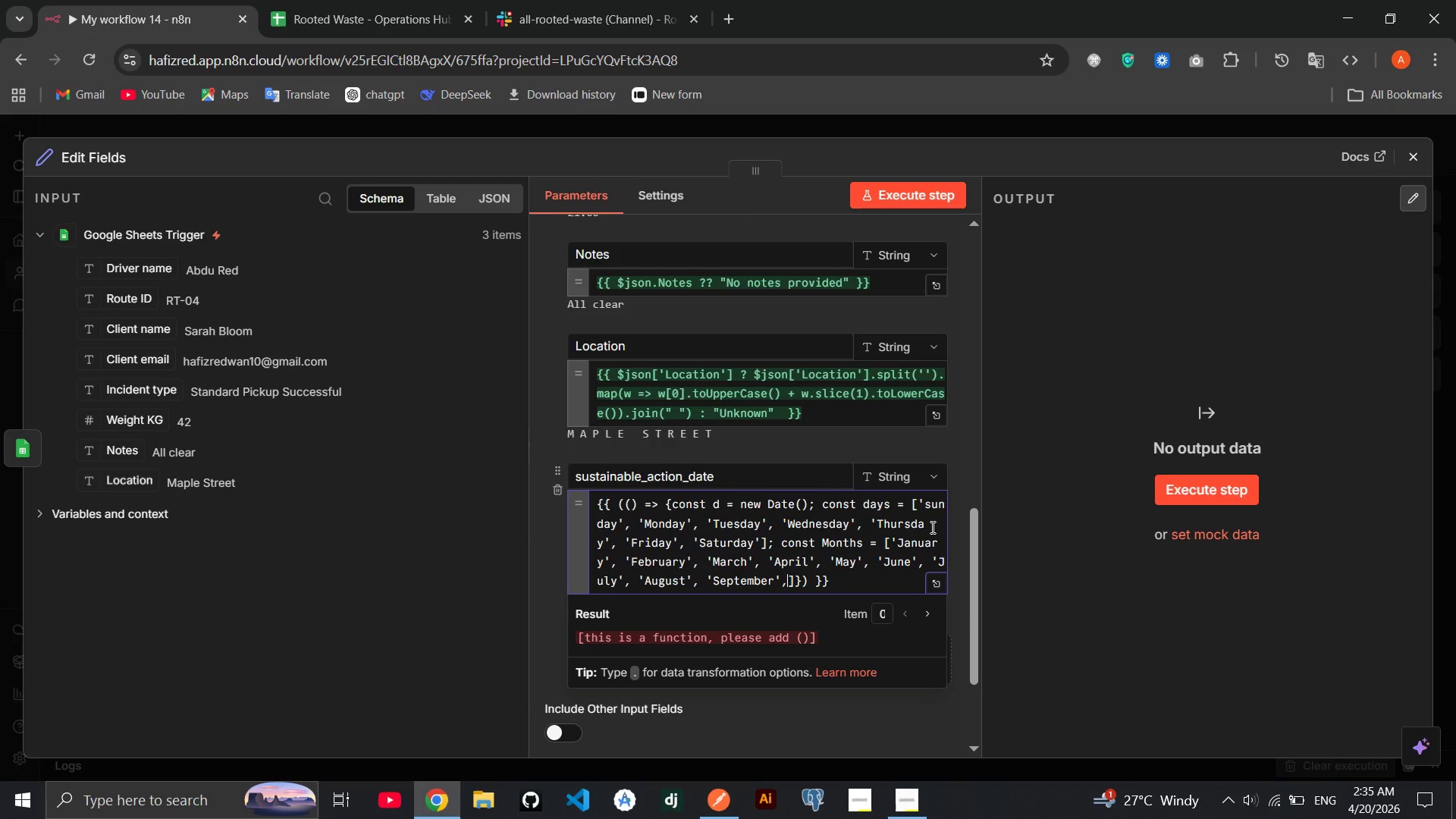 
key(Comma)
 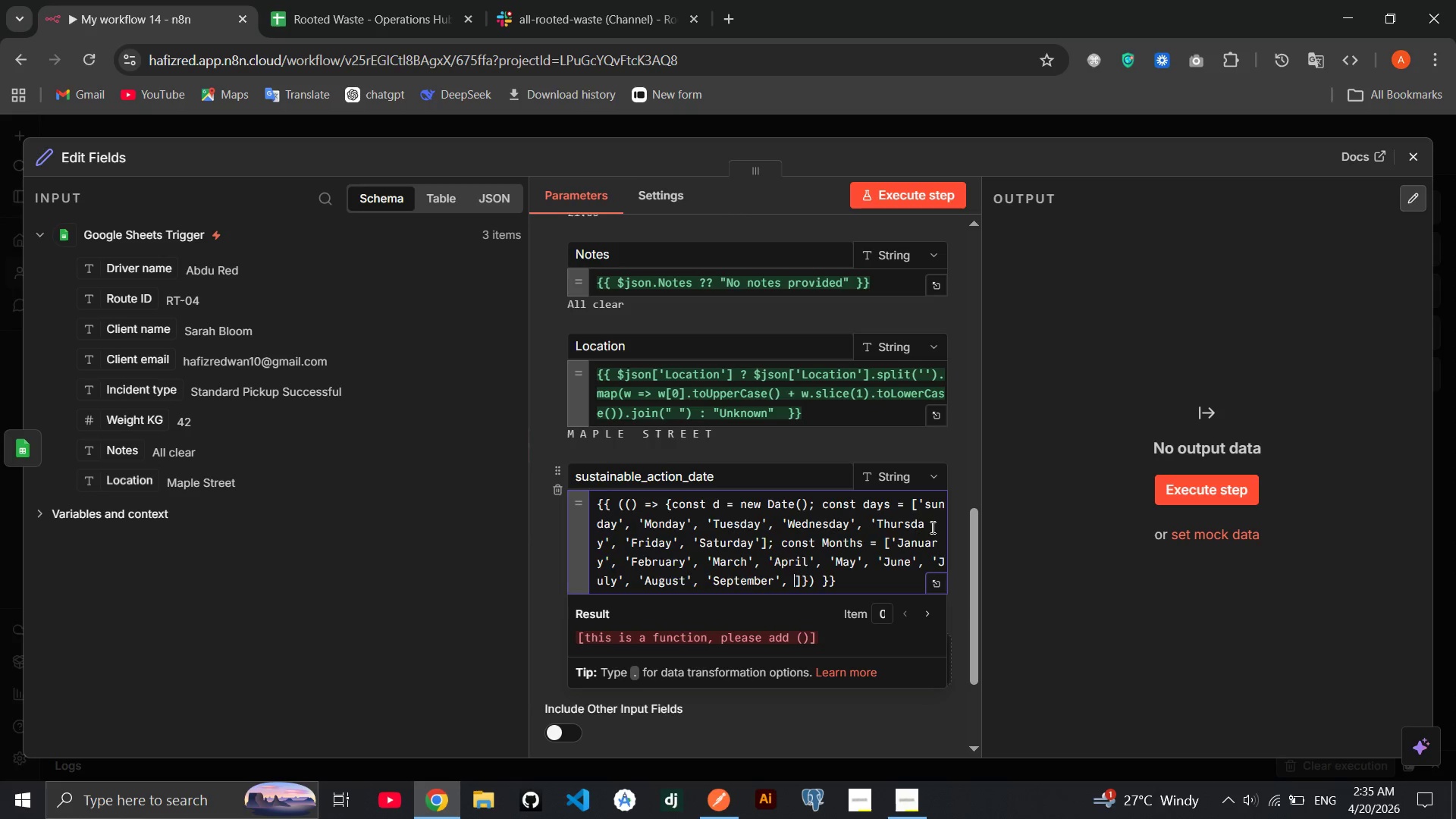 
key(Space)
 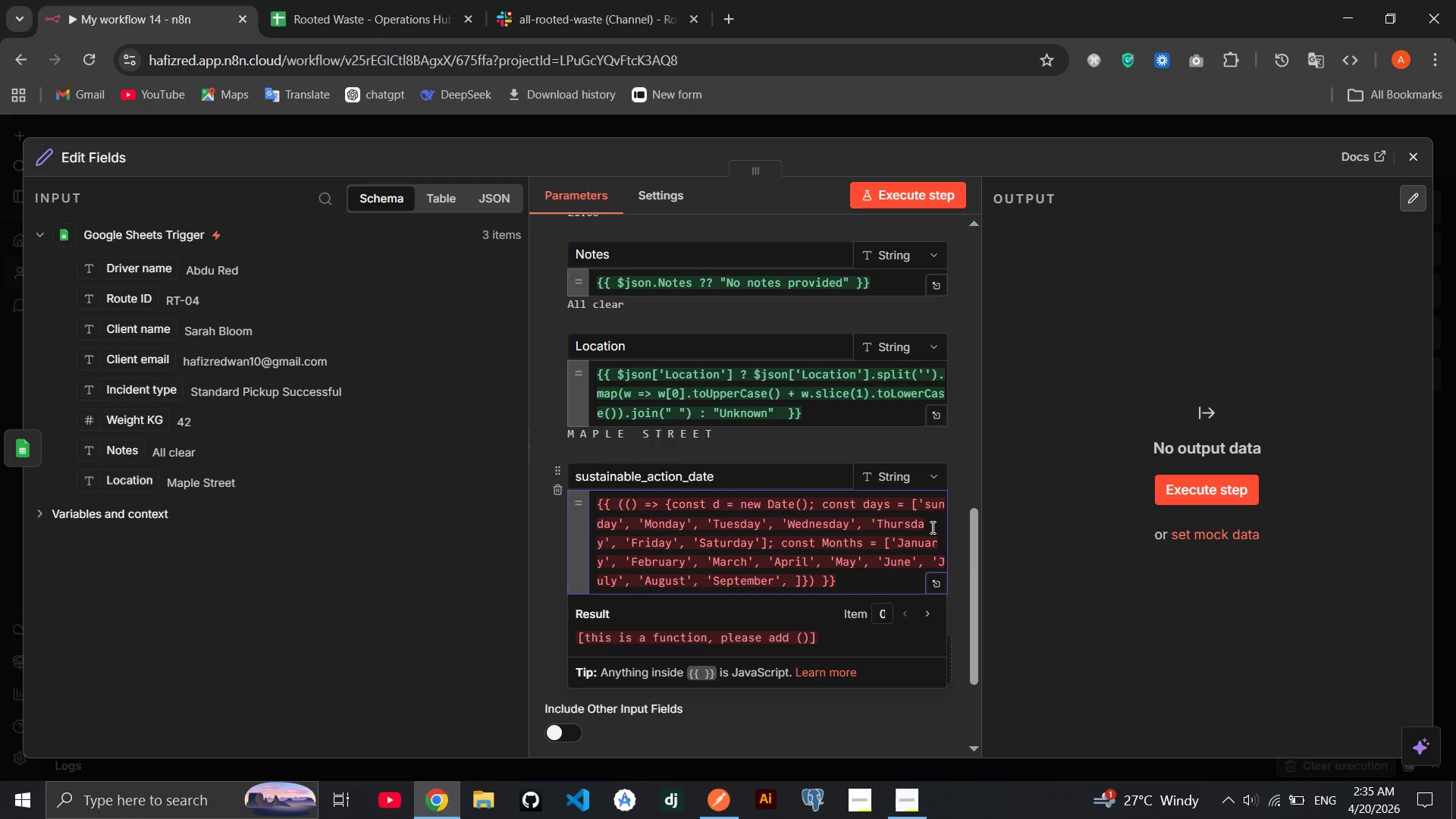 
type('Octobr)
 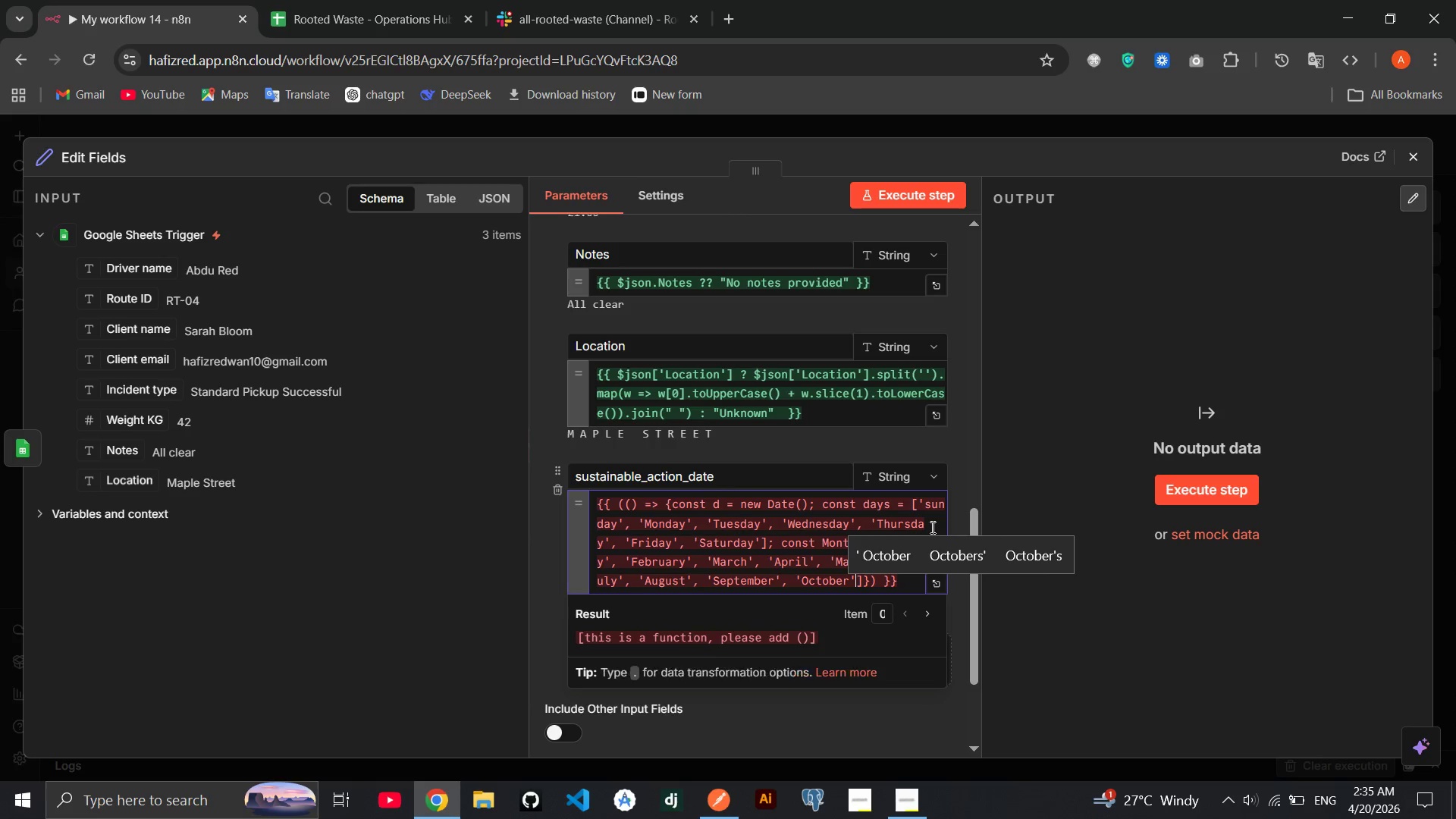 
hold_key(key=E, duration=0.36)
 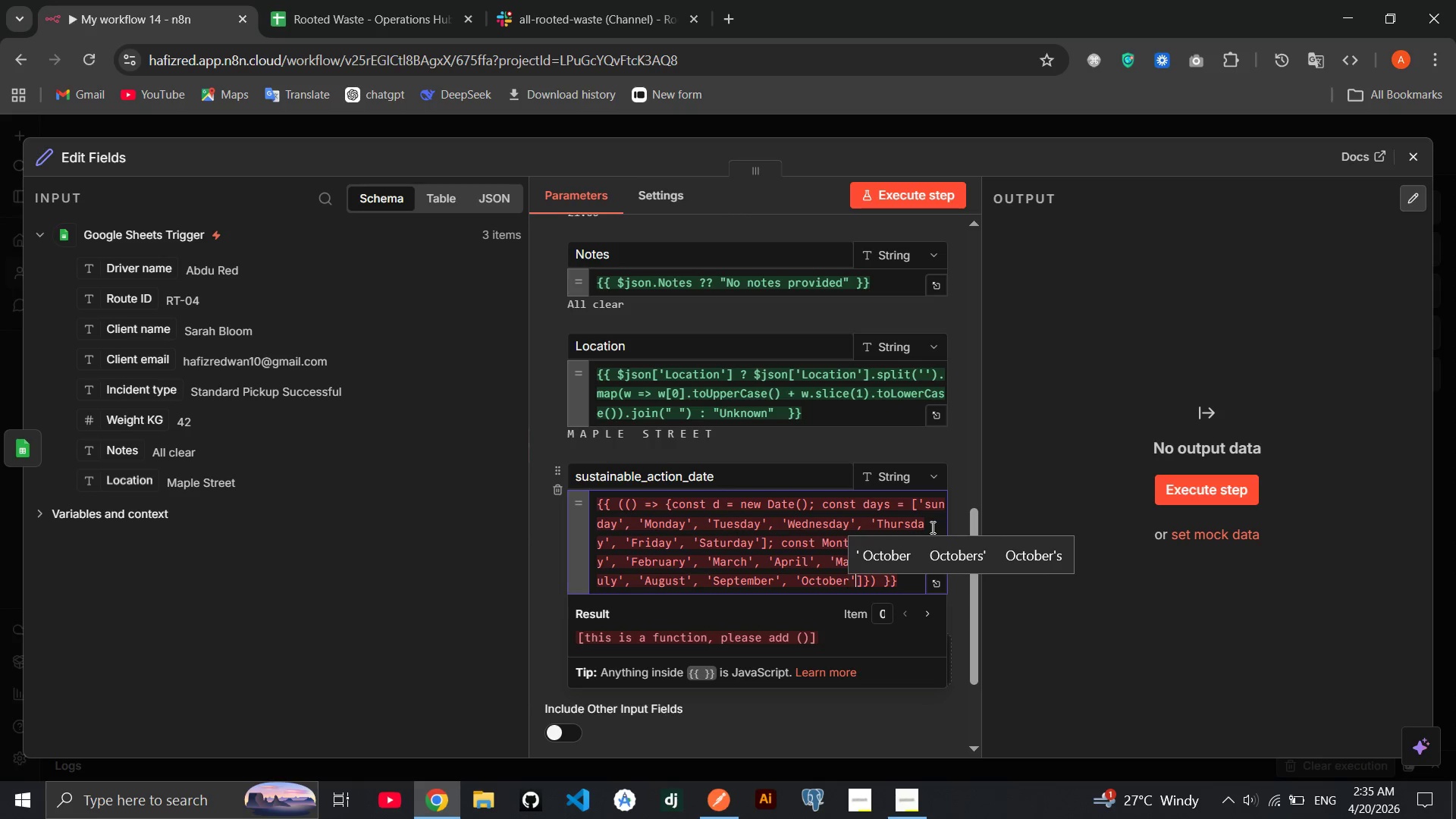 
key(ArrowRight)
 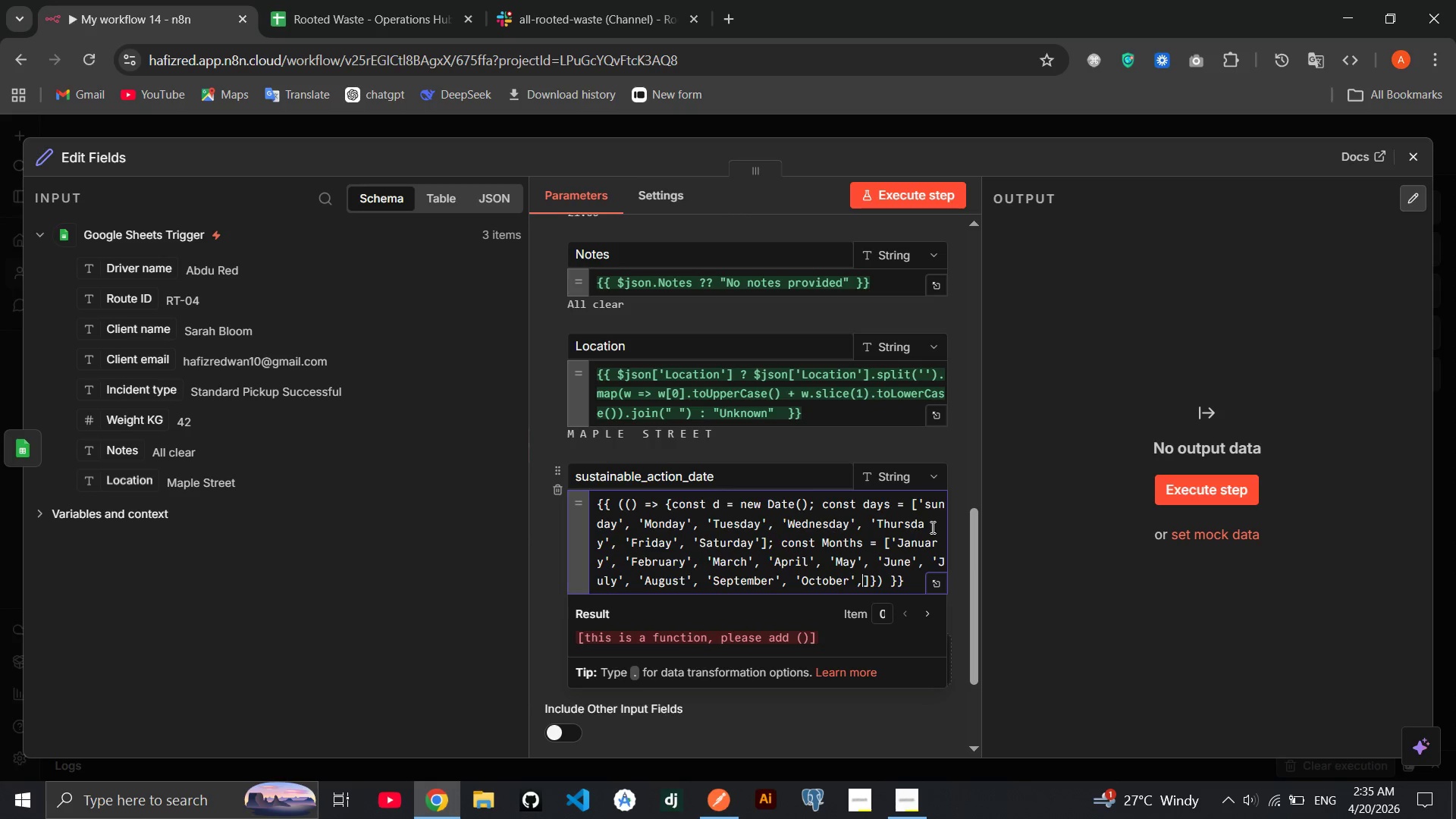 
type(, 'November)
 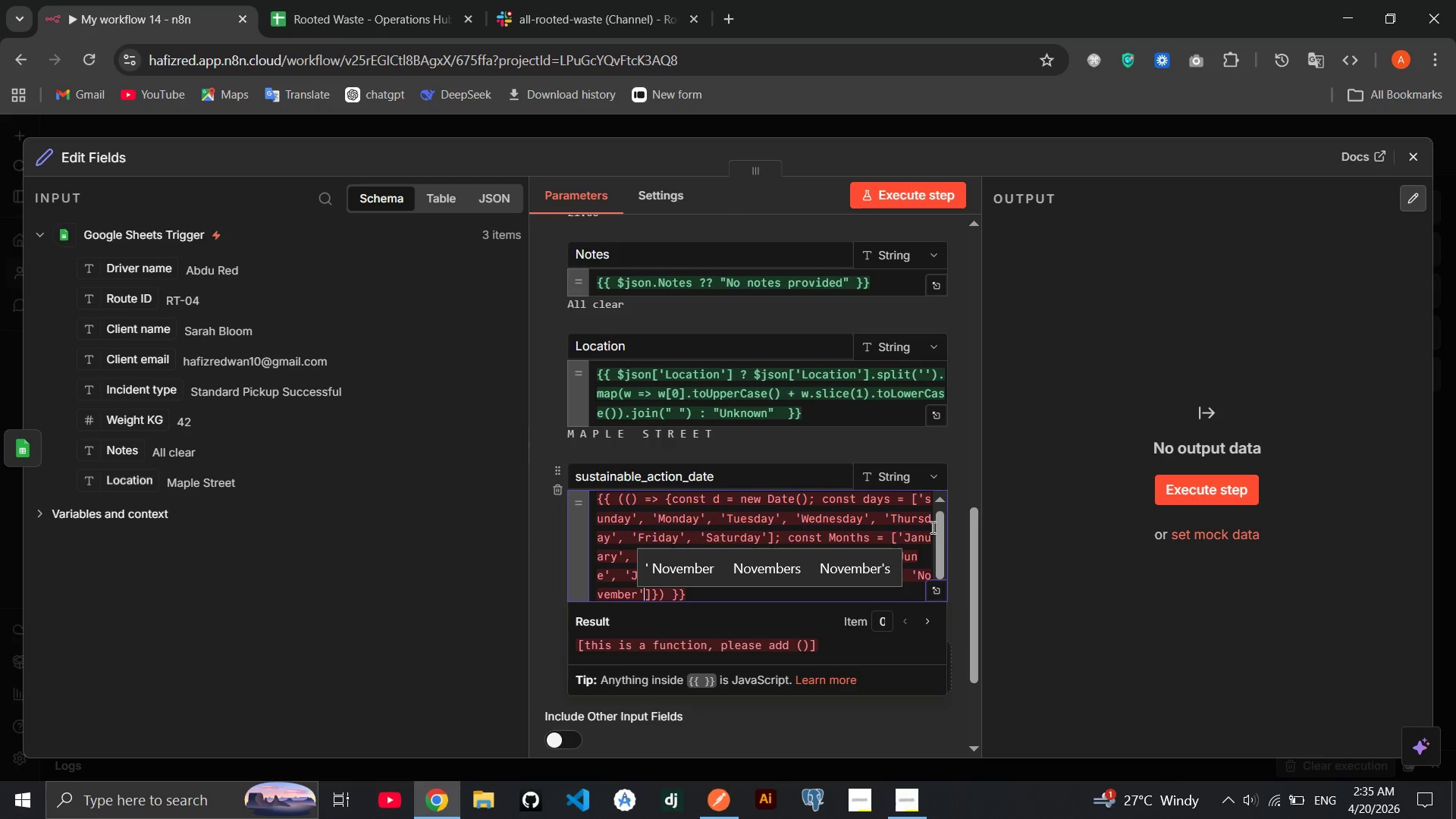 
key(ArrowRight)
 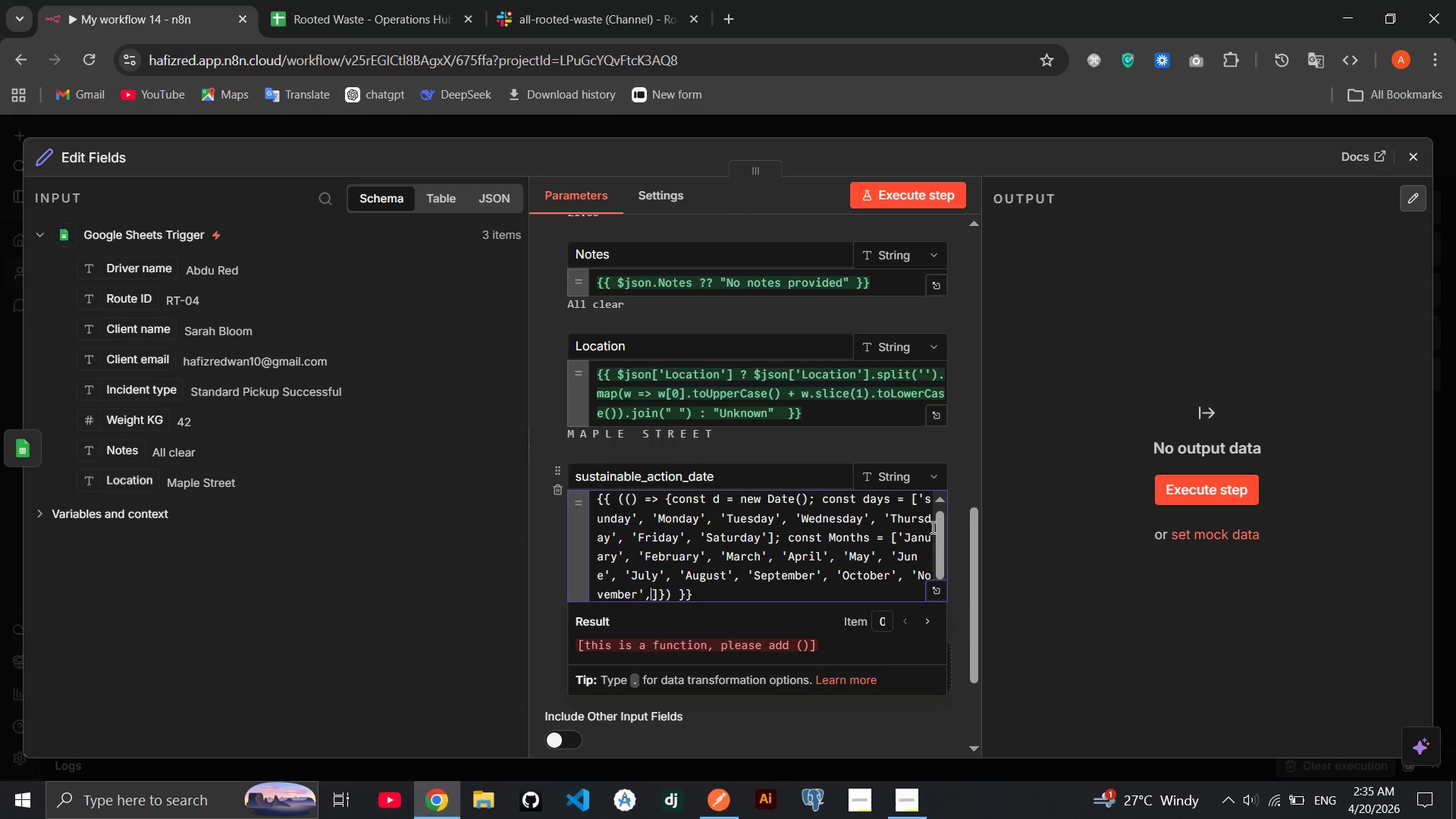 
type(, December)
 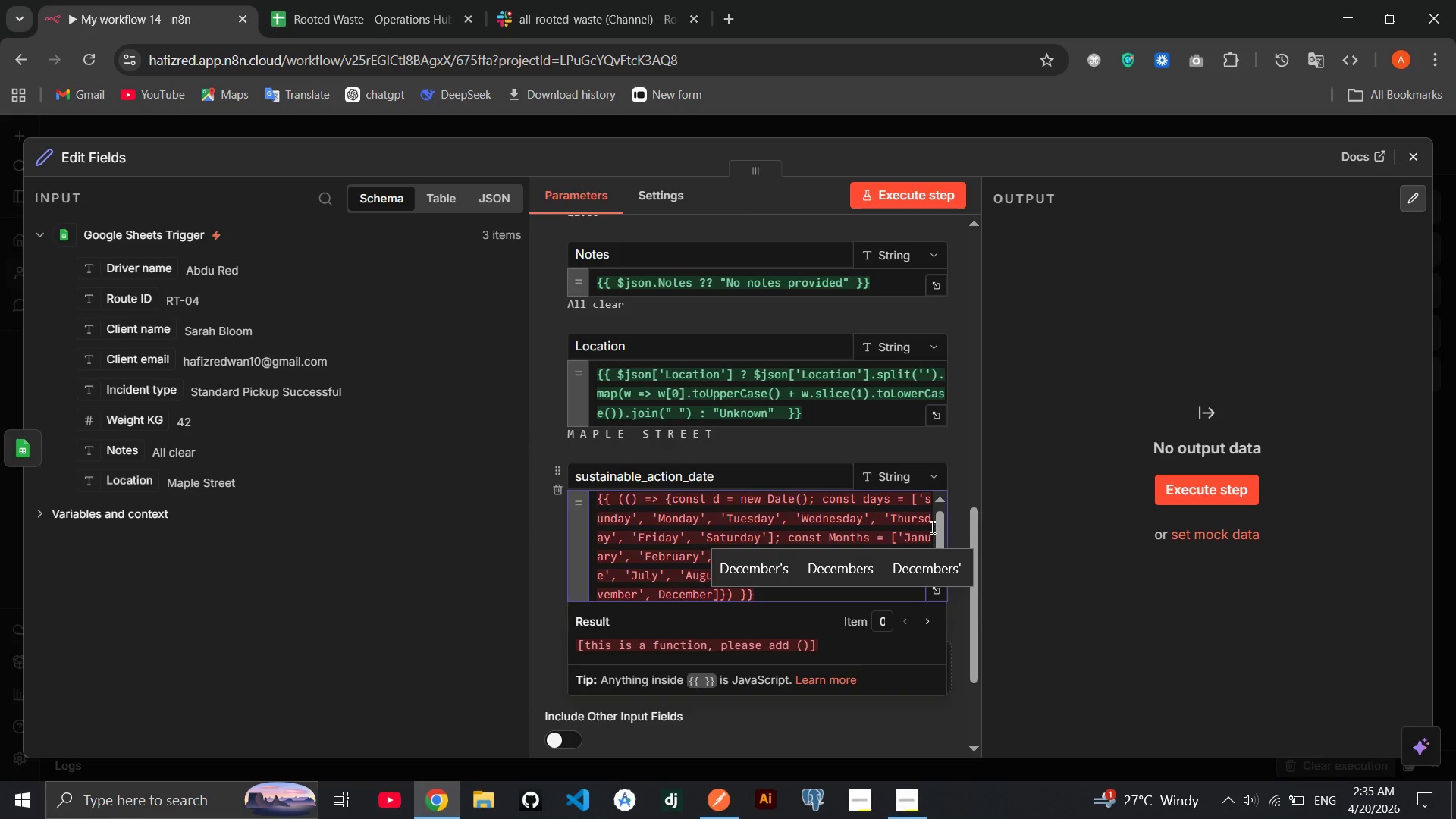 
wait(5.62)
 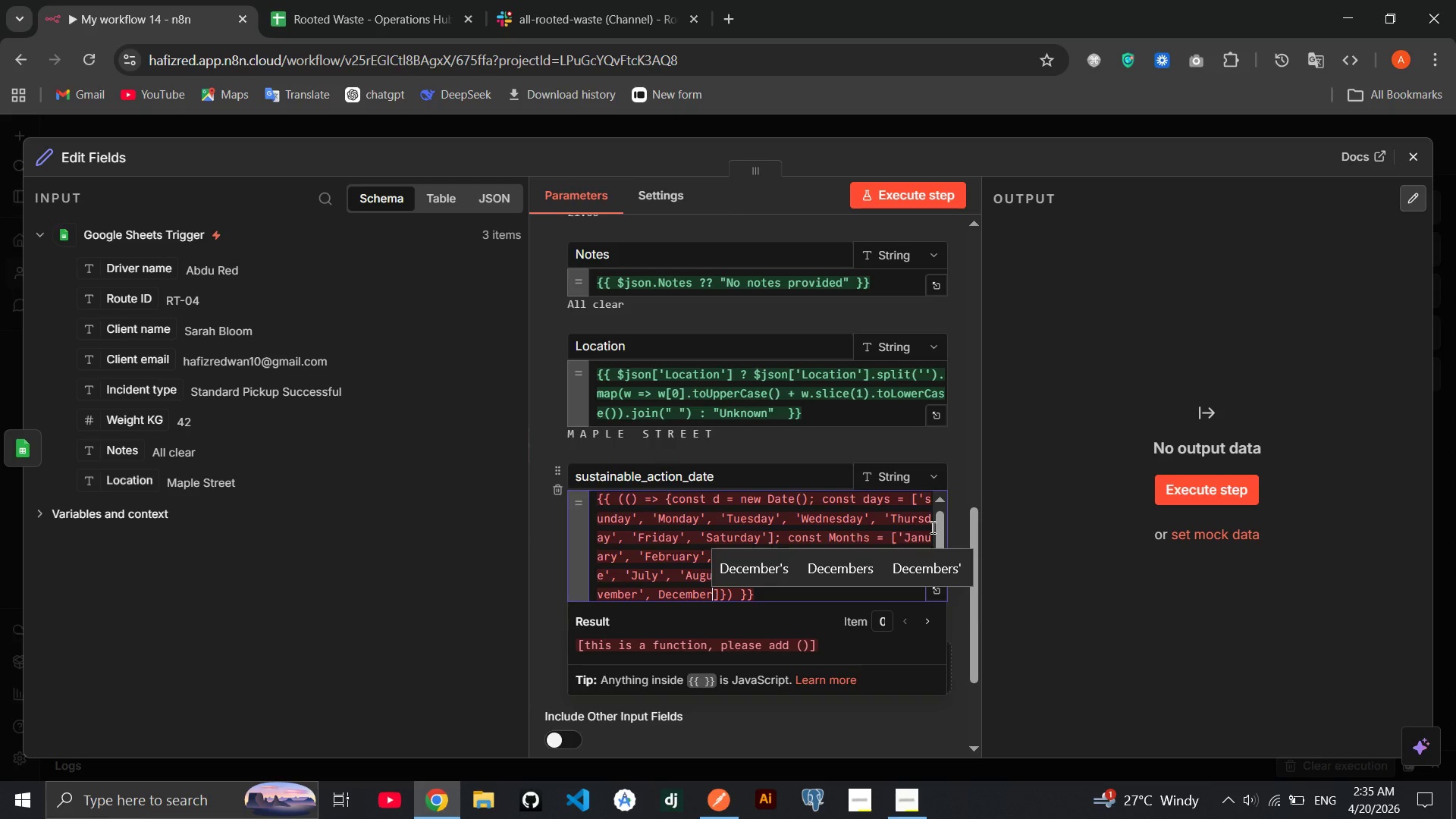 
key(ArrowRight)
 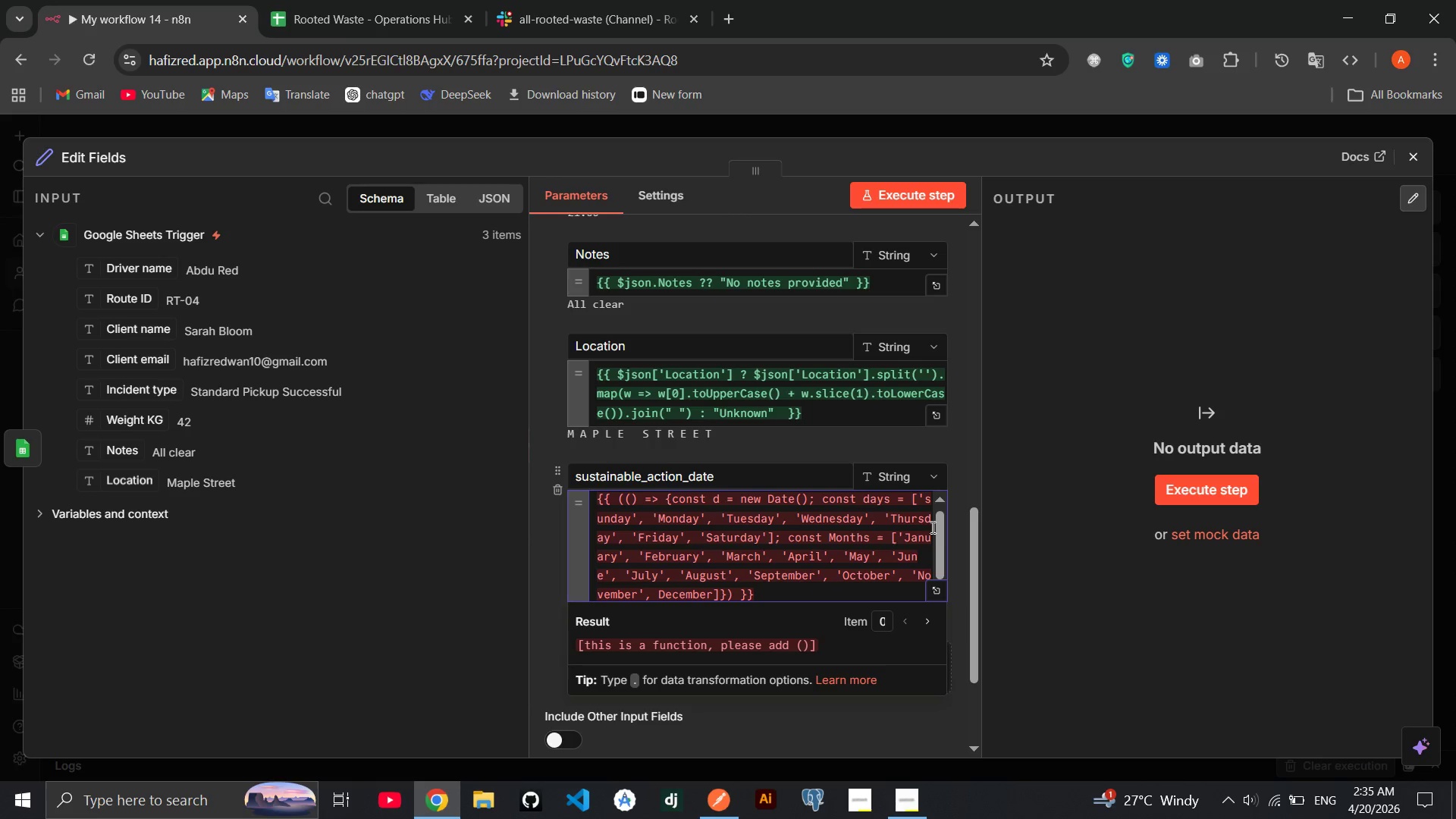 
key(ArrowLeft)
 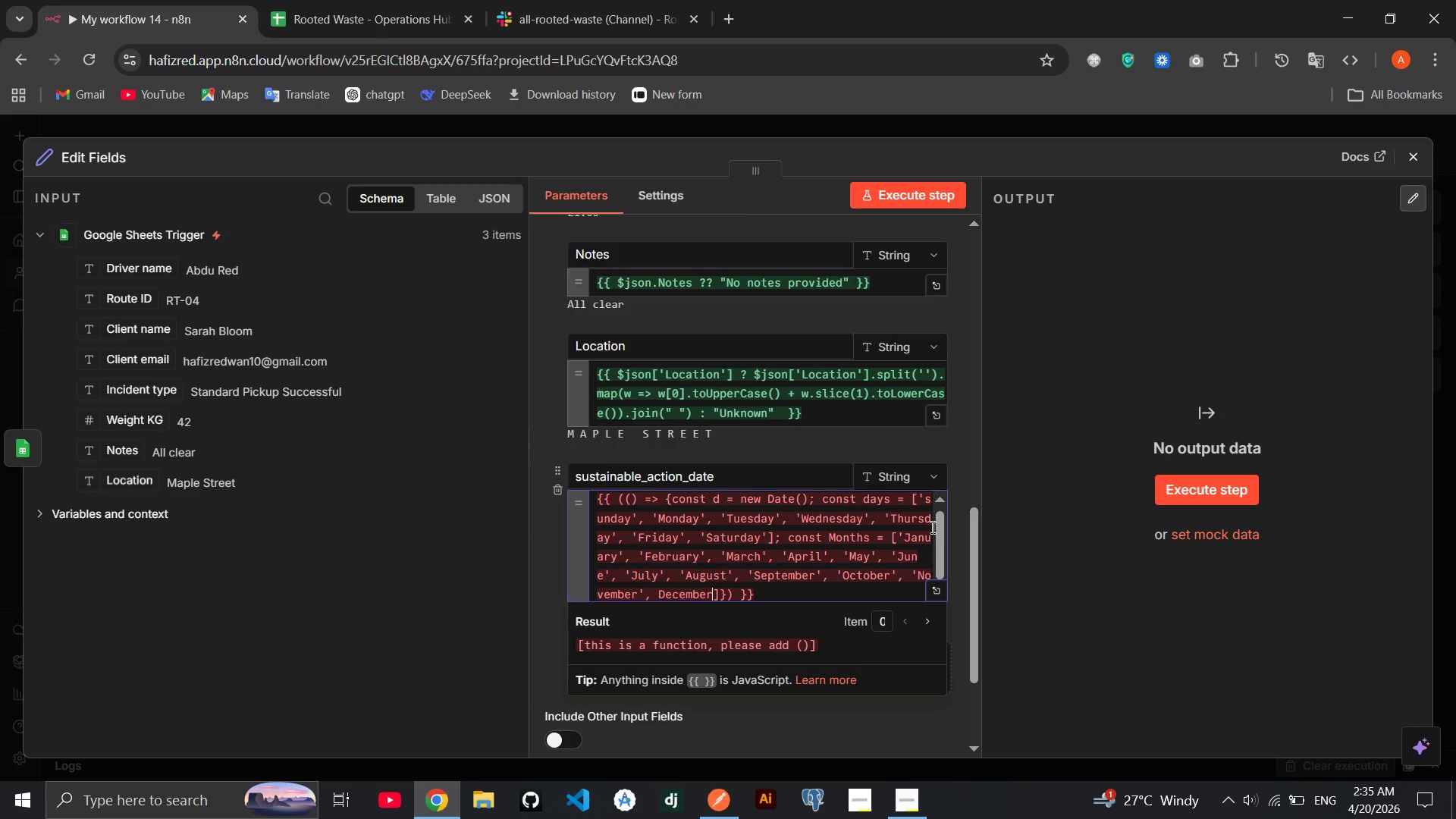 
key(Backspace)
key(Backspace)
key(Backspace)
key(Backspace)
key(Backspace)
key(Backspace)
key(Backspace)
key(Backspace)
type('December)
 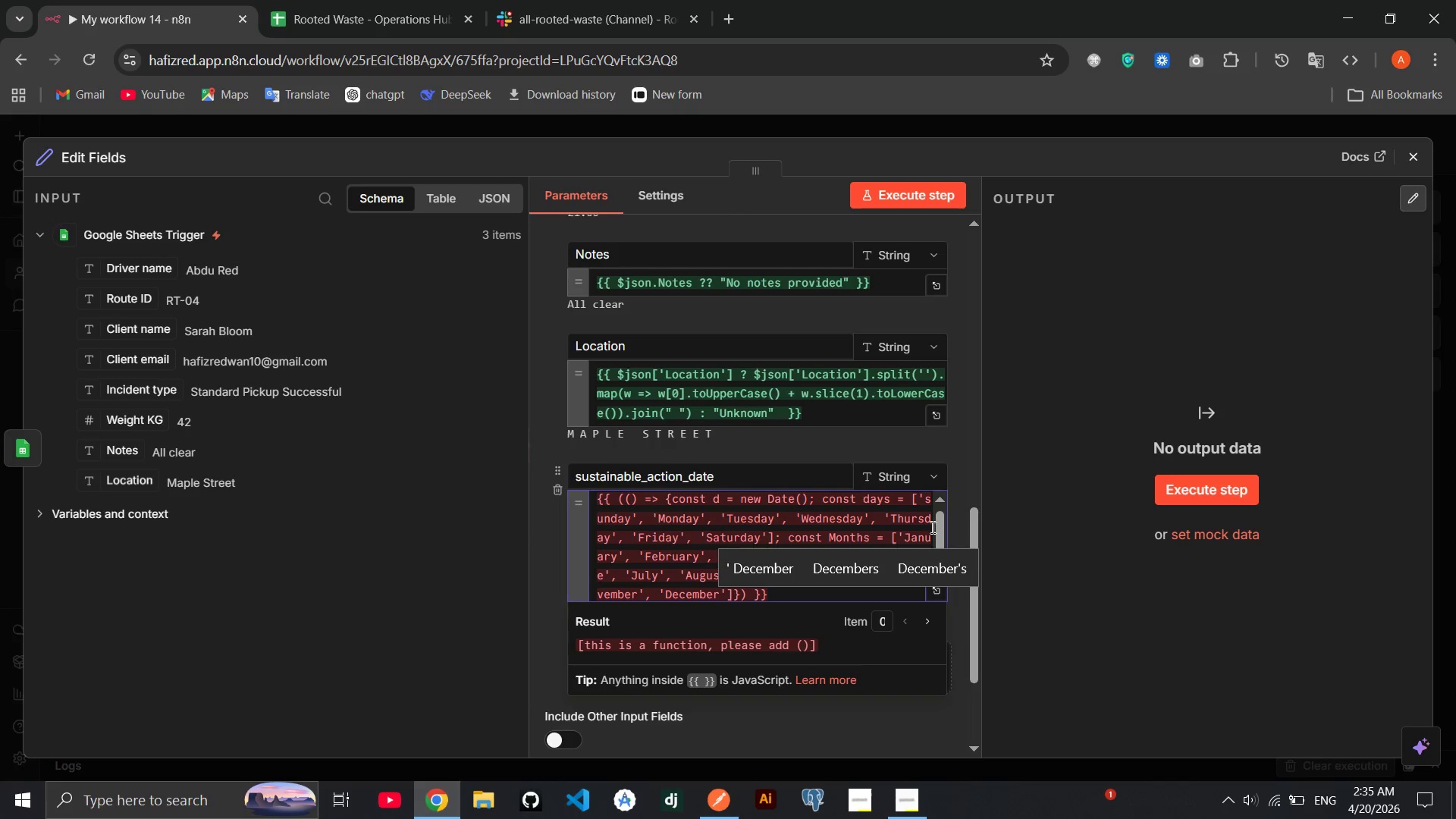 
key(ArrowRight)
 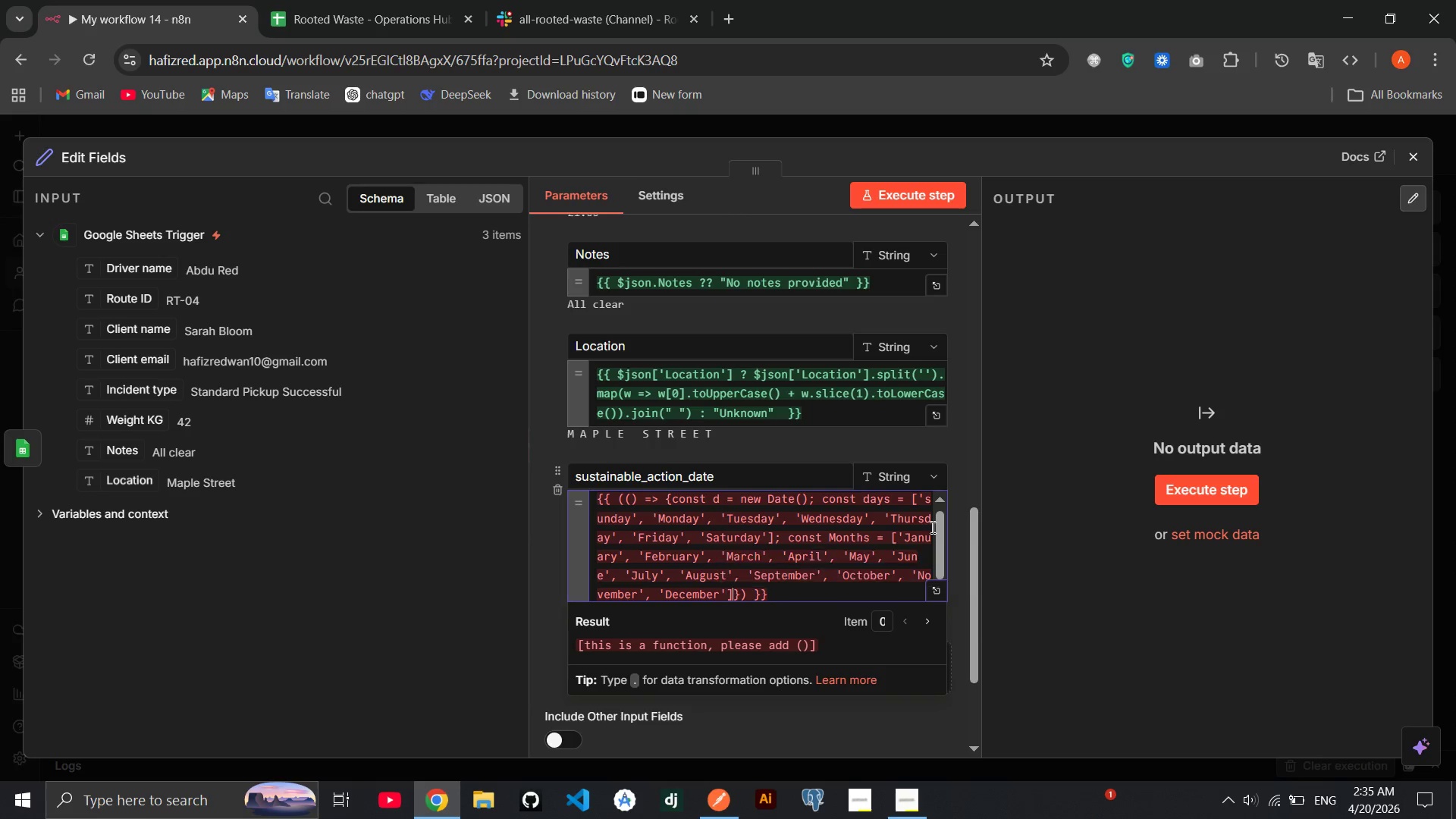 
key(ArrowRight)
 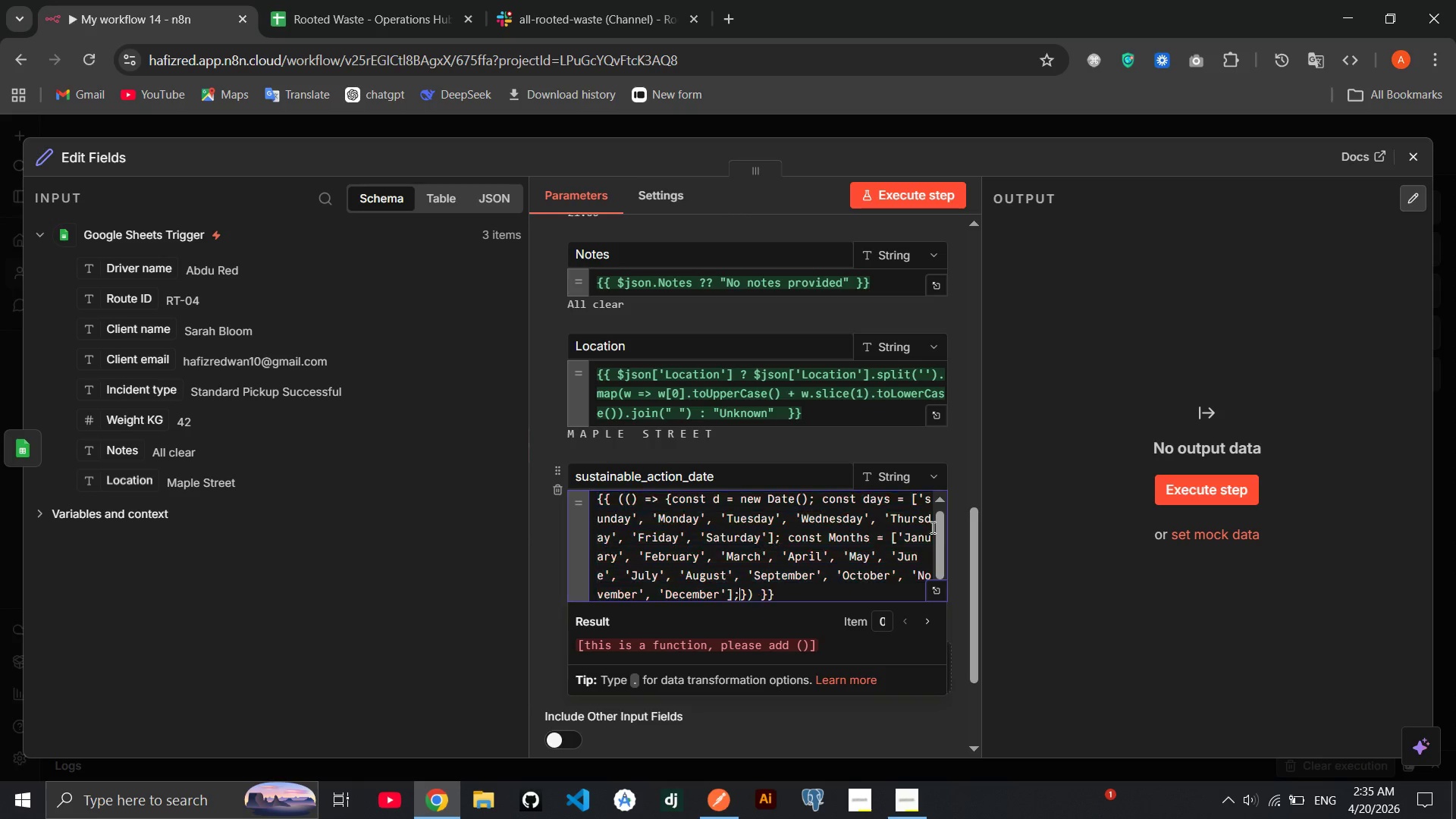 
key(Semicolon)
 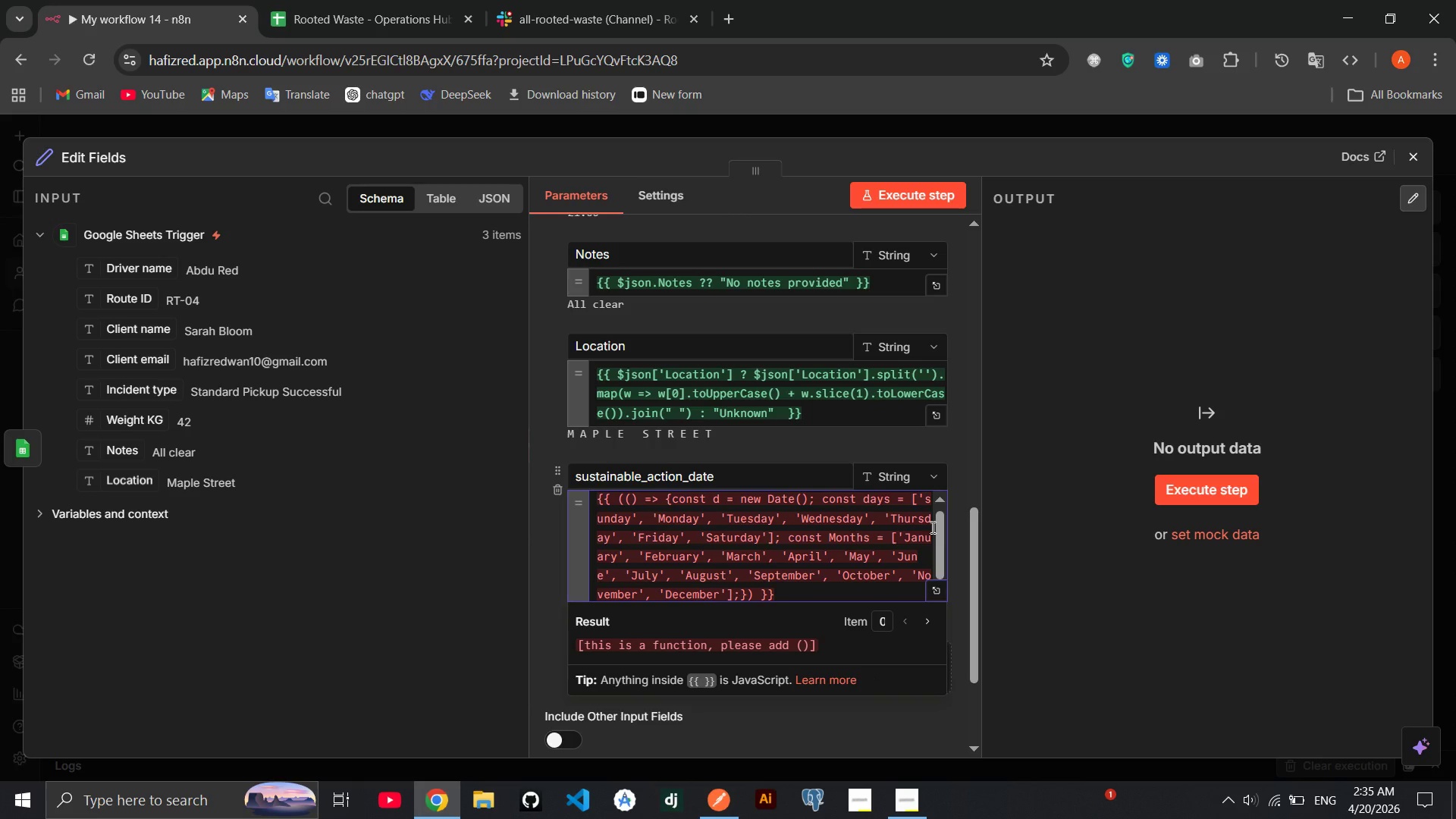 
key(Space)
 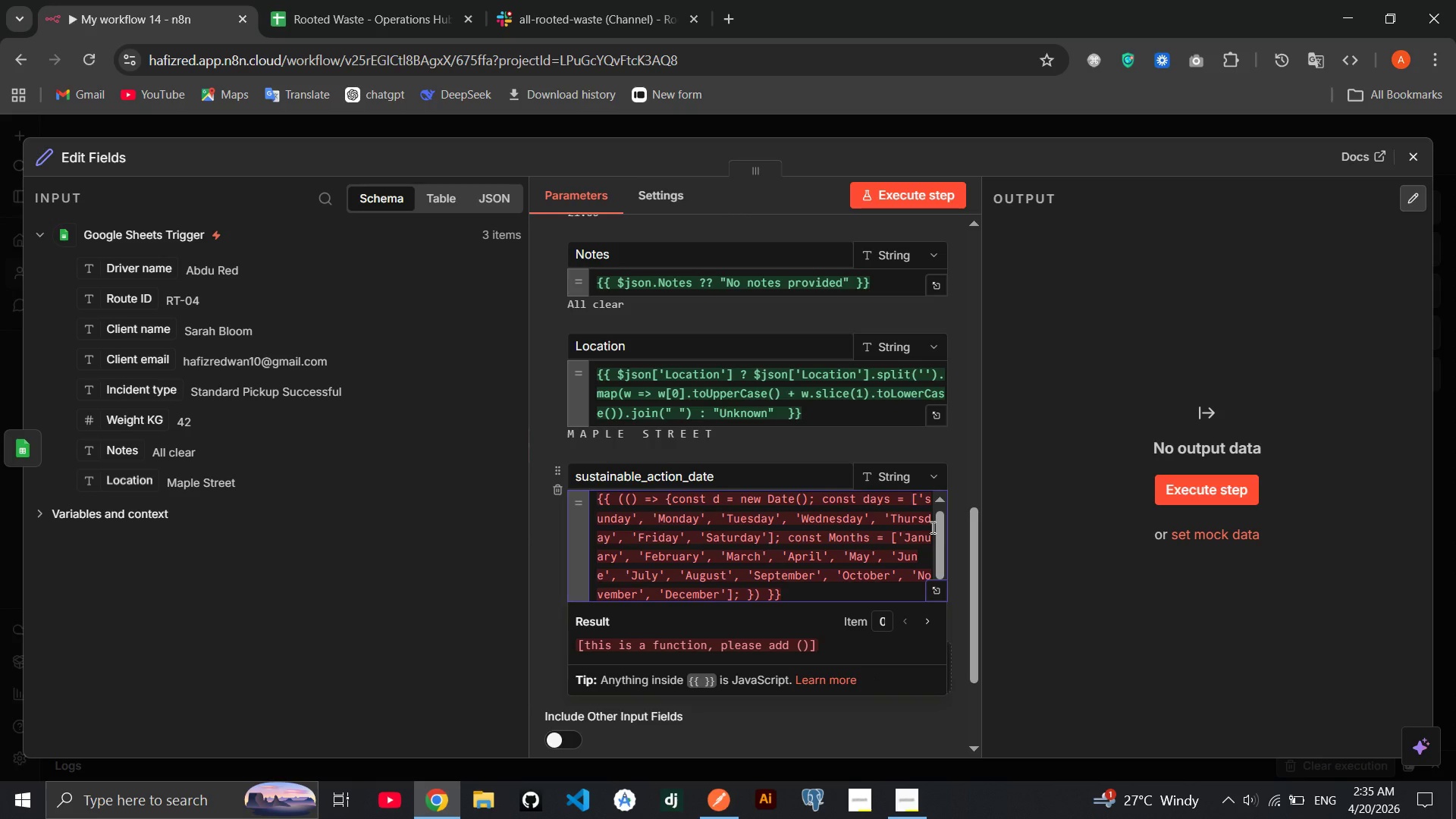 
wait(5.52)
 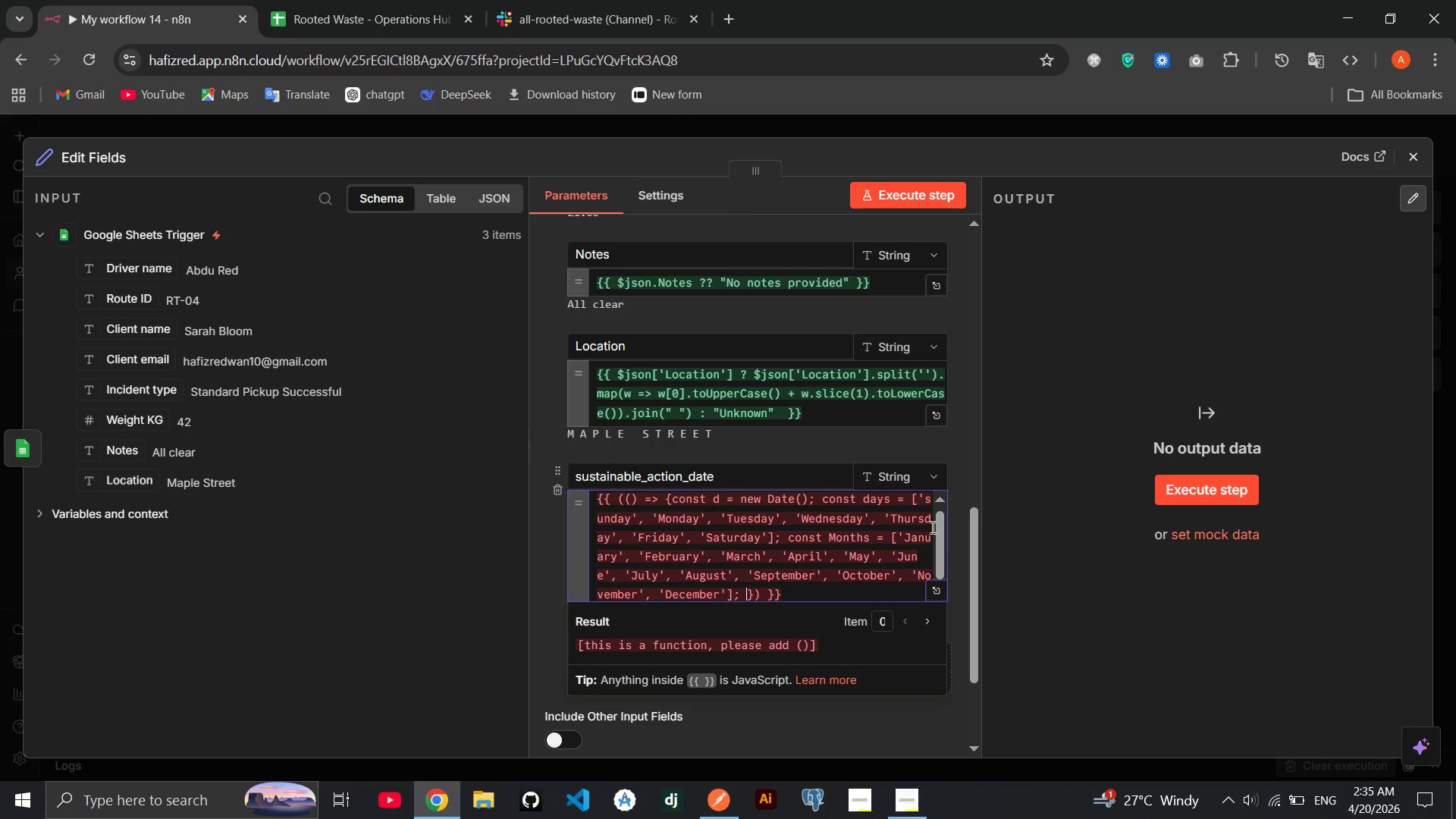 
type(const day = d.getData)
 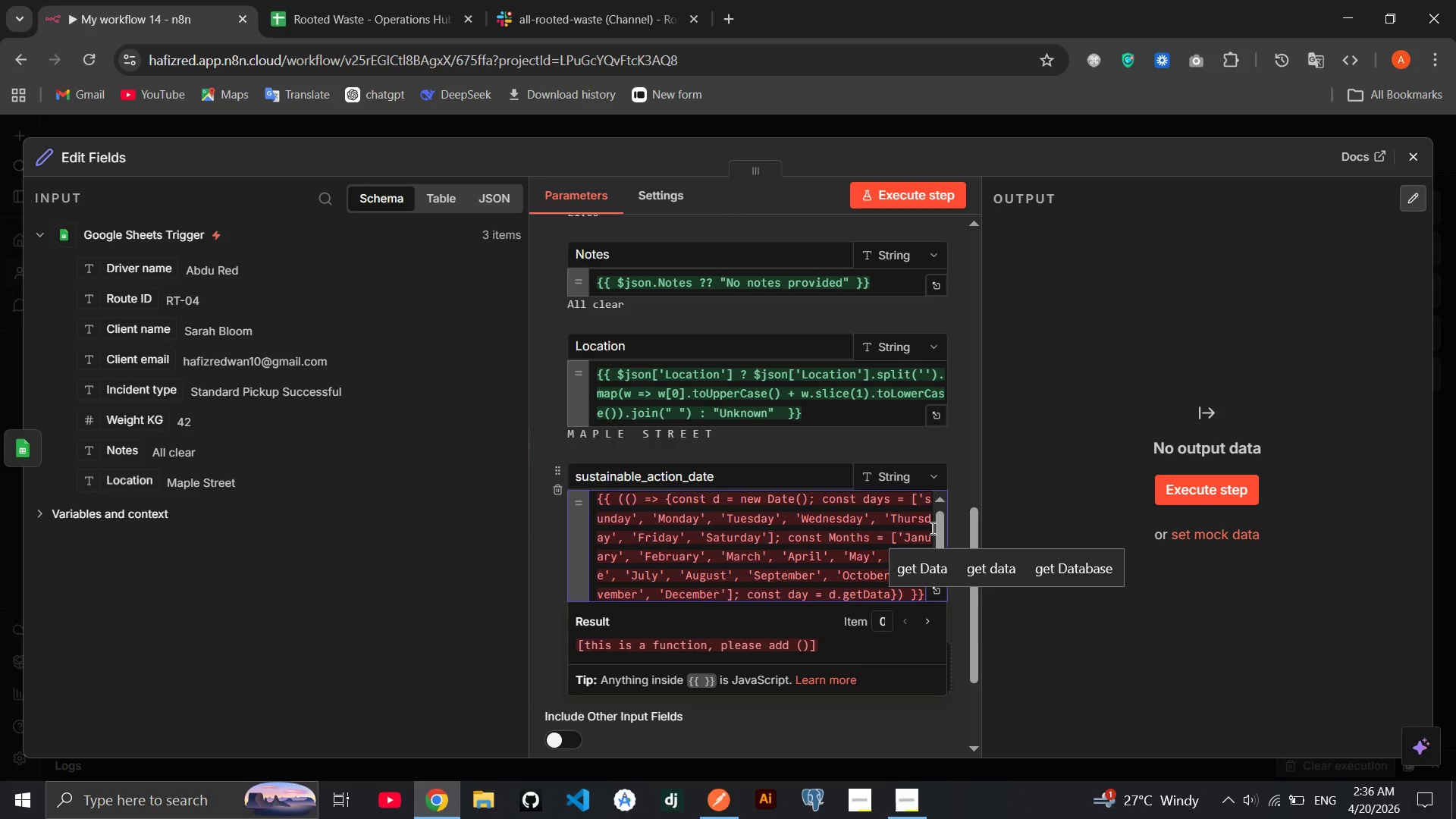 
key(Backspace)
 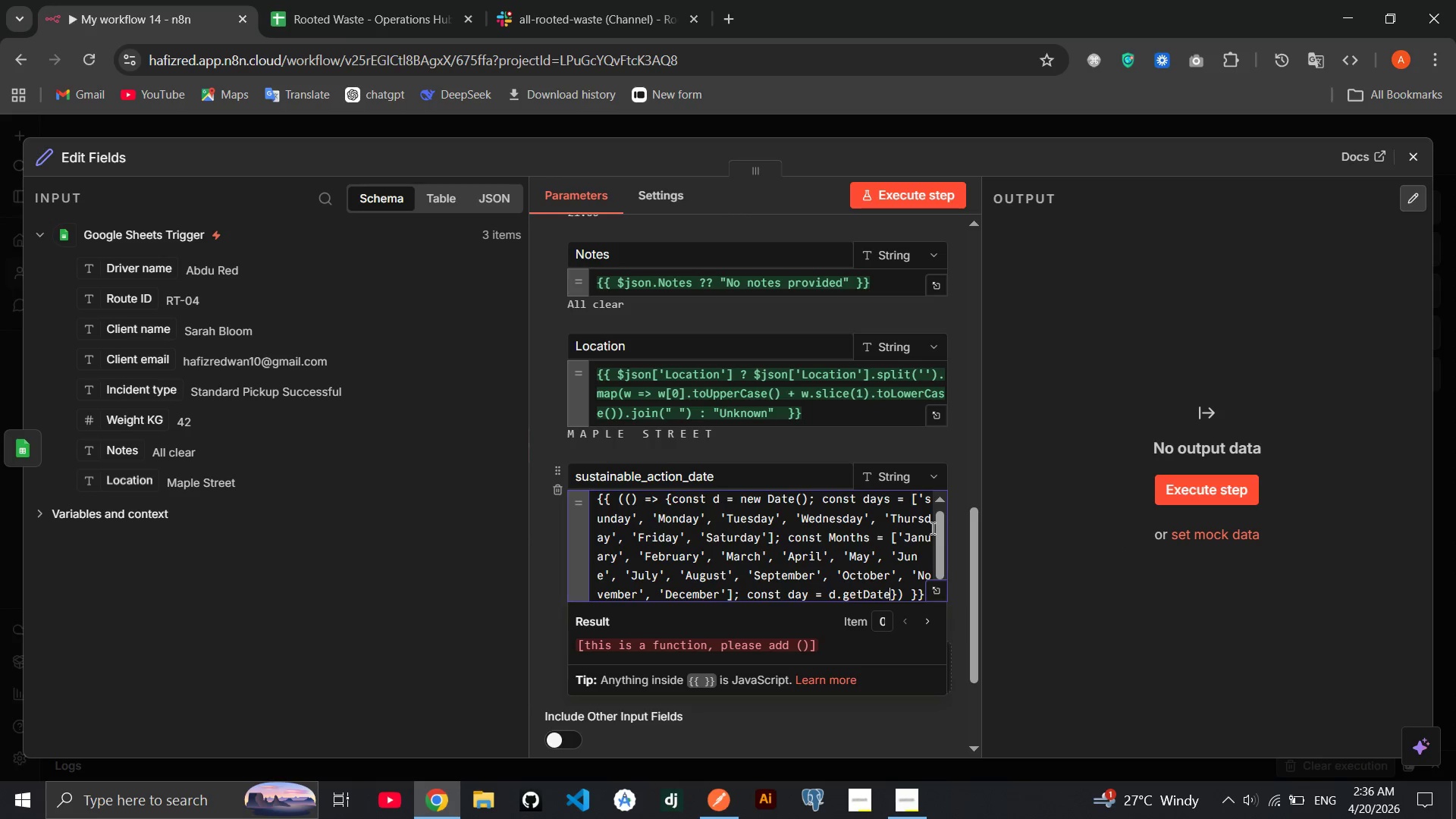 
key(E)
 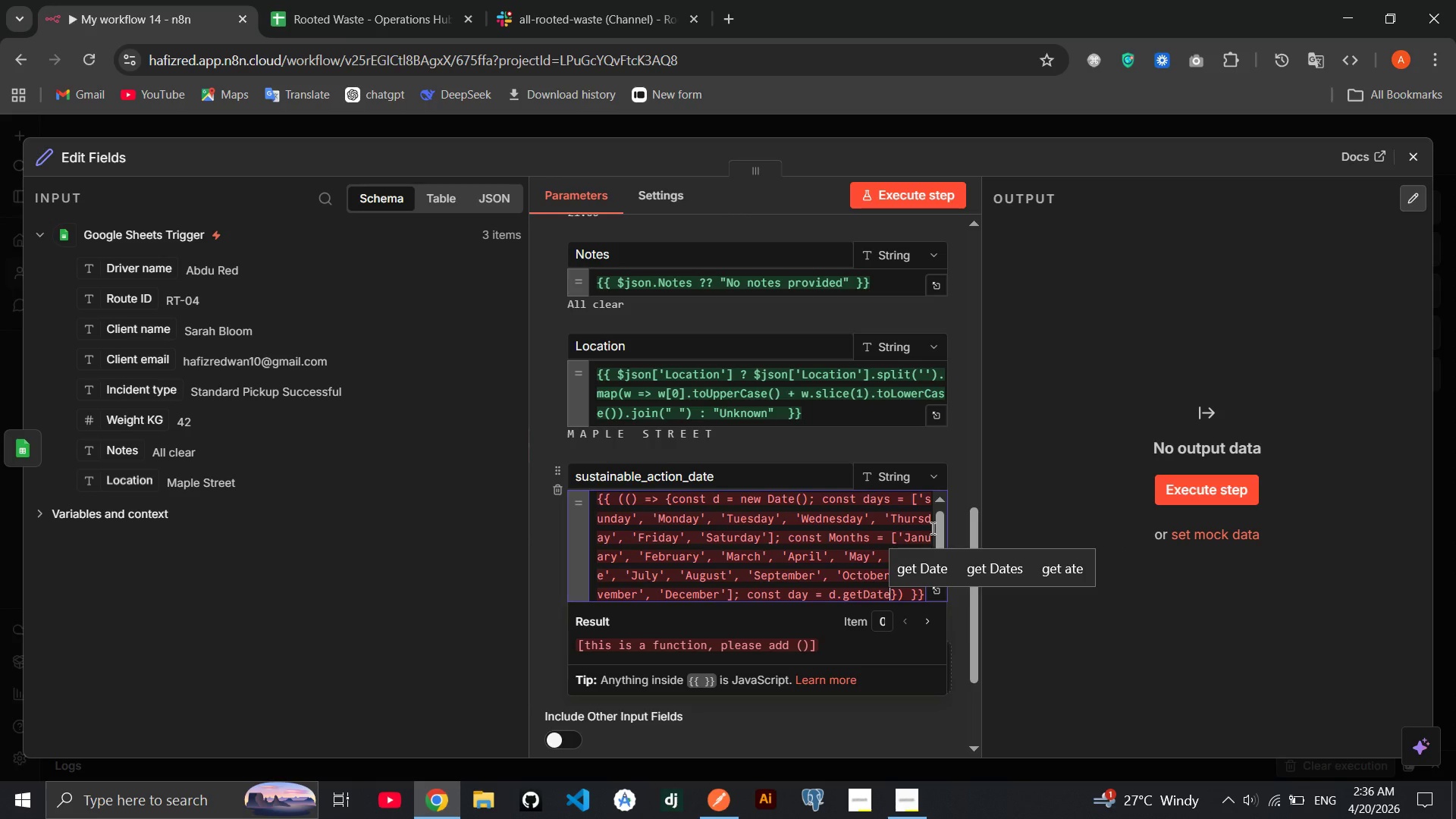 
key(Shift+9)
 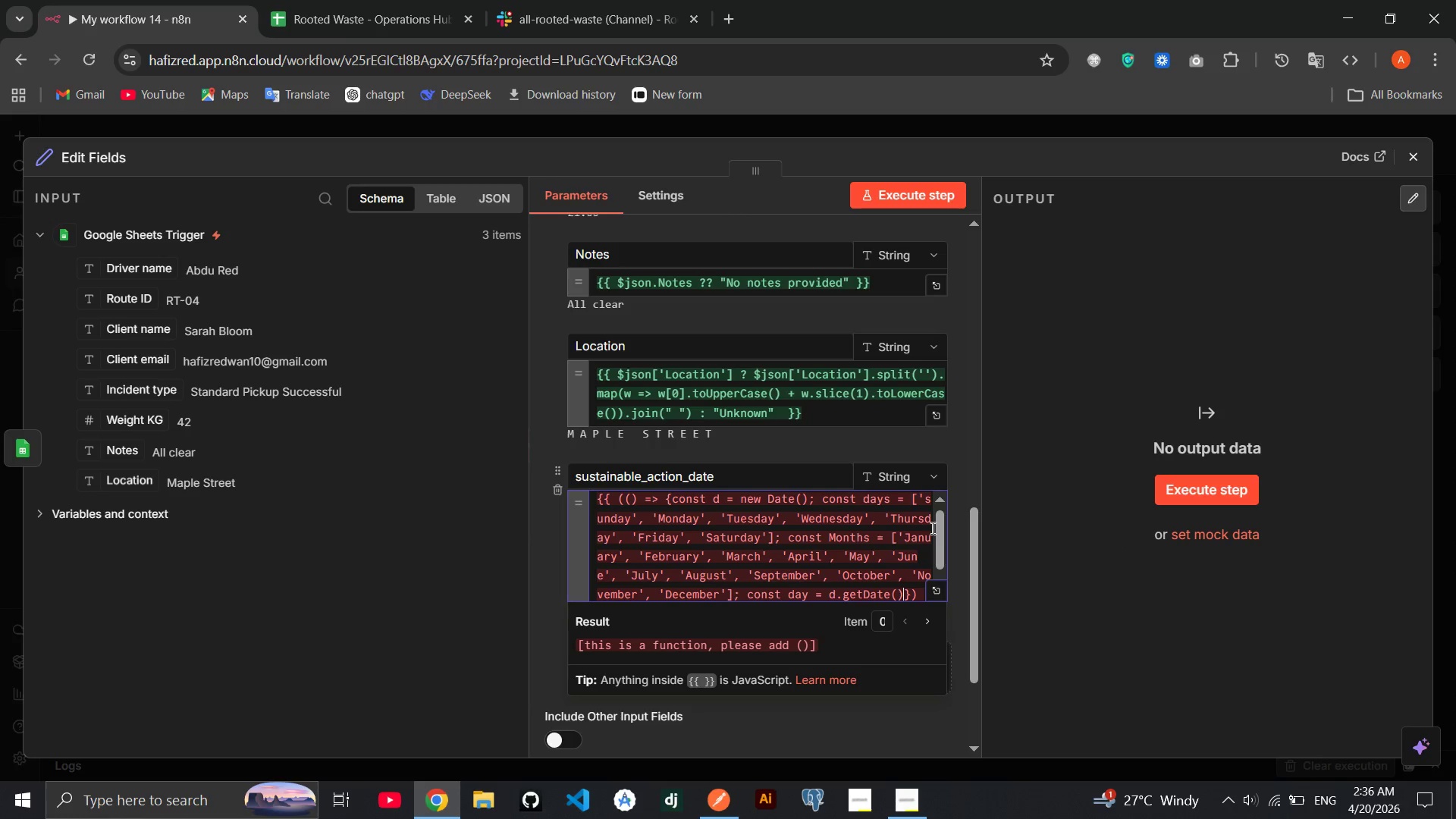 
key(ArrowRight)
 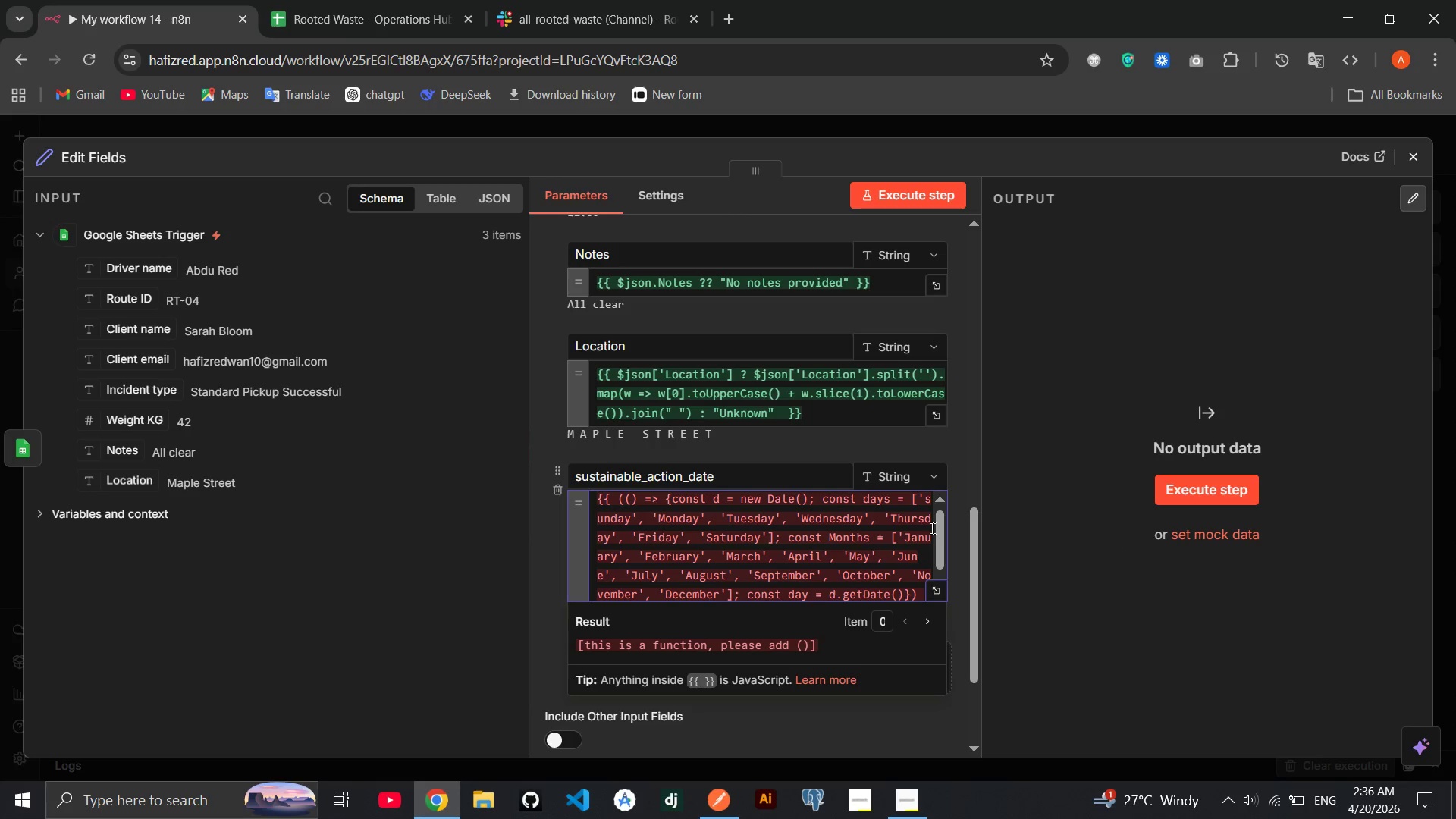 
type(; const S)
key(Backspace)
type(suffix)
 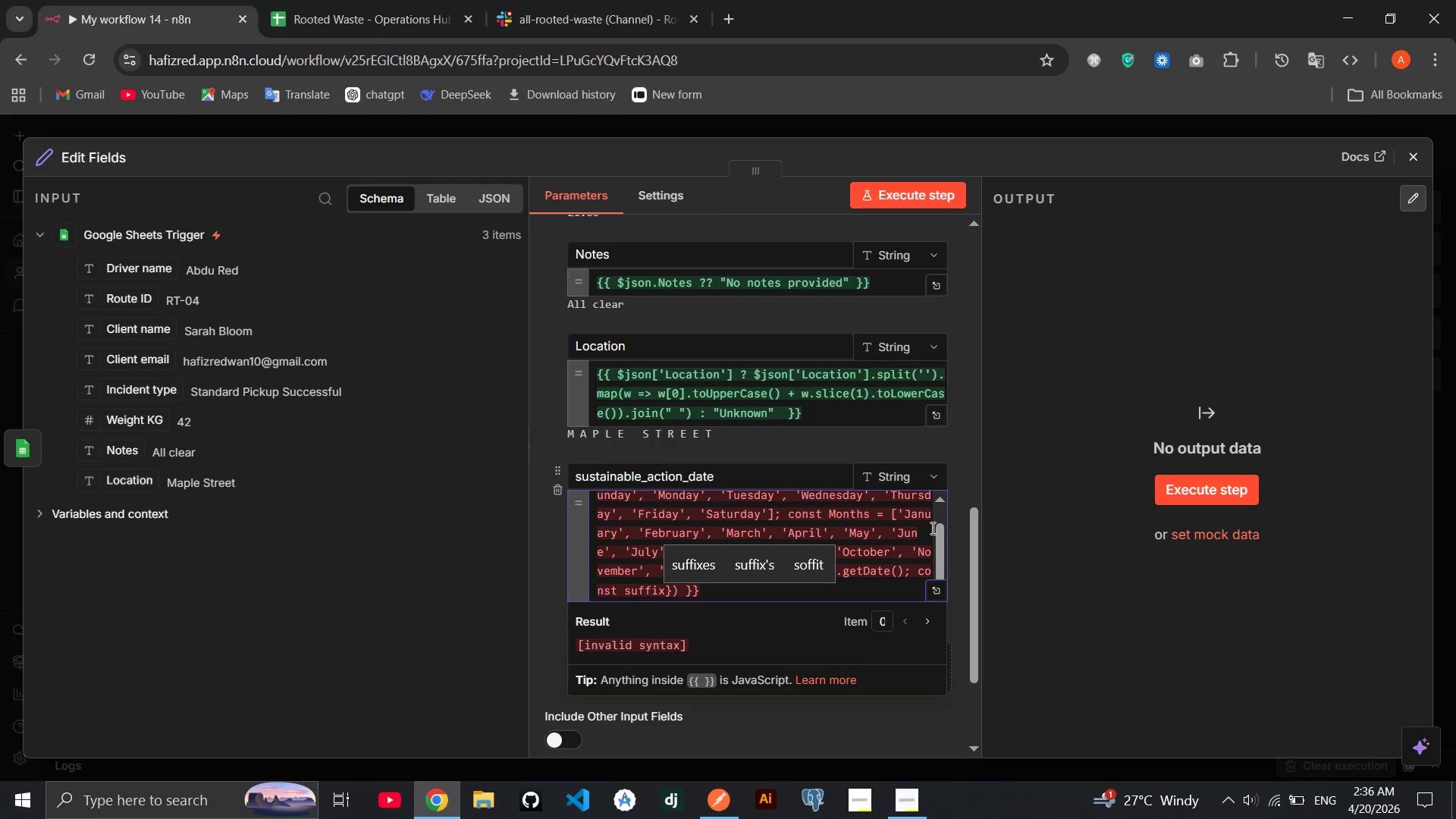 
wait(5.31)
 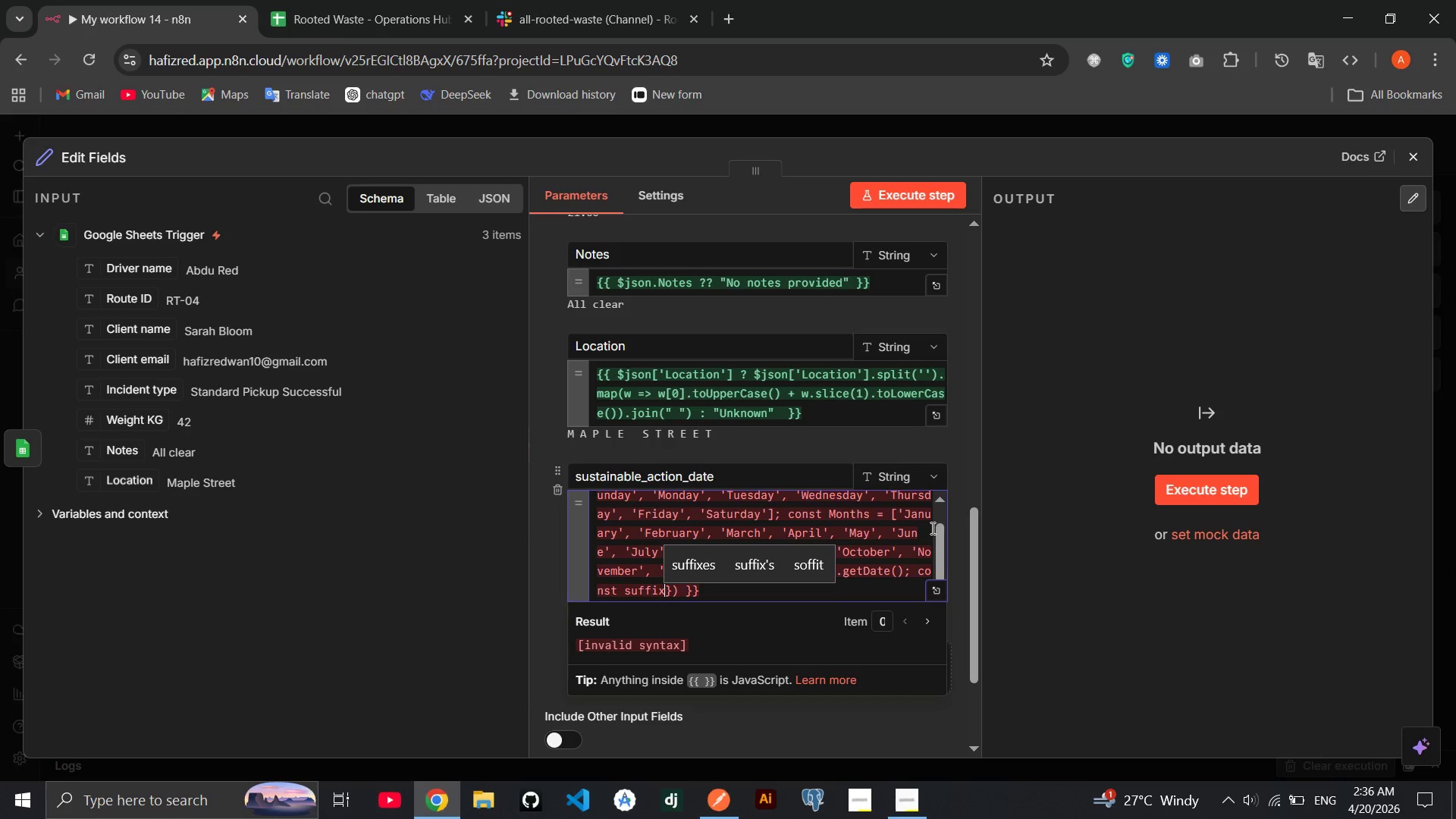 
key(Space)
 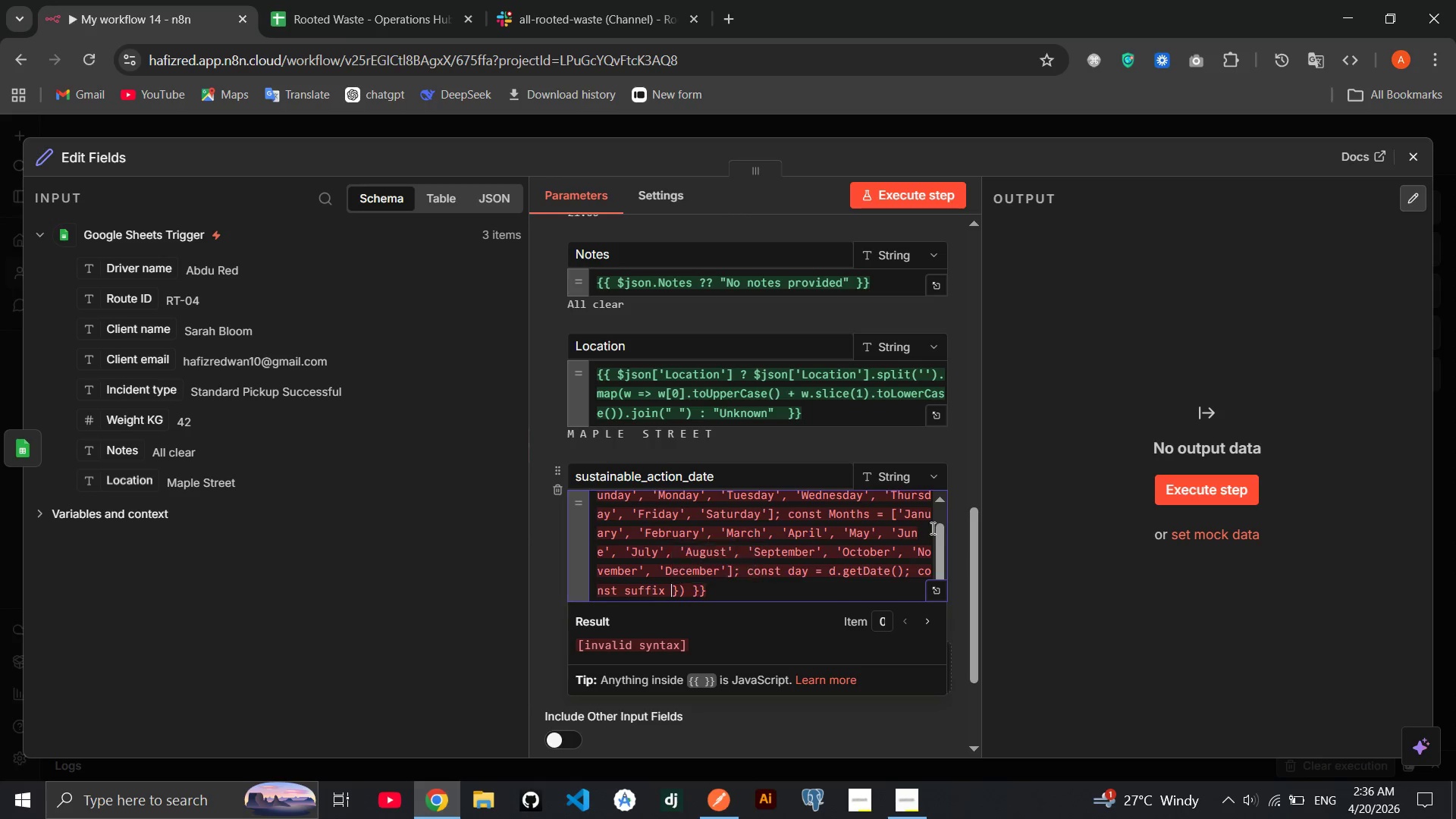 
key(Space)
 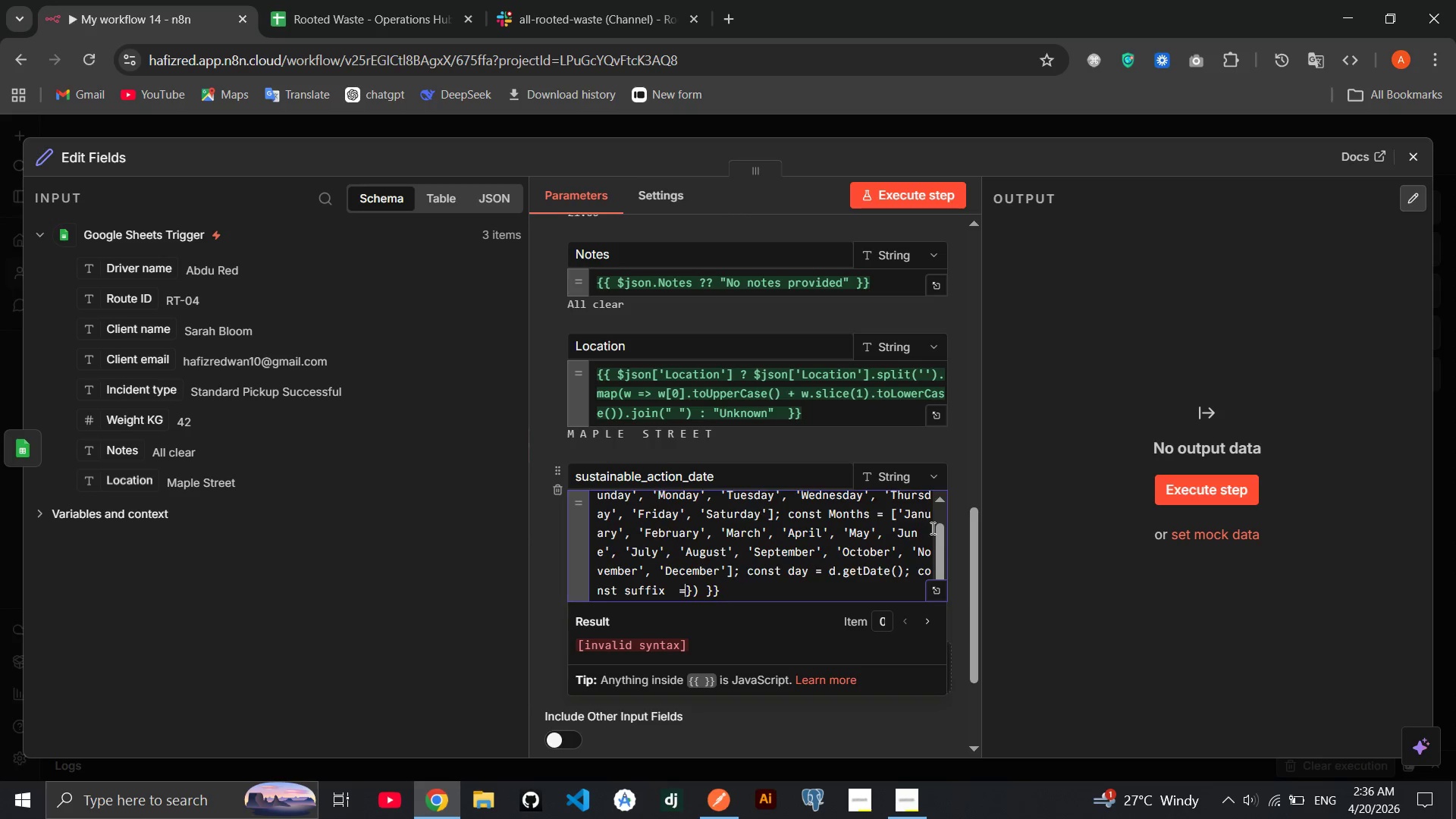 
key(Equal)
 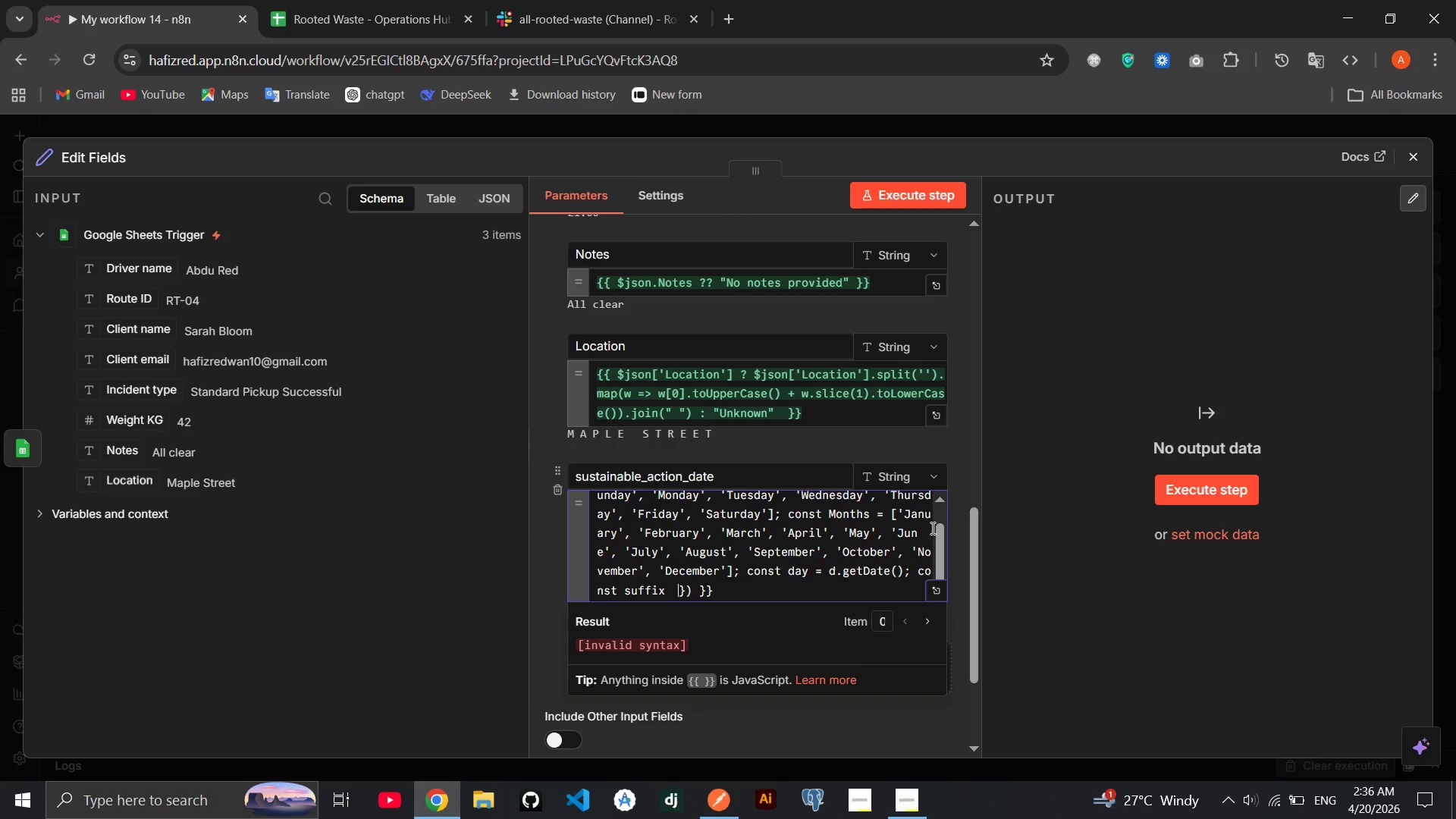 
key(Backspace)
 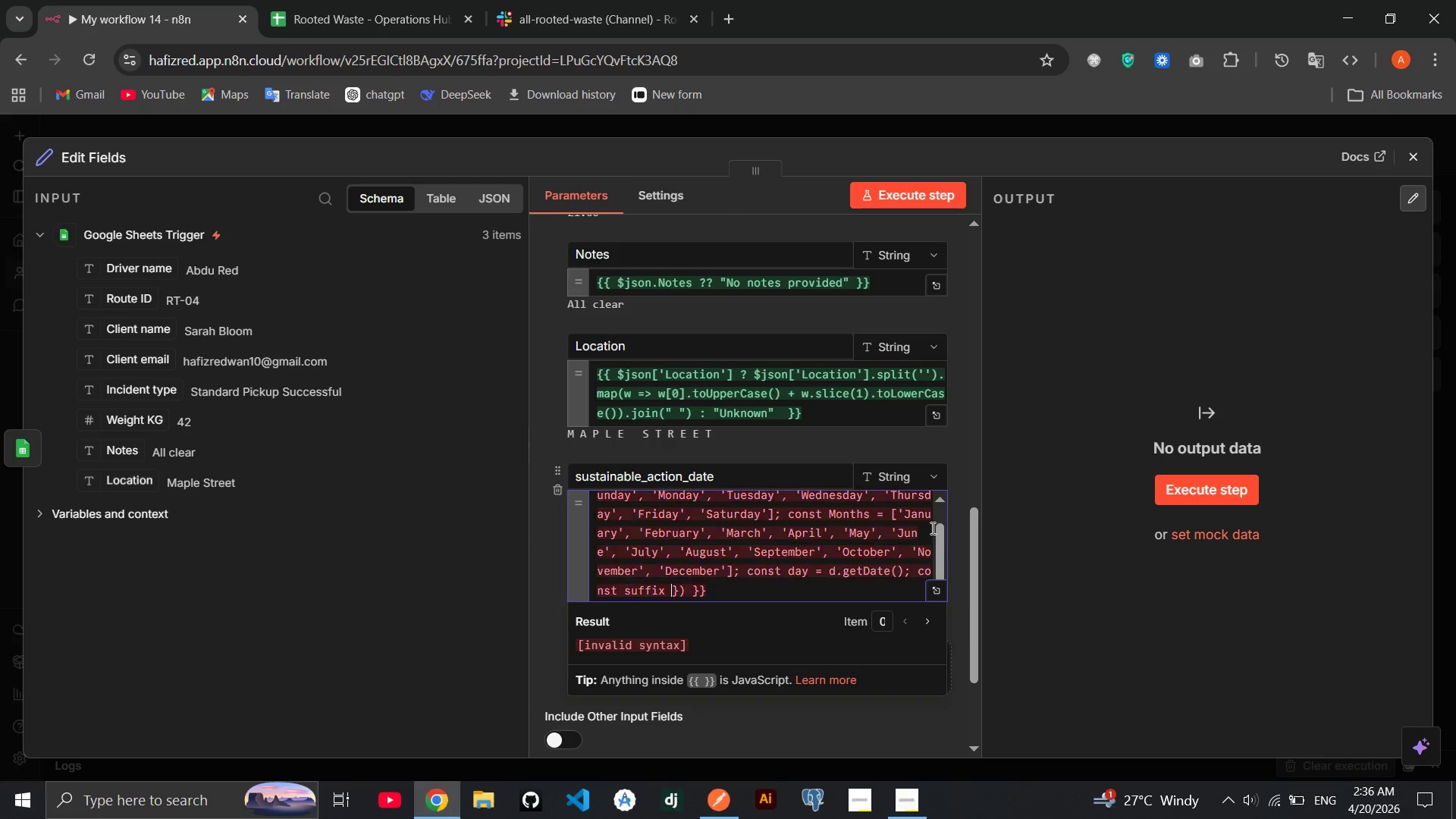 
key(Backspace)
 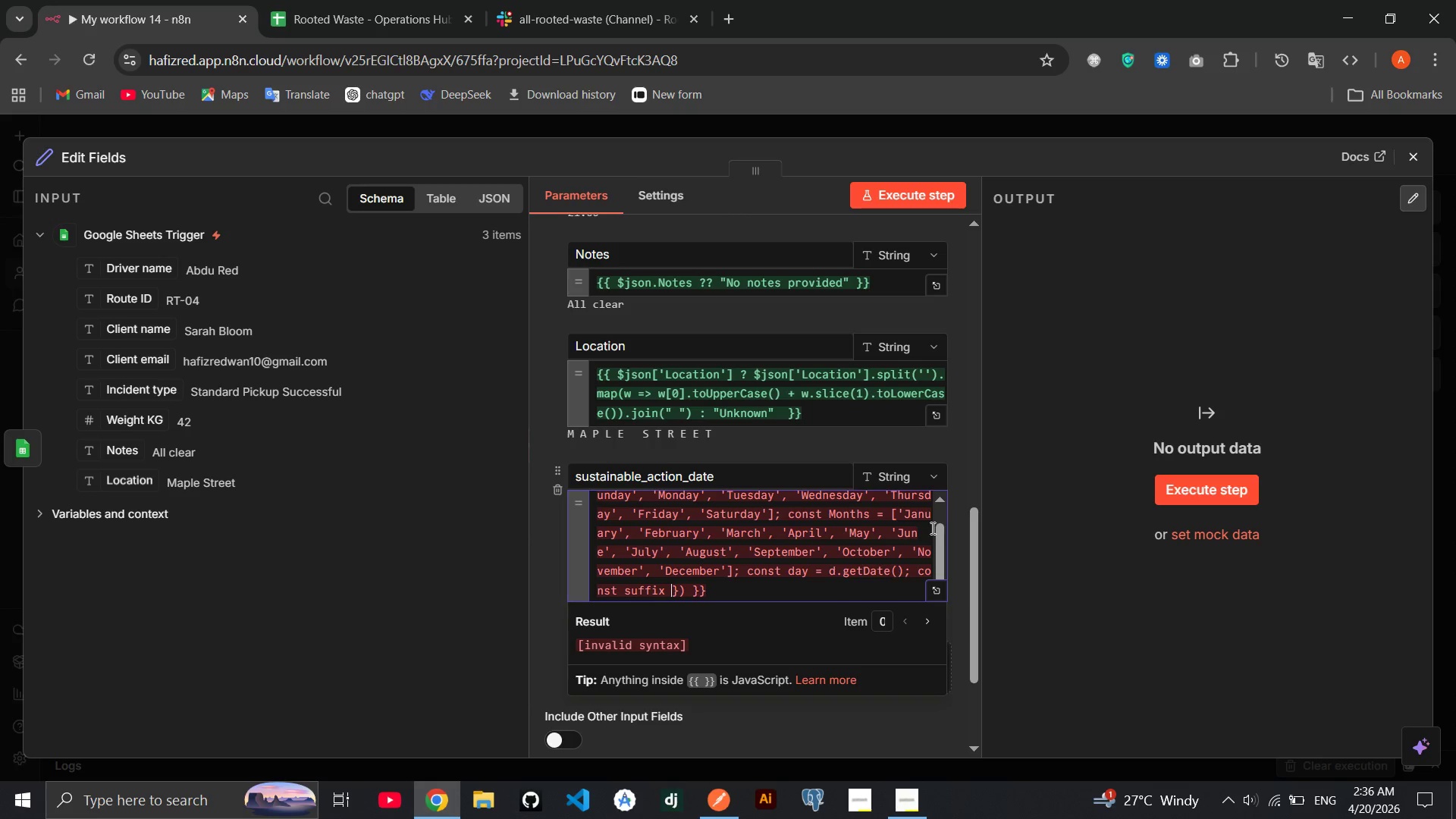 
key(Equal)
 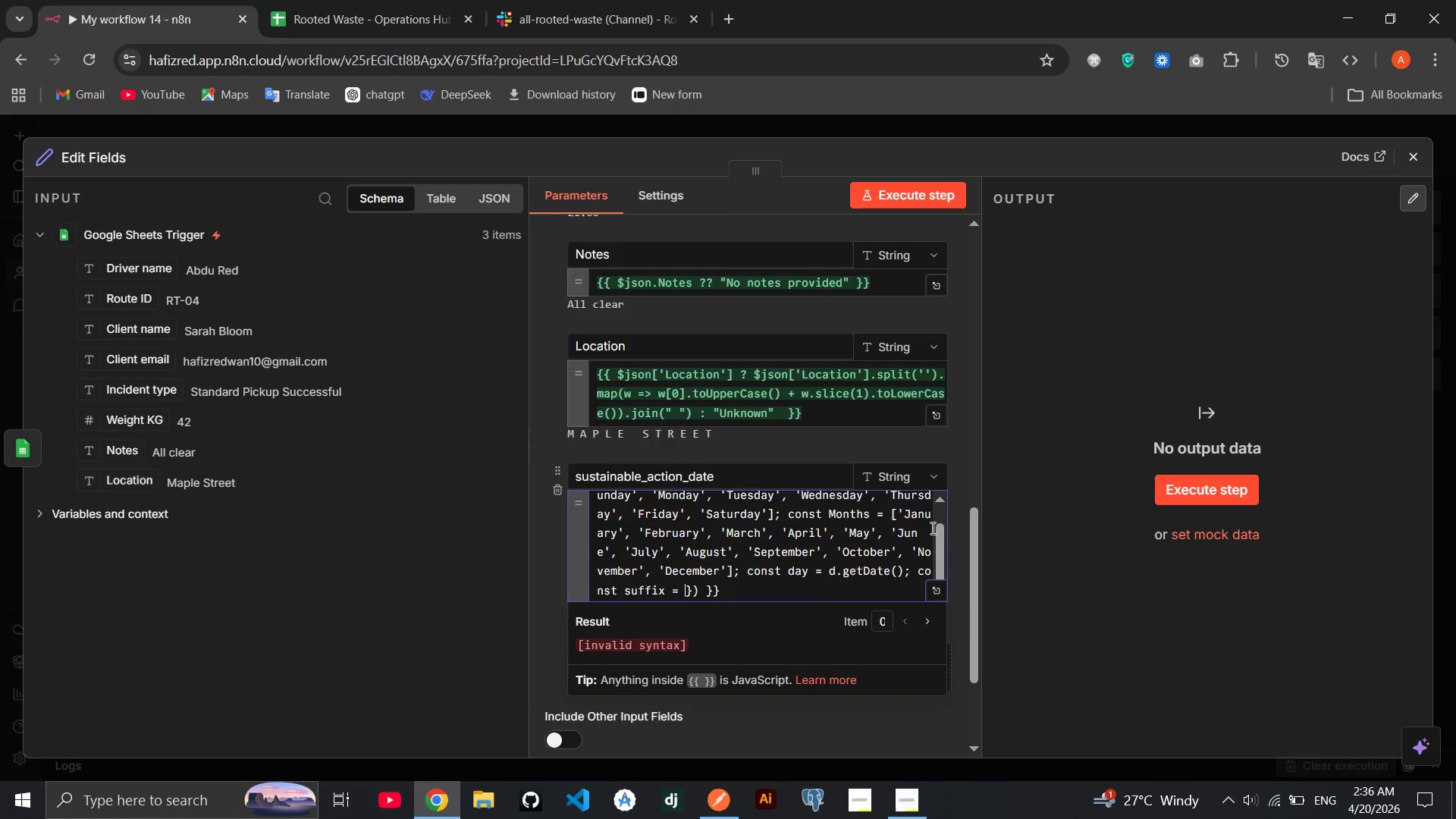 
key(Space)
 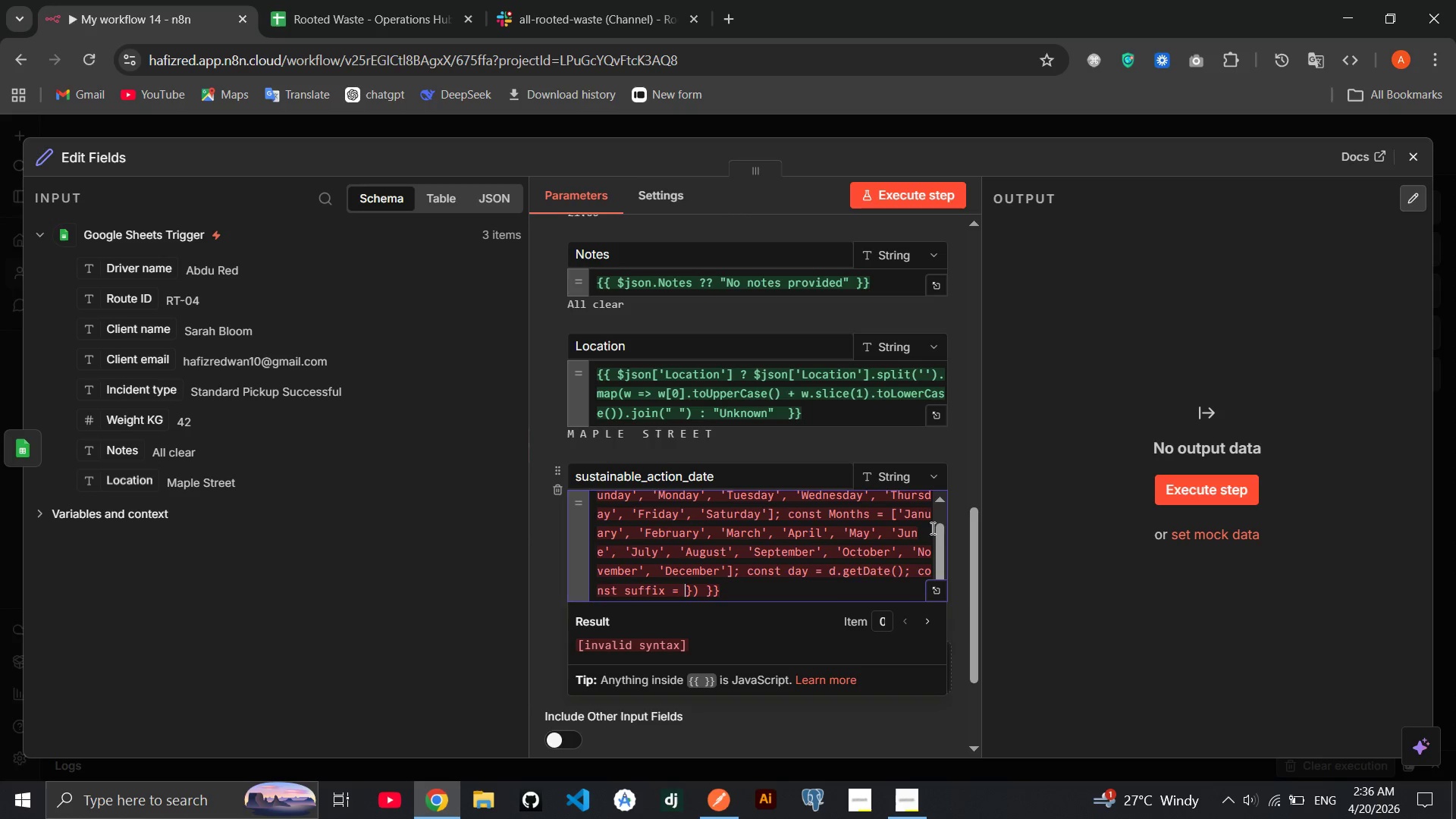 
type(day === 1)
 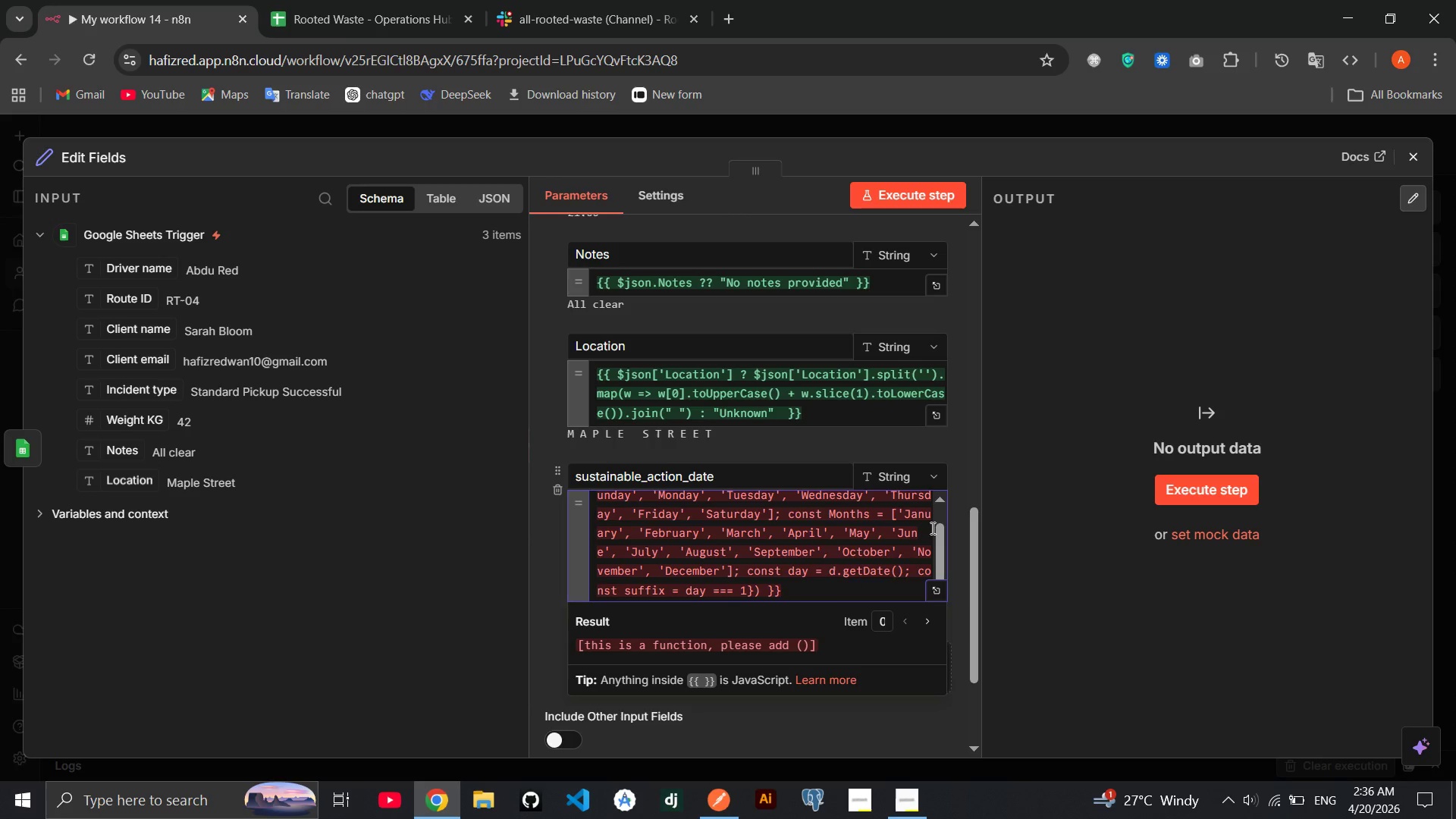 
type( day === 21 day === 1 ? )
 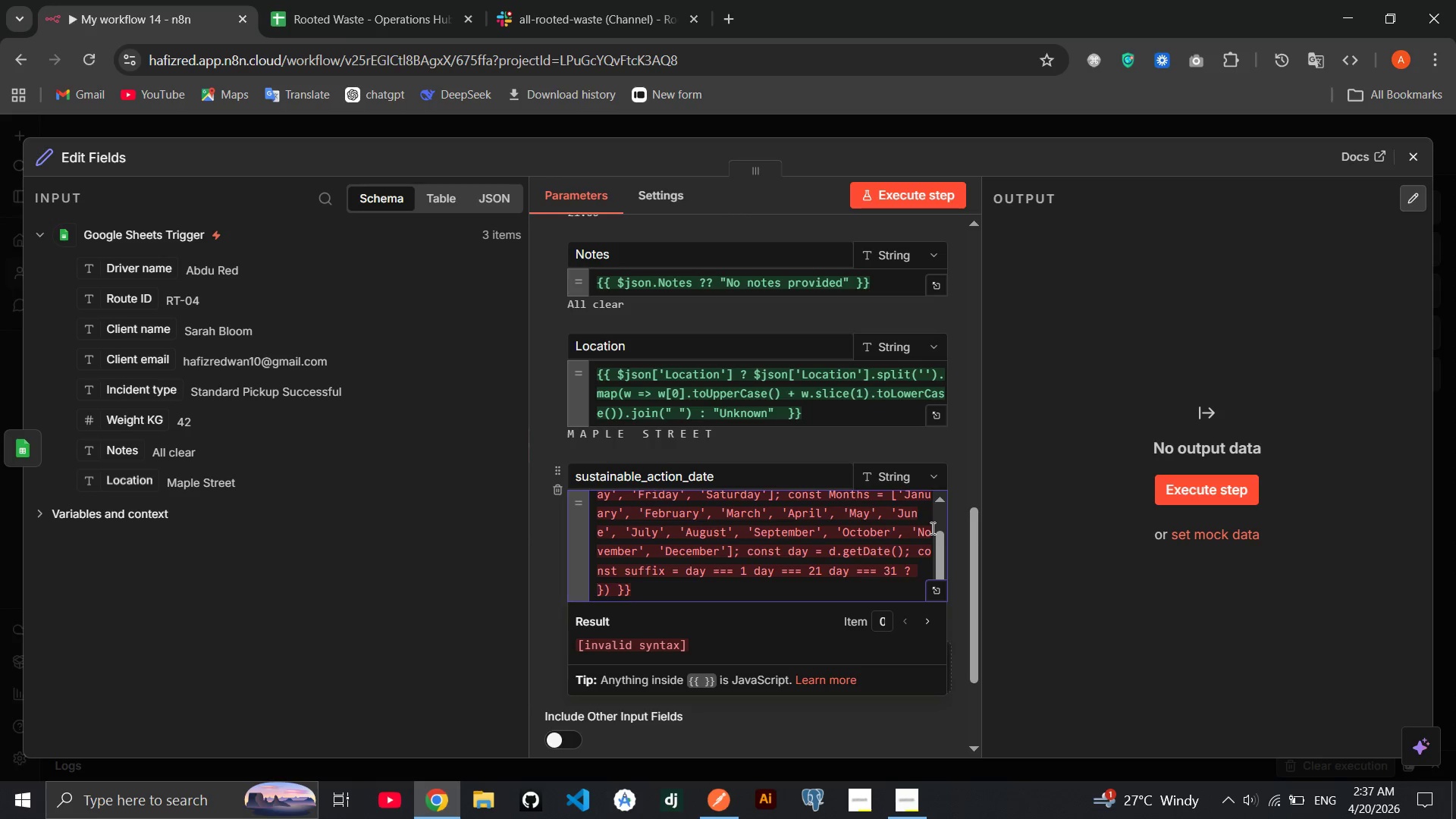 
hold_key(key=3, duration=0.31)
 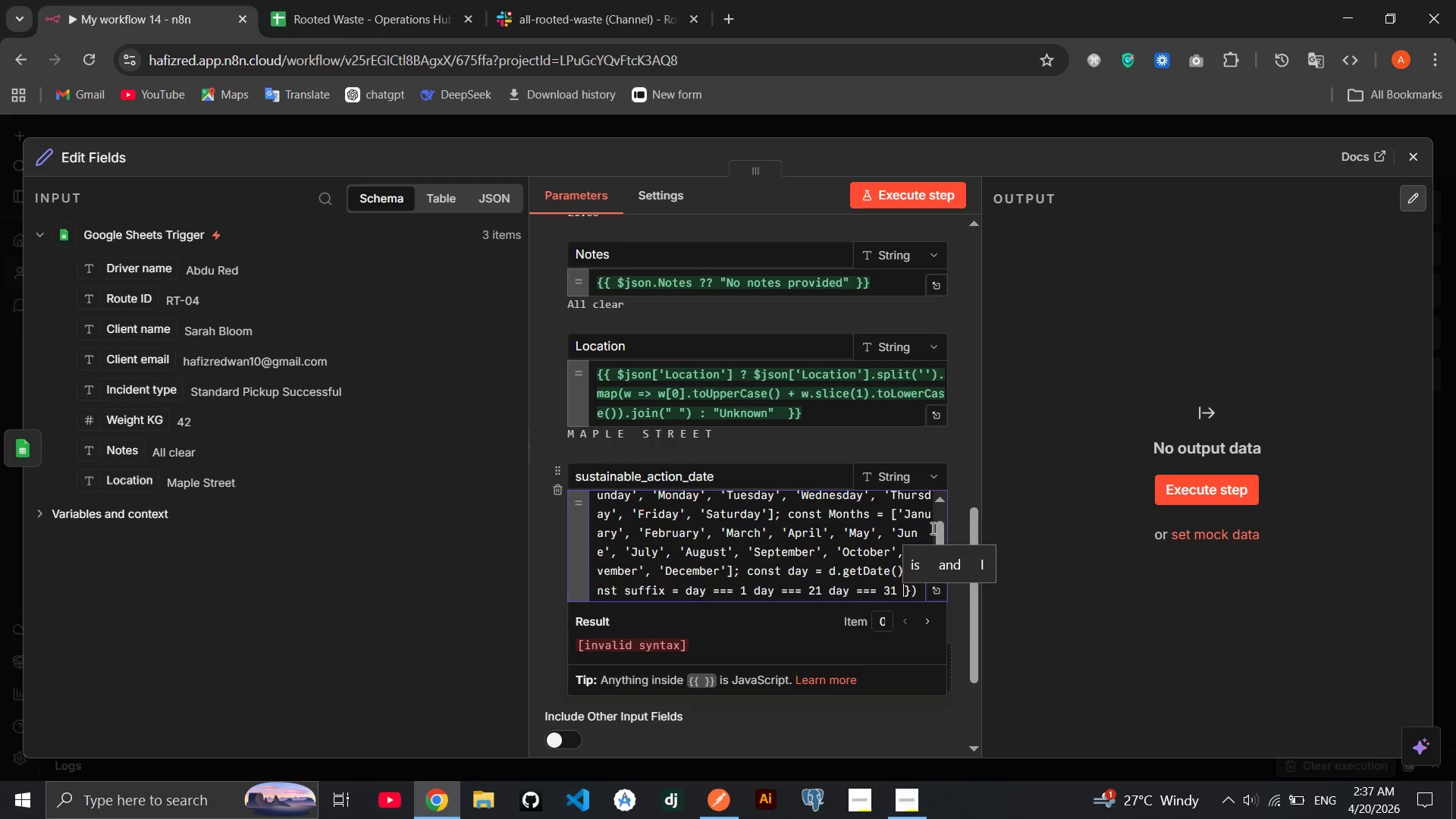 
type('st)
 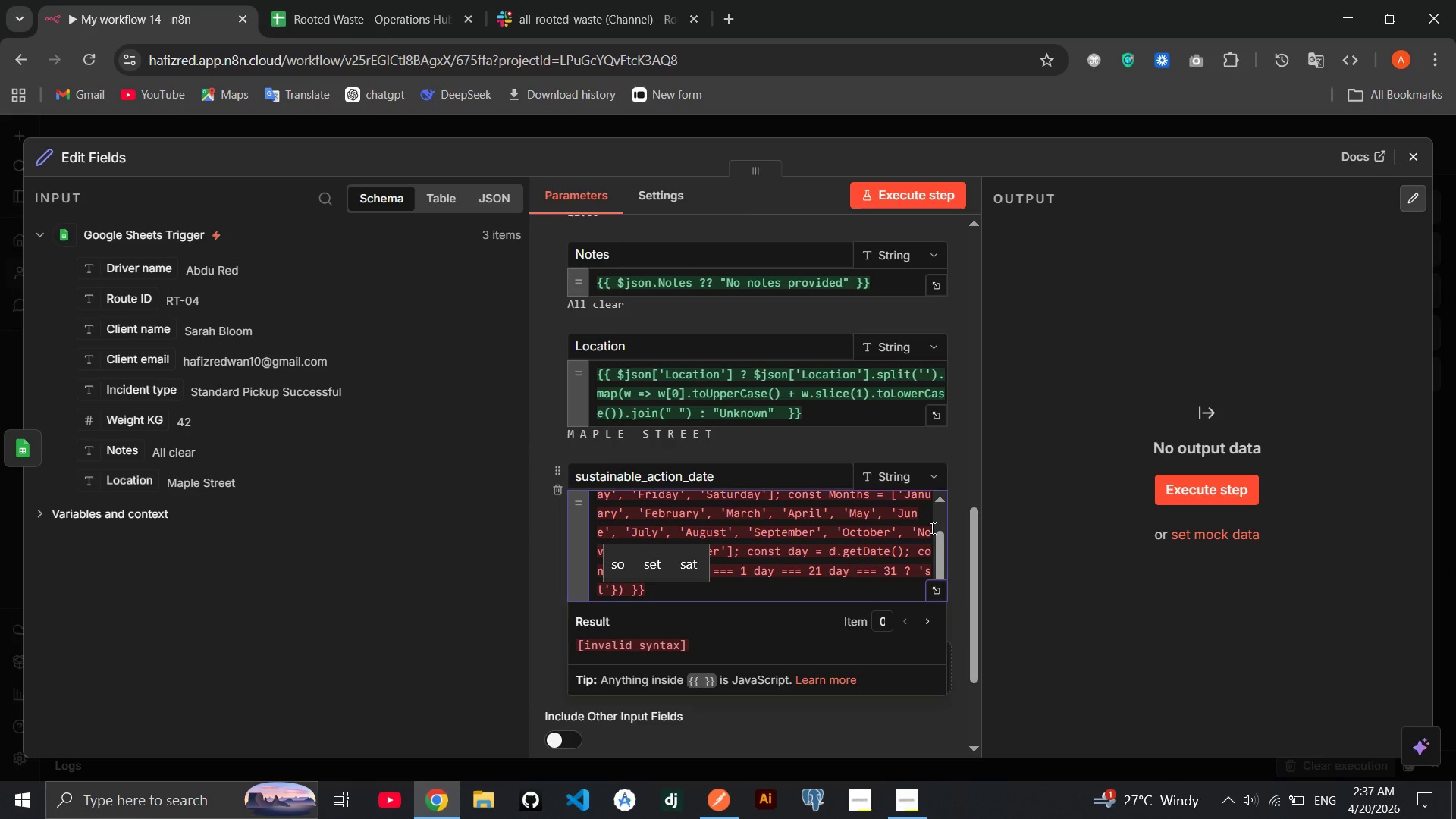 
key(ArrowRight)
 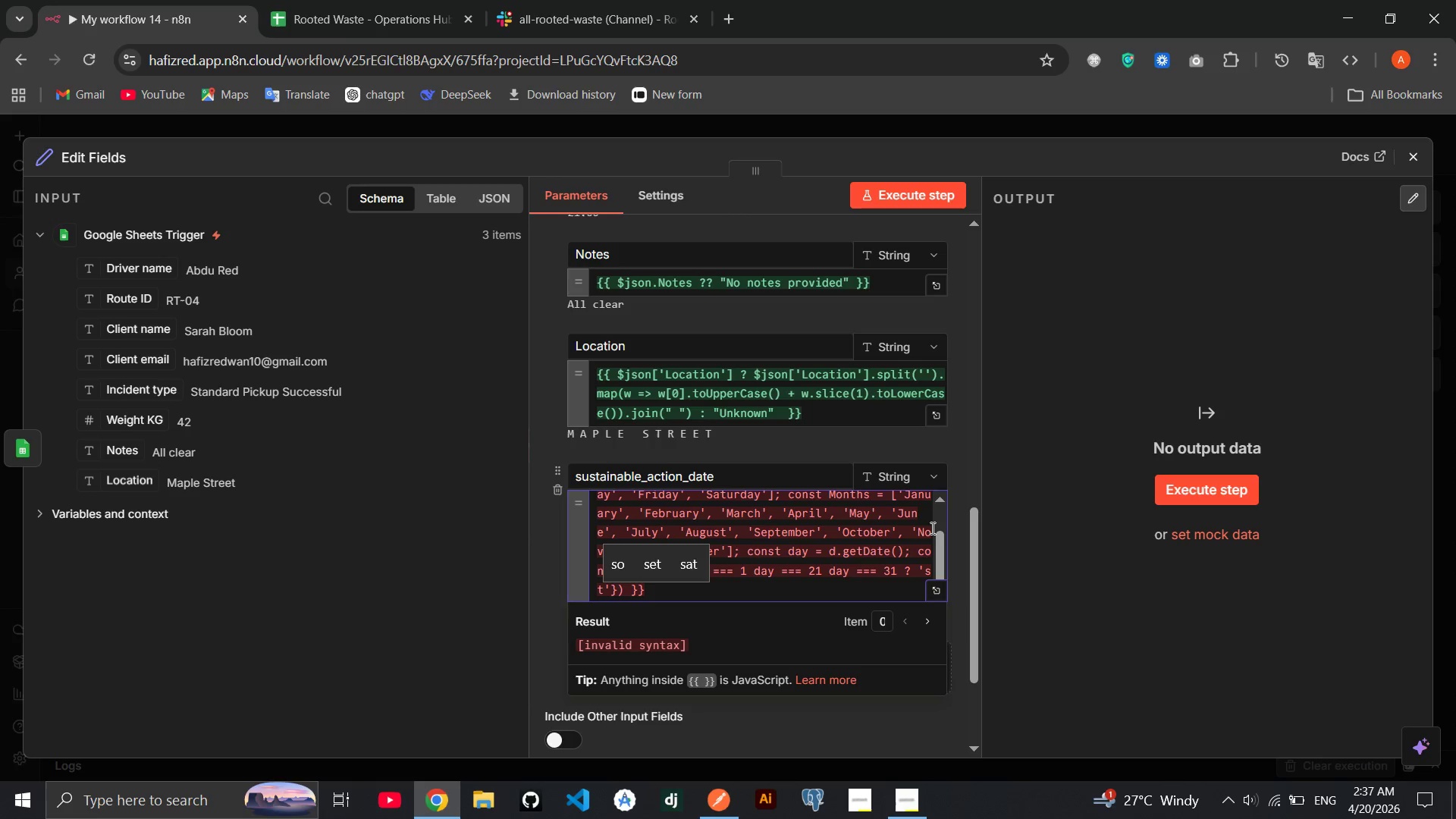 
hold_key(key=ShiftRight, duration=0.34)
 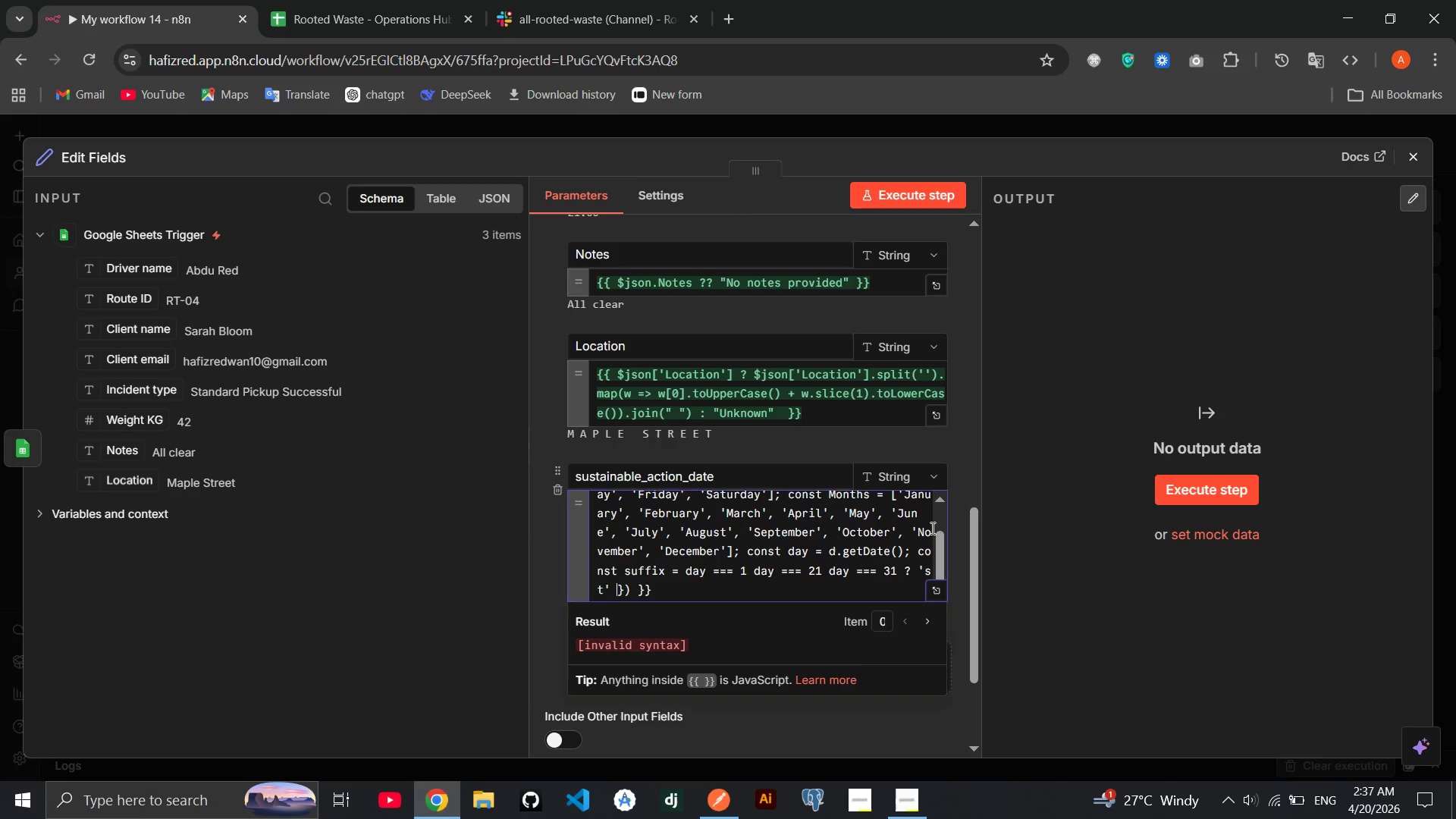 
type( : day)
 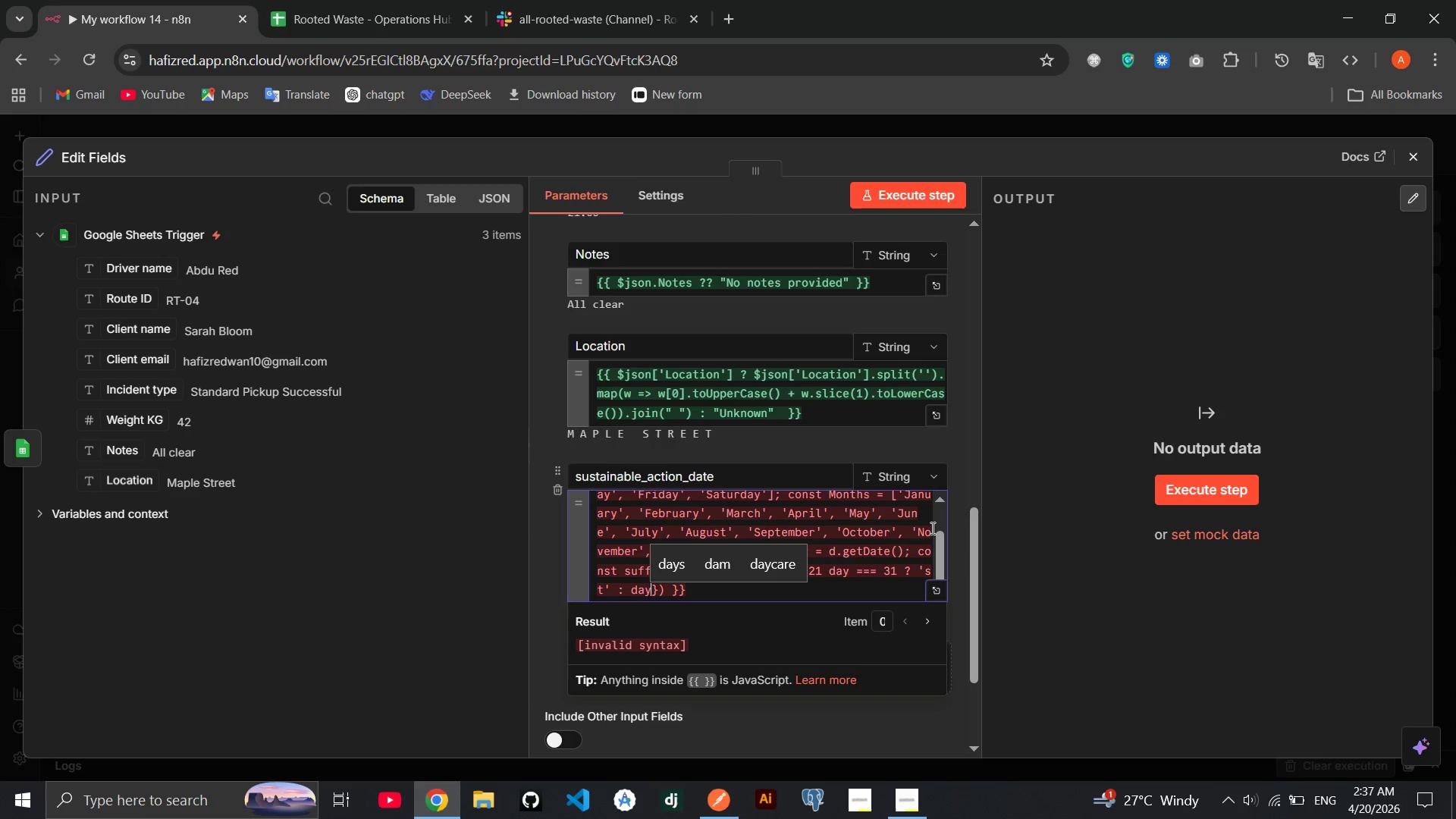 
key(Space)
 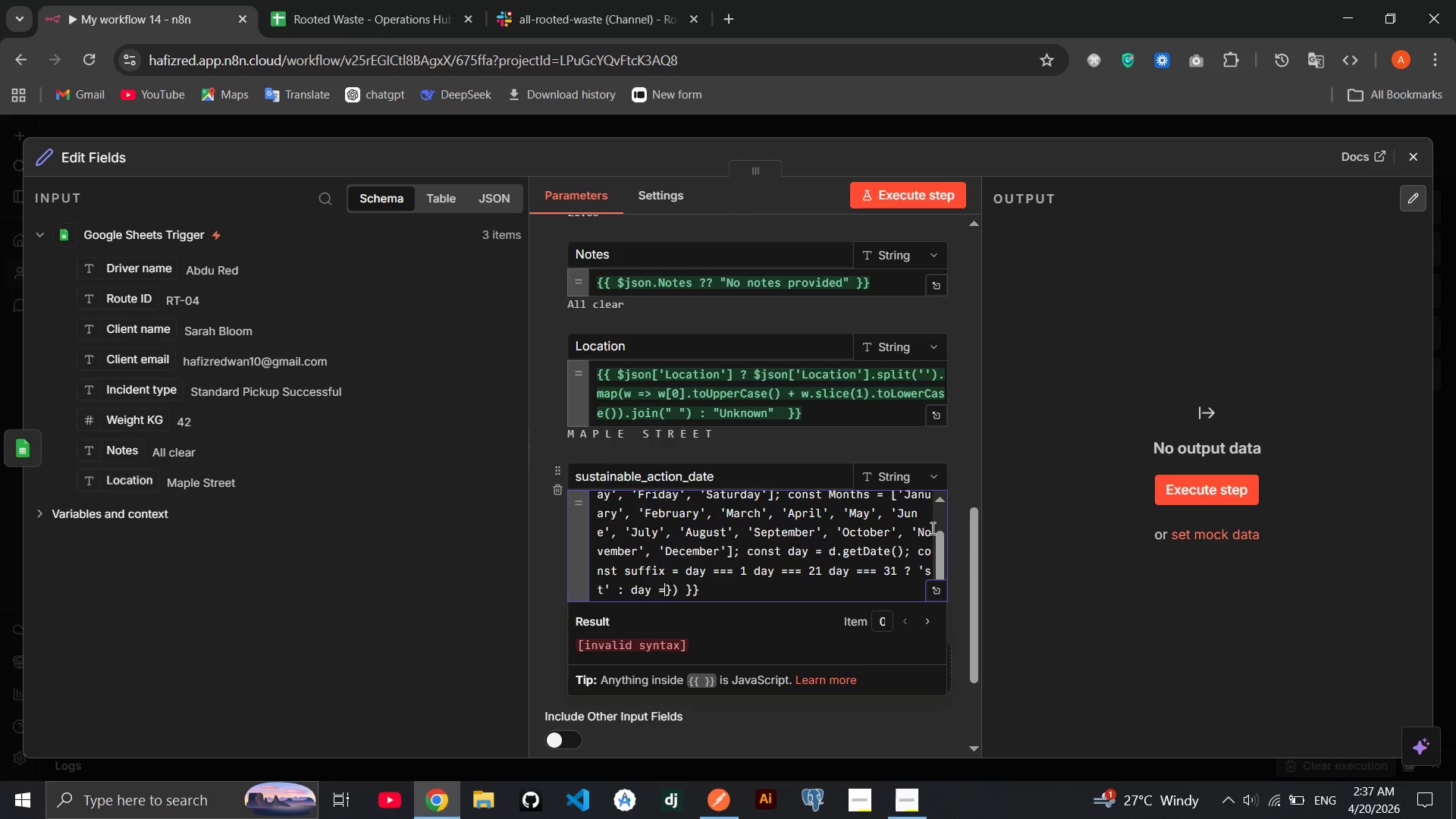 
key(Equal)
 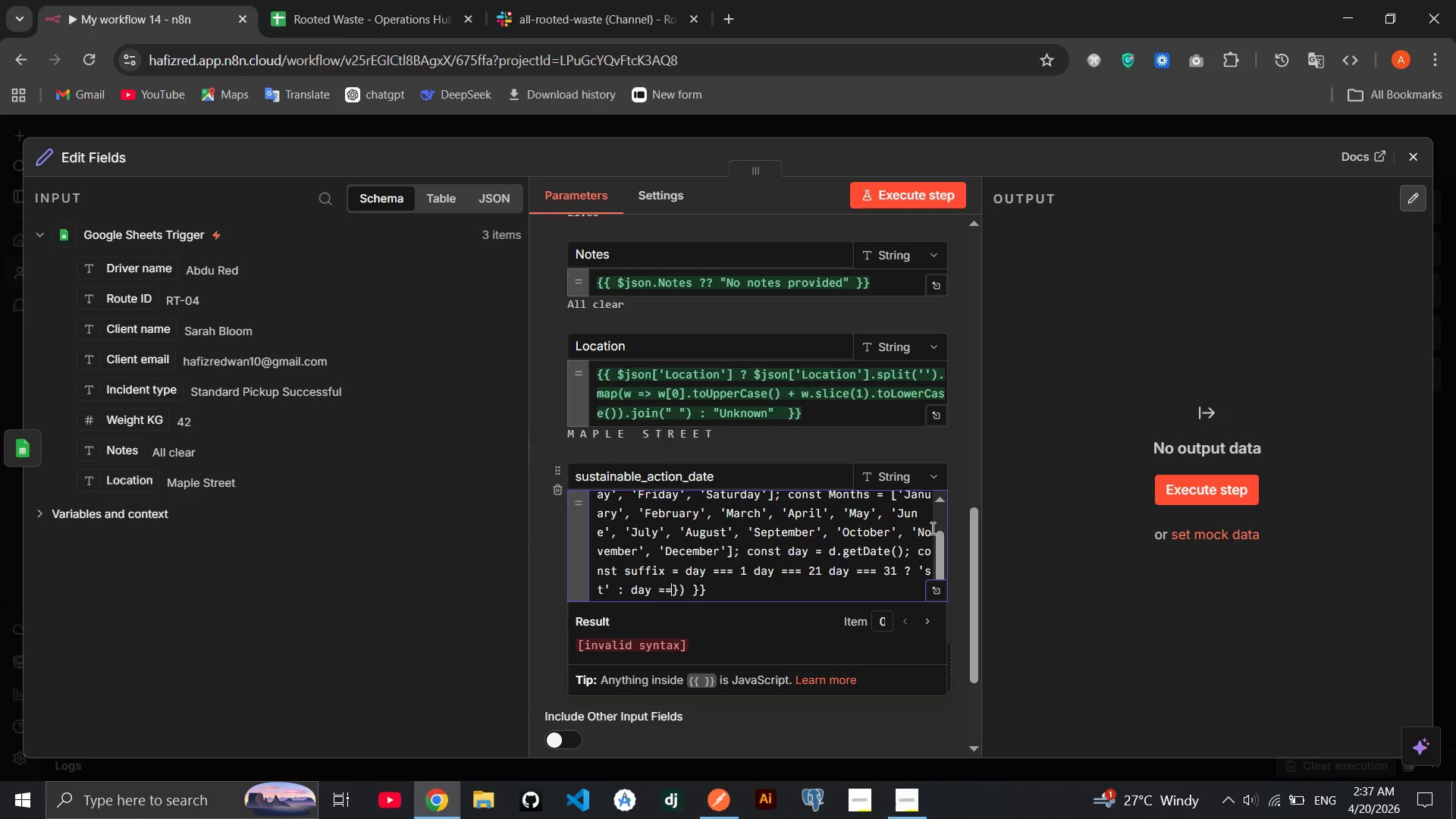 
key(Equal)
 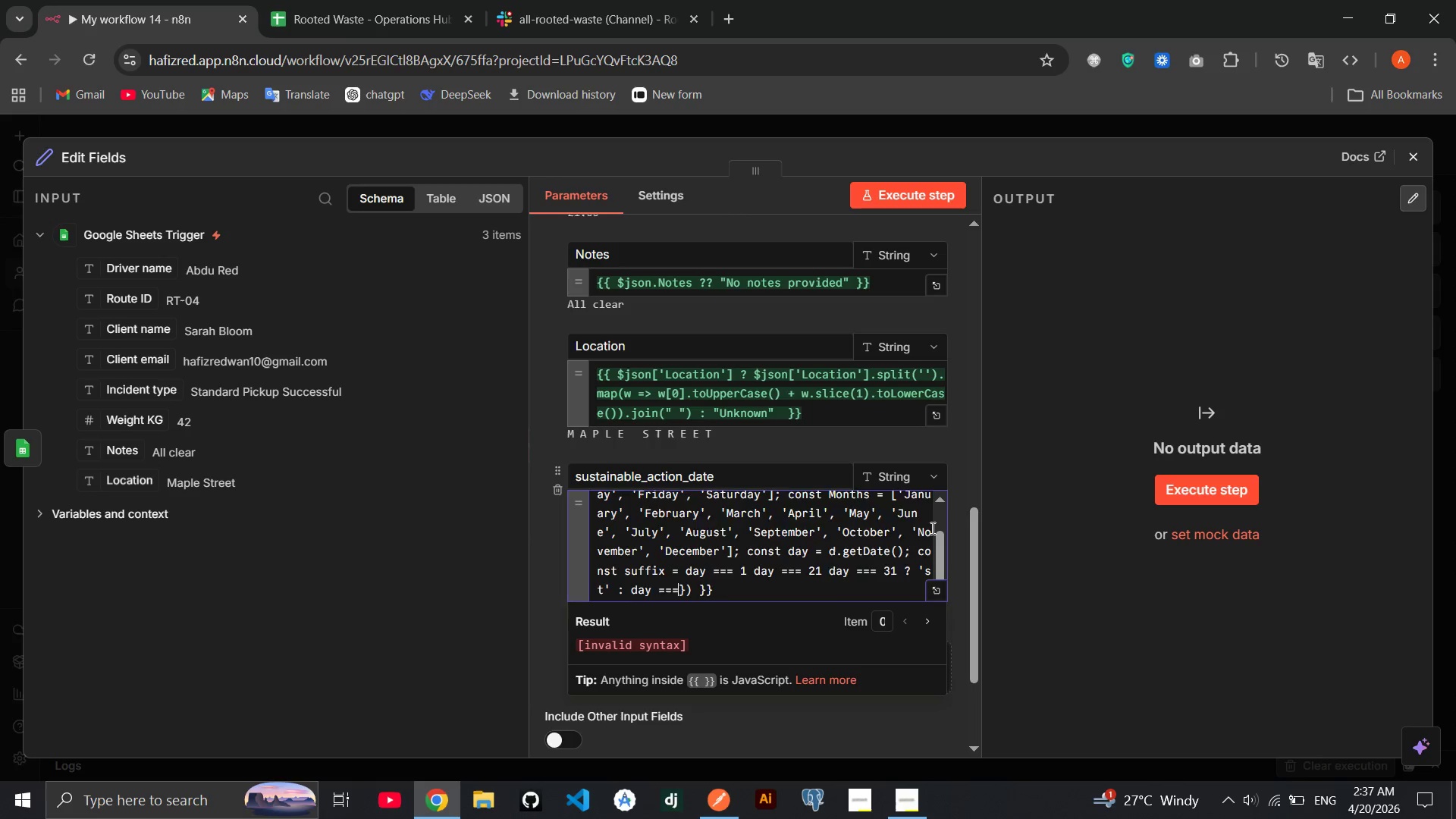 
key(Equal)
 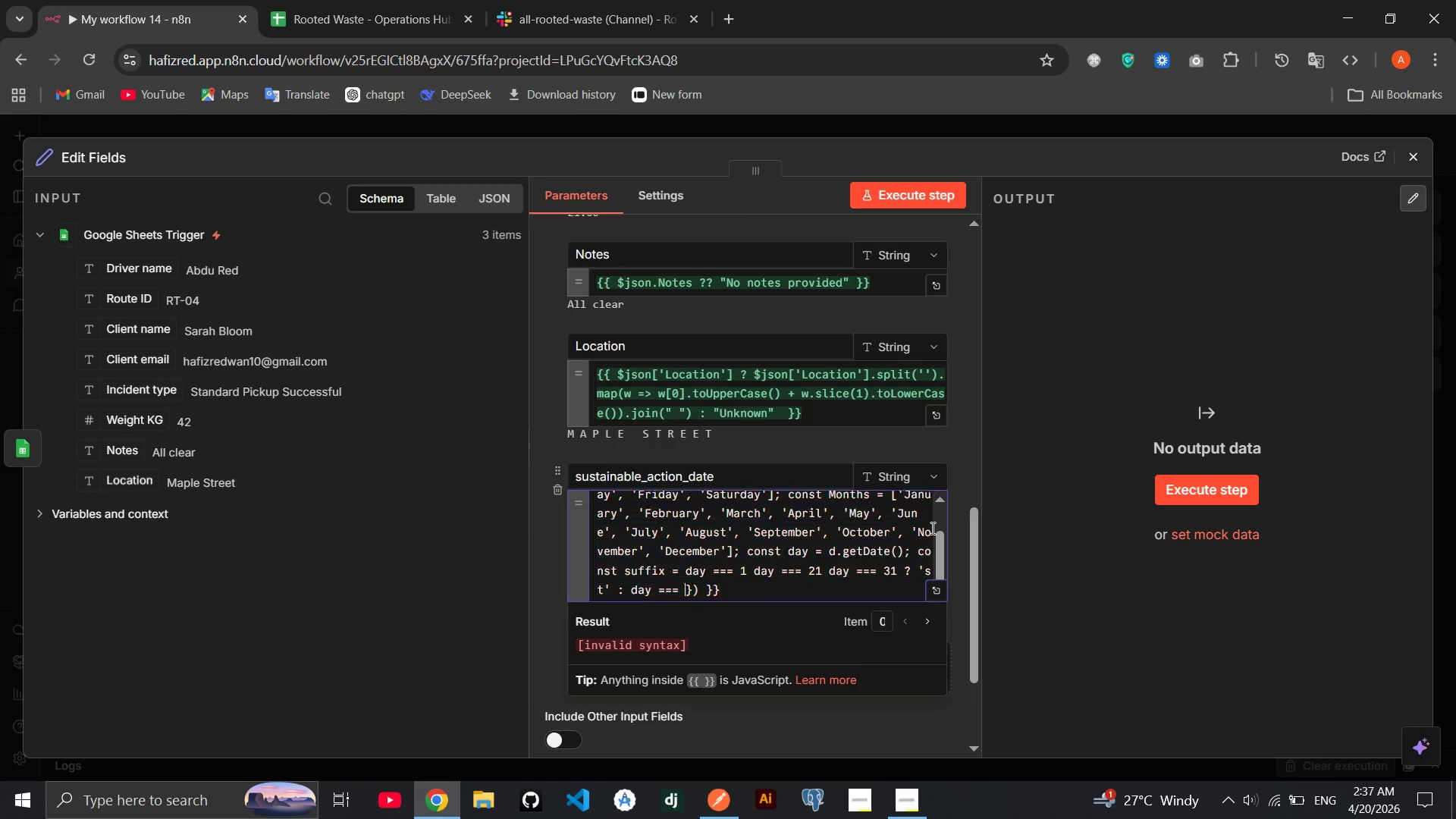 
key(Space)
 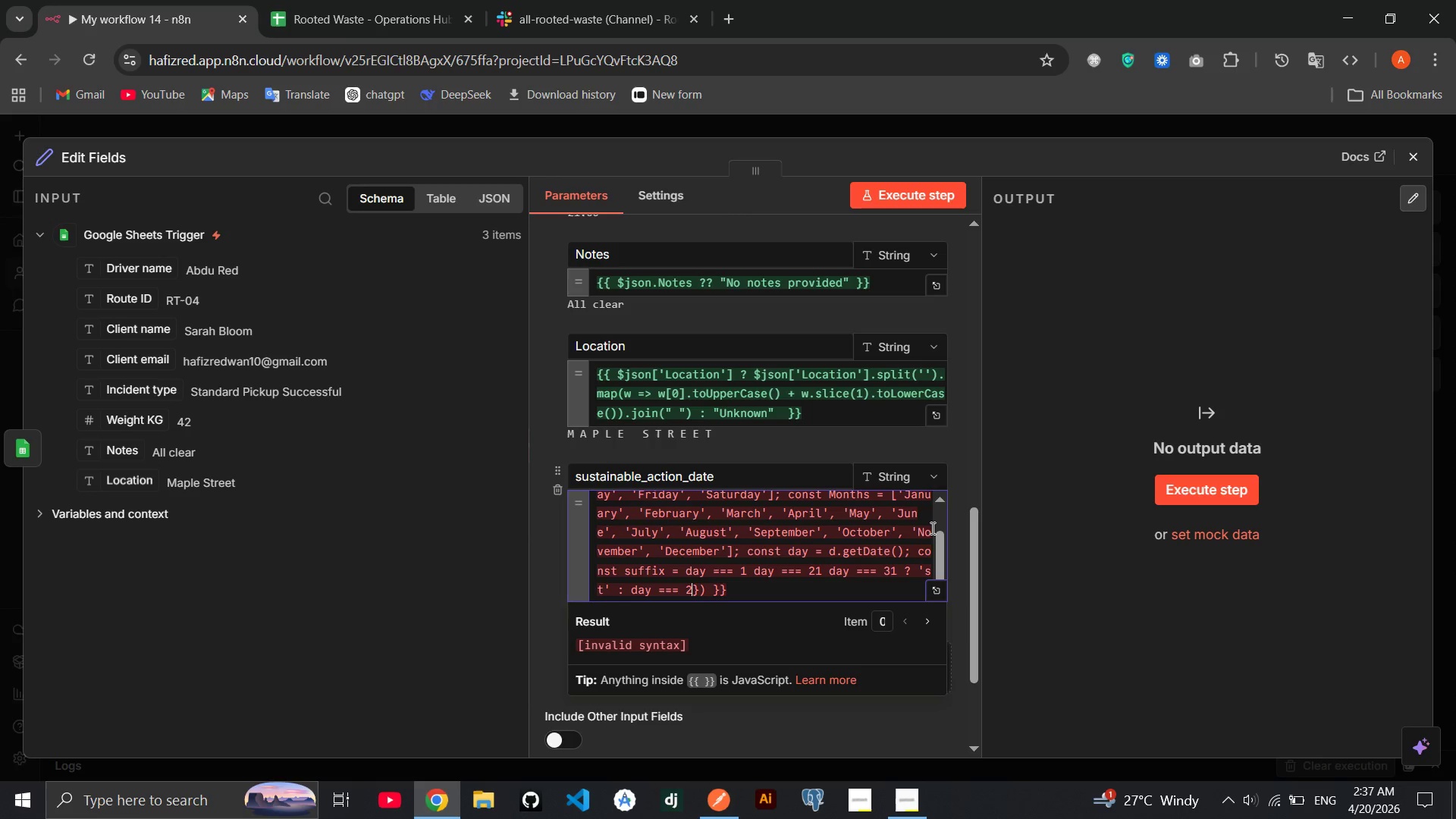 
key(2)
 